 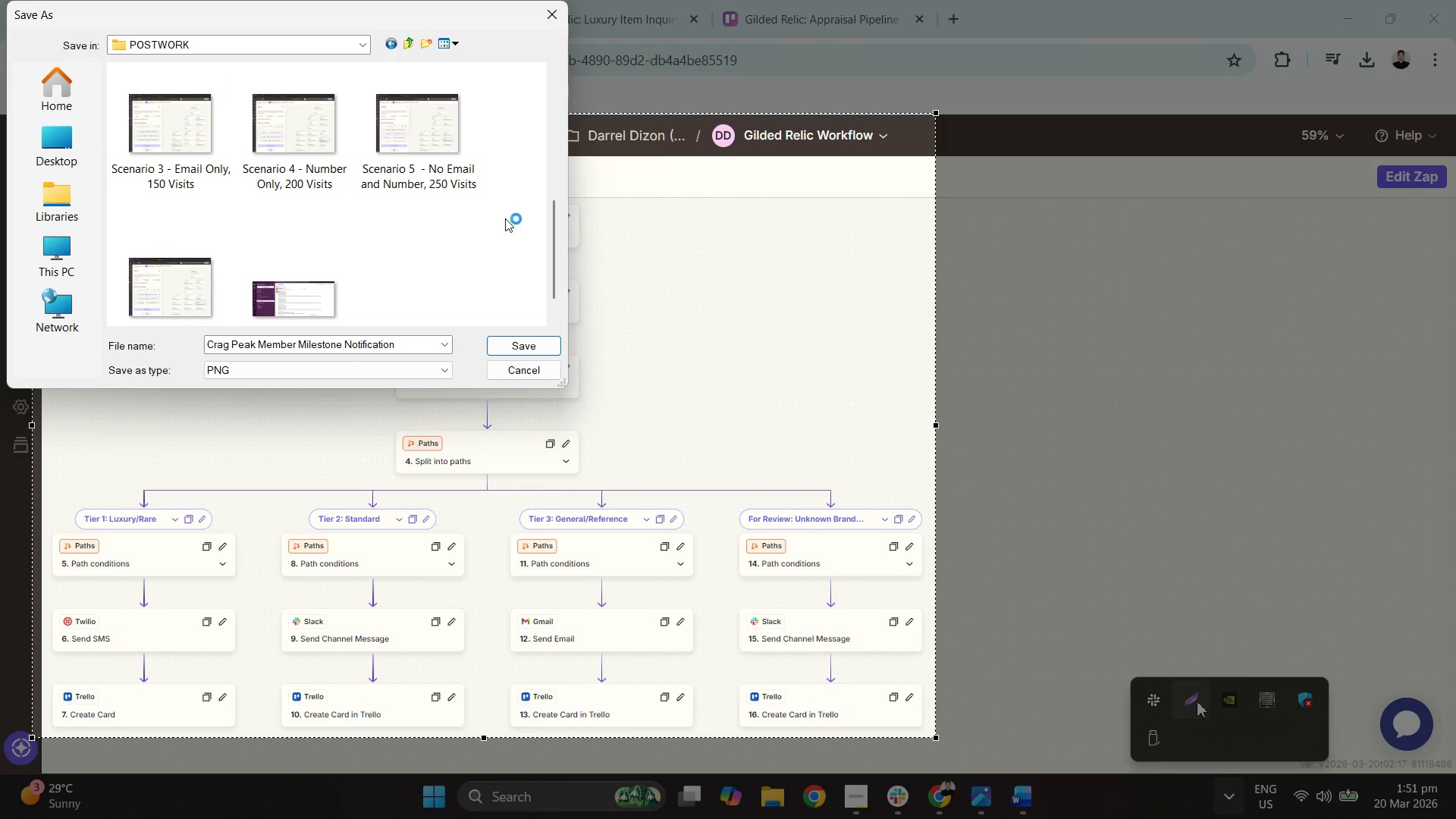 
right_click([507, 223])
 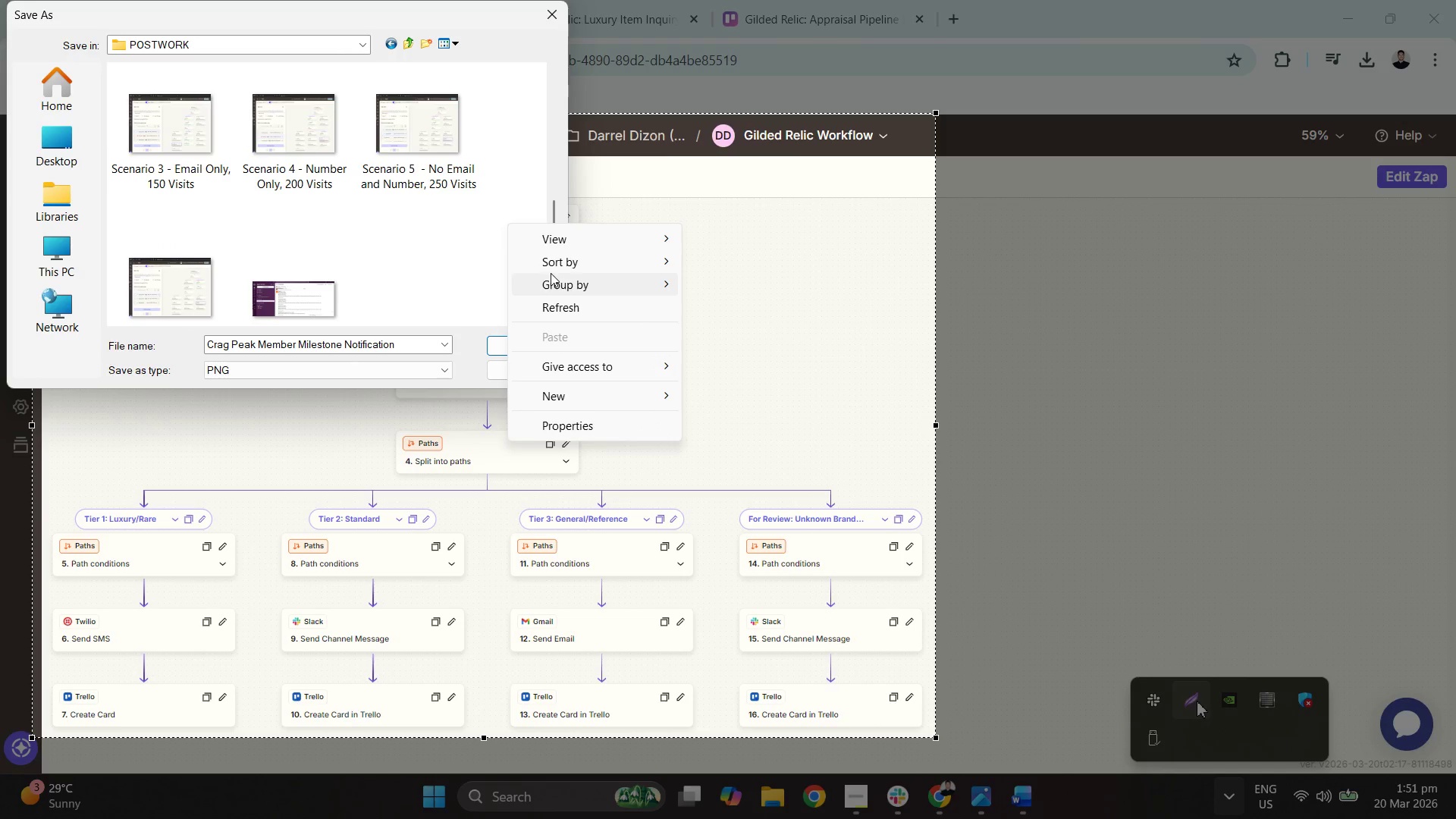 
scroll: coordinate [505, 218], scroll_direction: down, amount: 1.0
 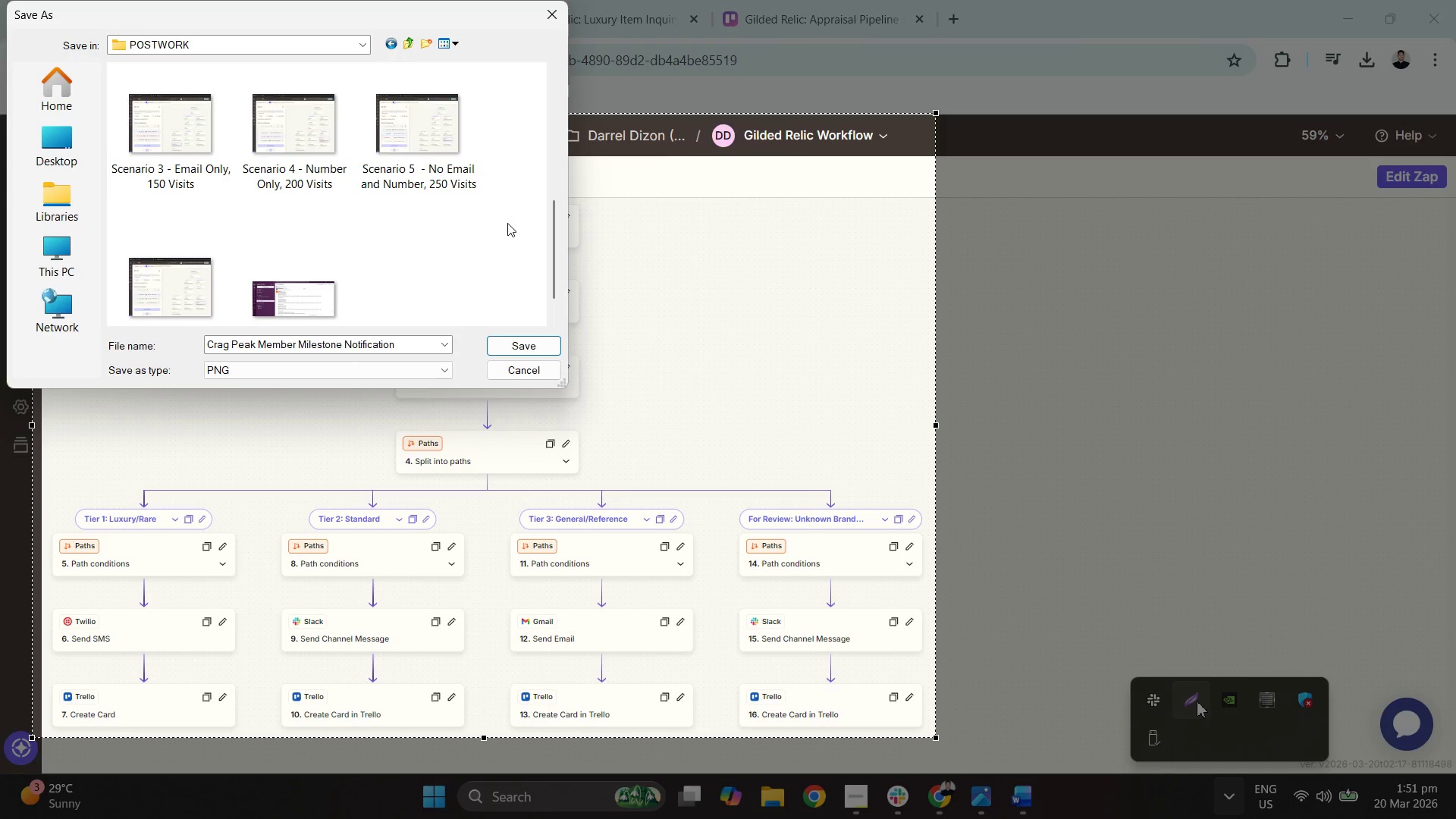 
left_click([556, 267])
 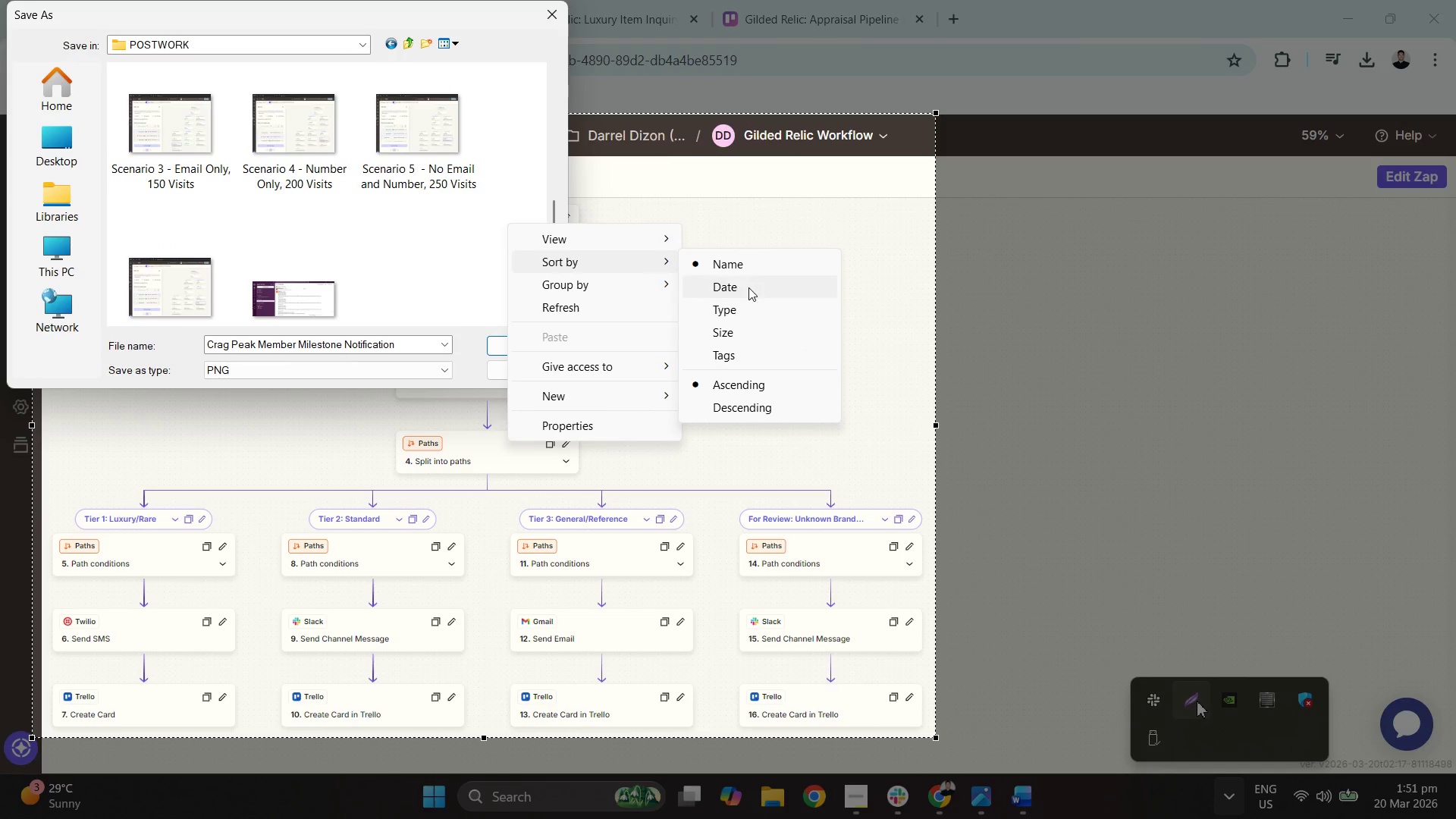 
left_click([748, 287])
 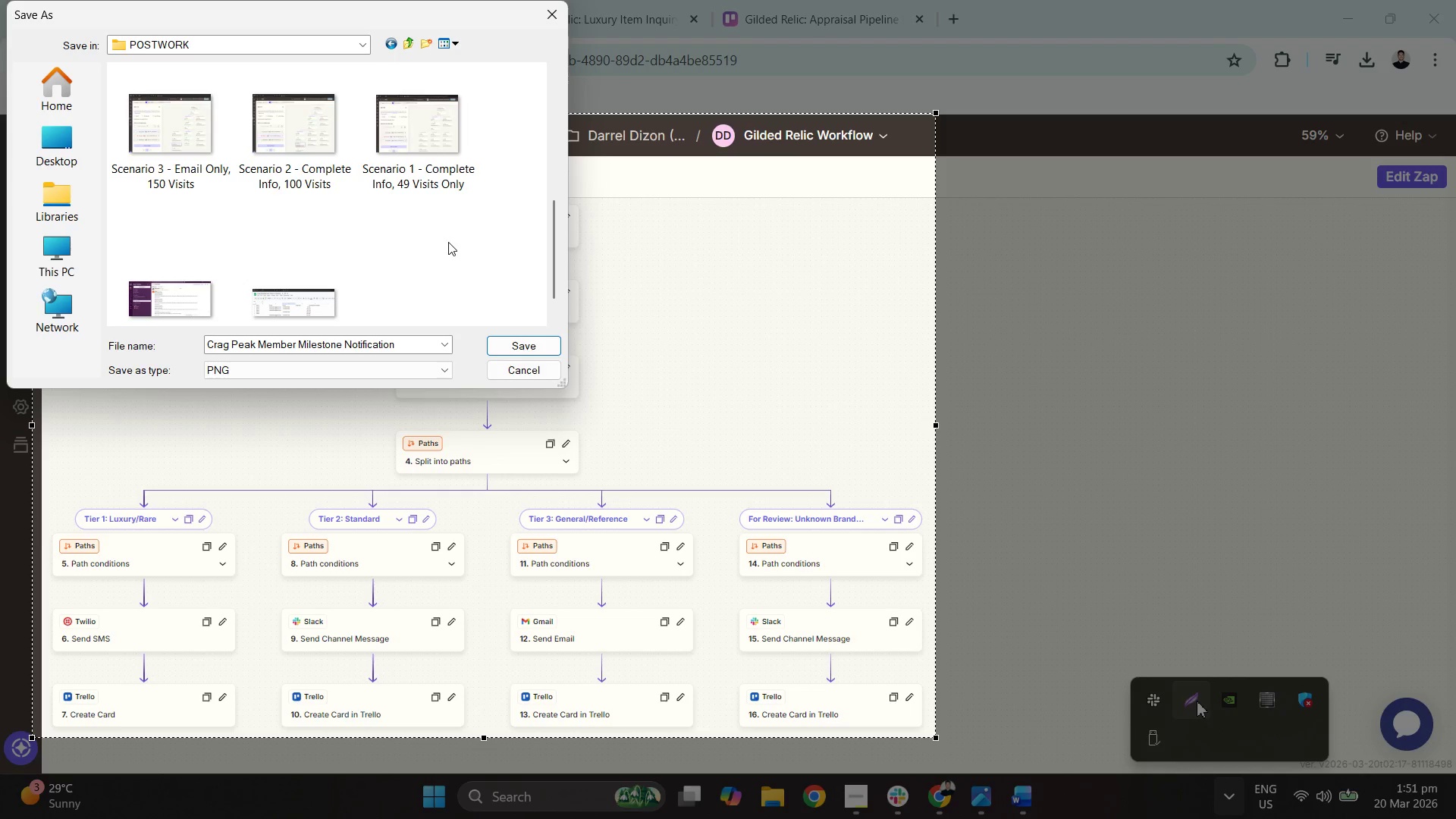 
scroll: coordinate [448, 242], scroll_direction: down, amount: 1.0
 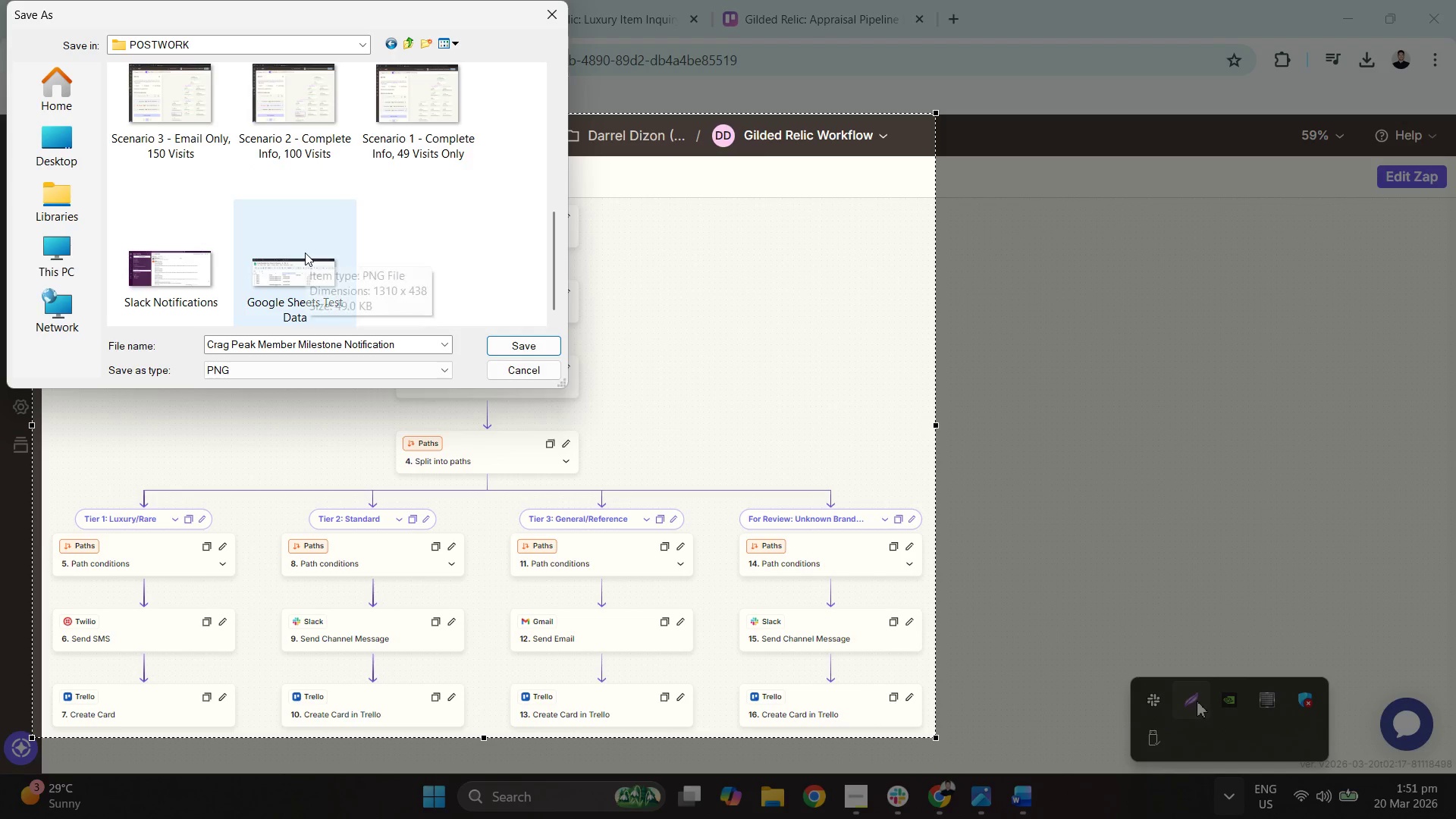 
left_click([305, 253])
 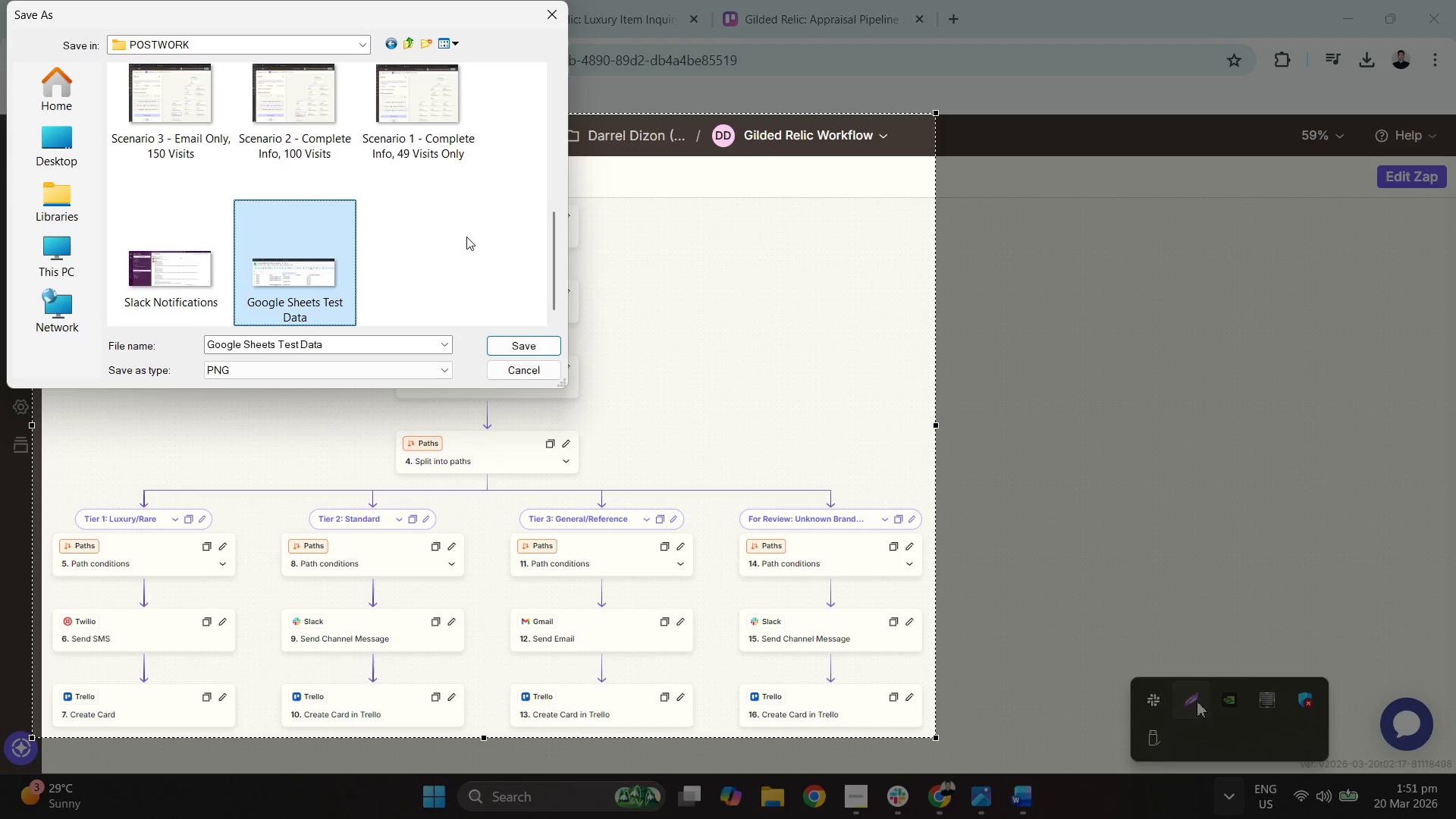 
scroll: coordinate [471, 239], scroll_direction: up, amount: 4.0
 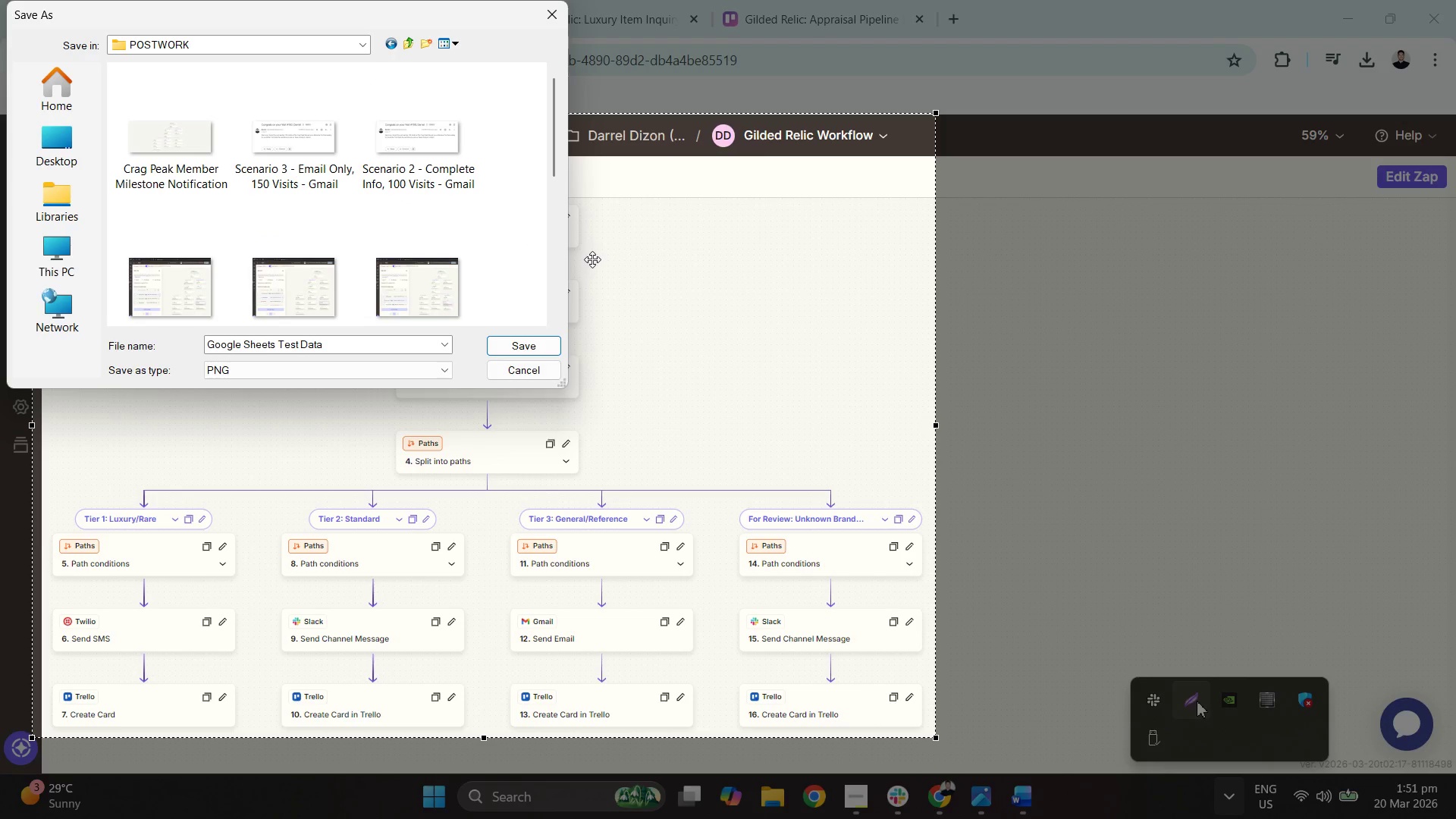 
scroll: coordinate [437, 275], scroll_direction: down, amount: 3.0
 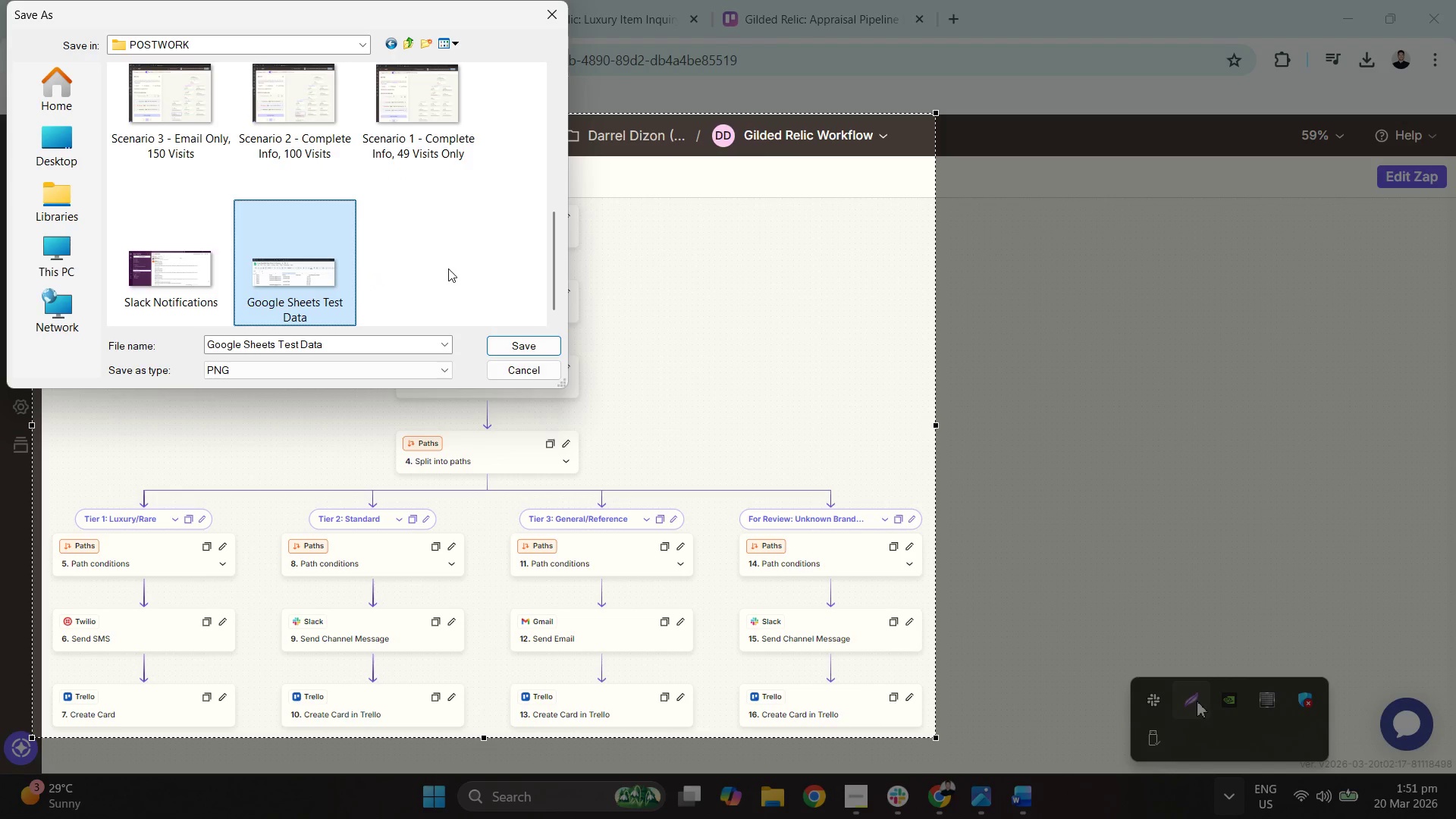 
scroll: coordinate [449, 265], scroll_direction: up, amount: 5.0
 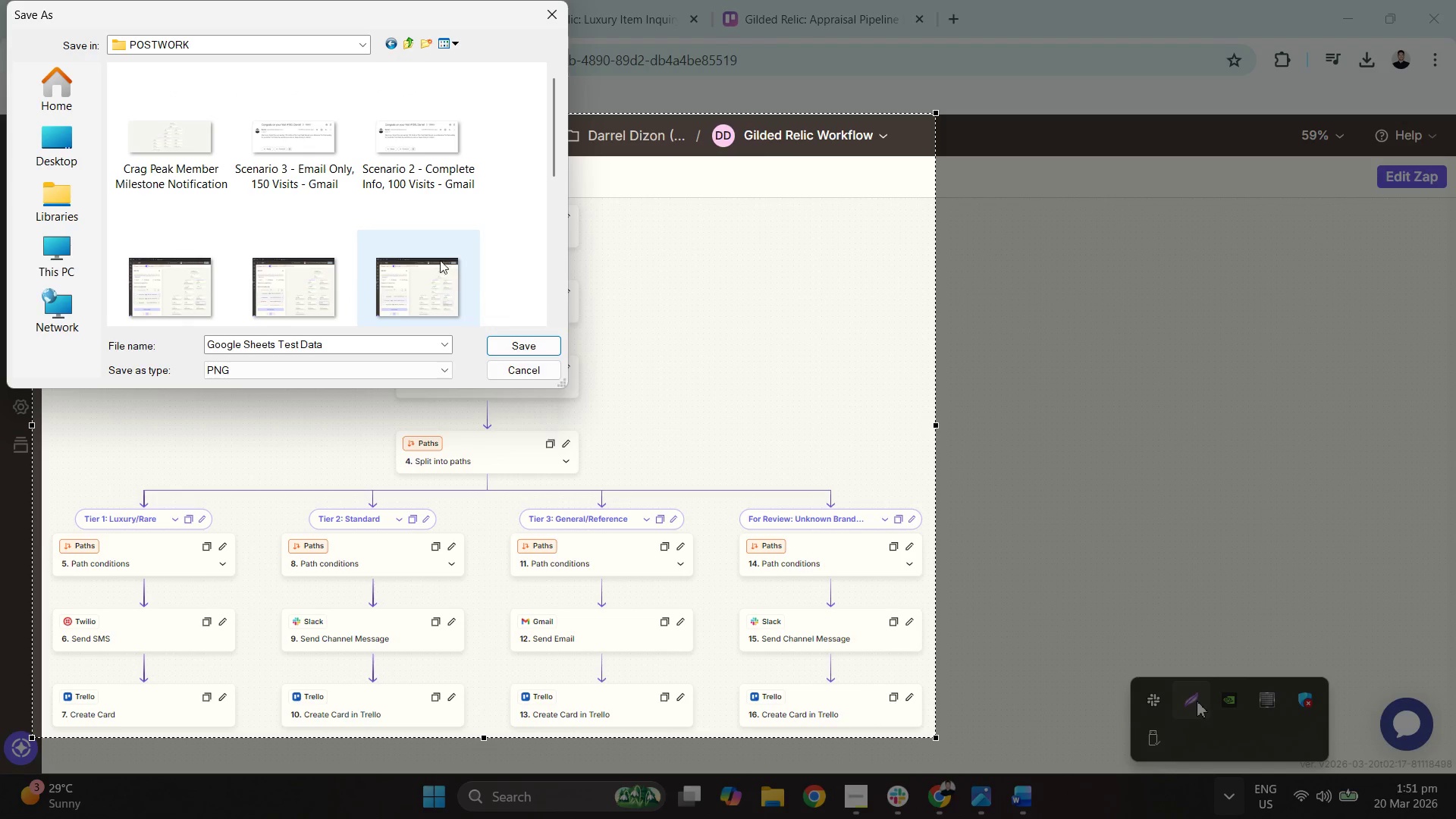 
mouse_move([488, 242])
 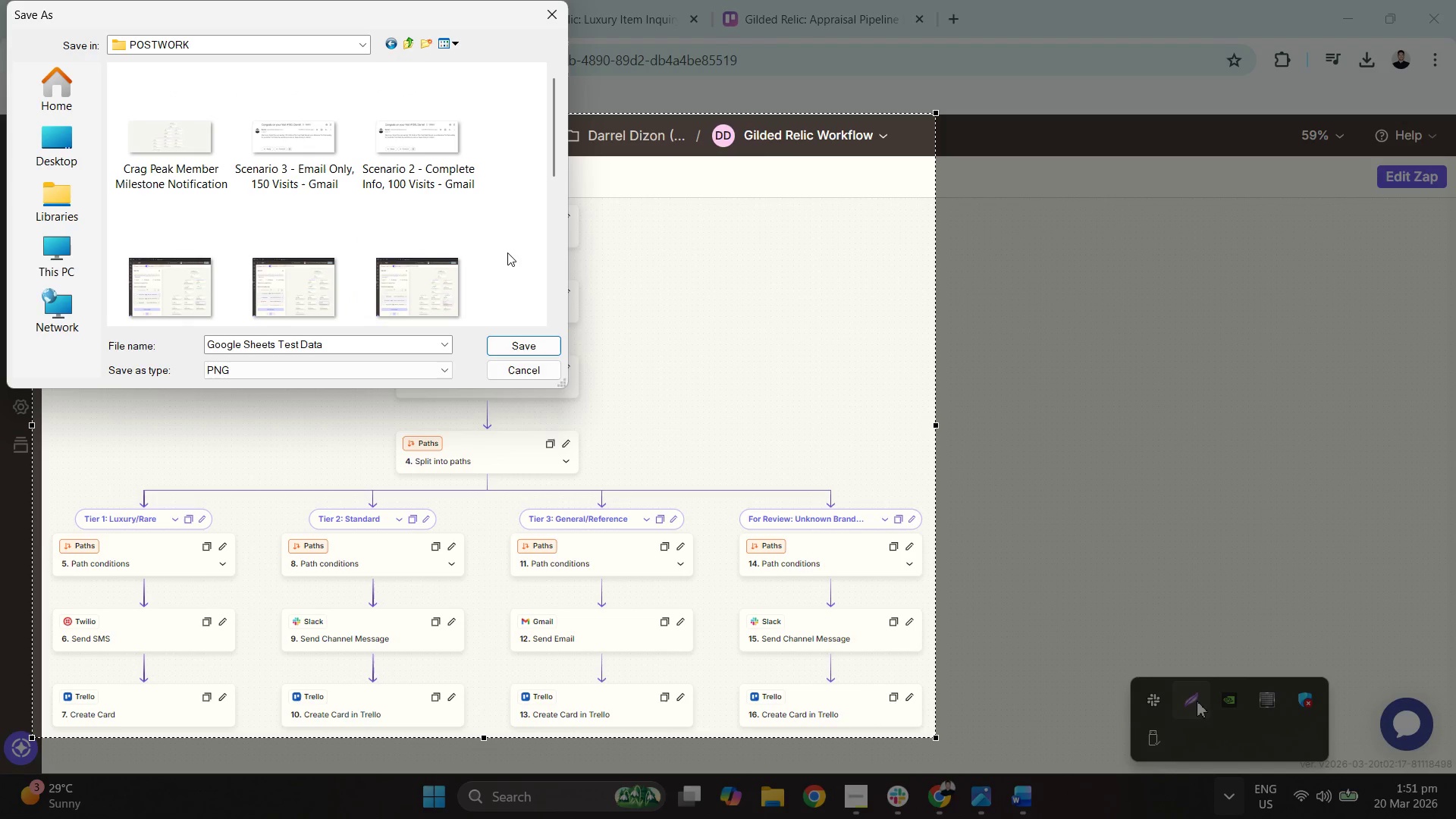 
key(Control+ControlLeft)
 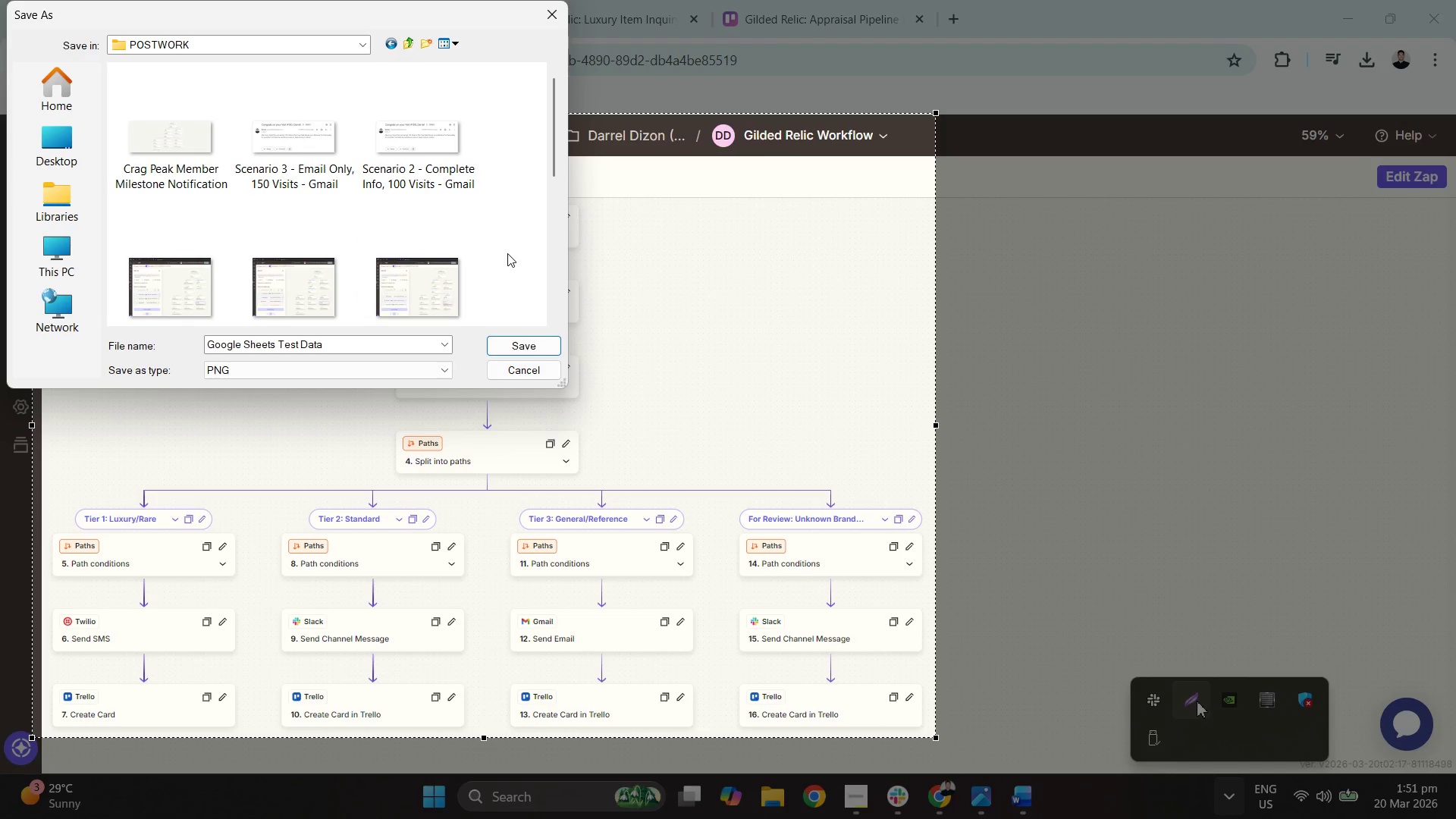 
key(Control+A)
 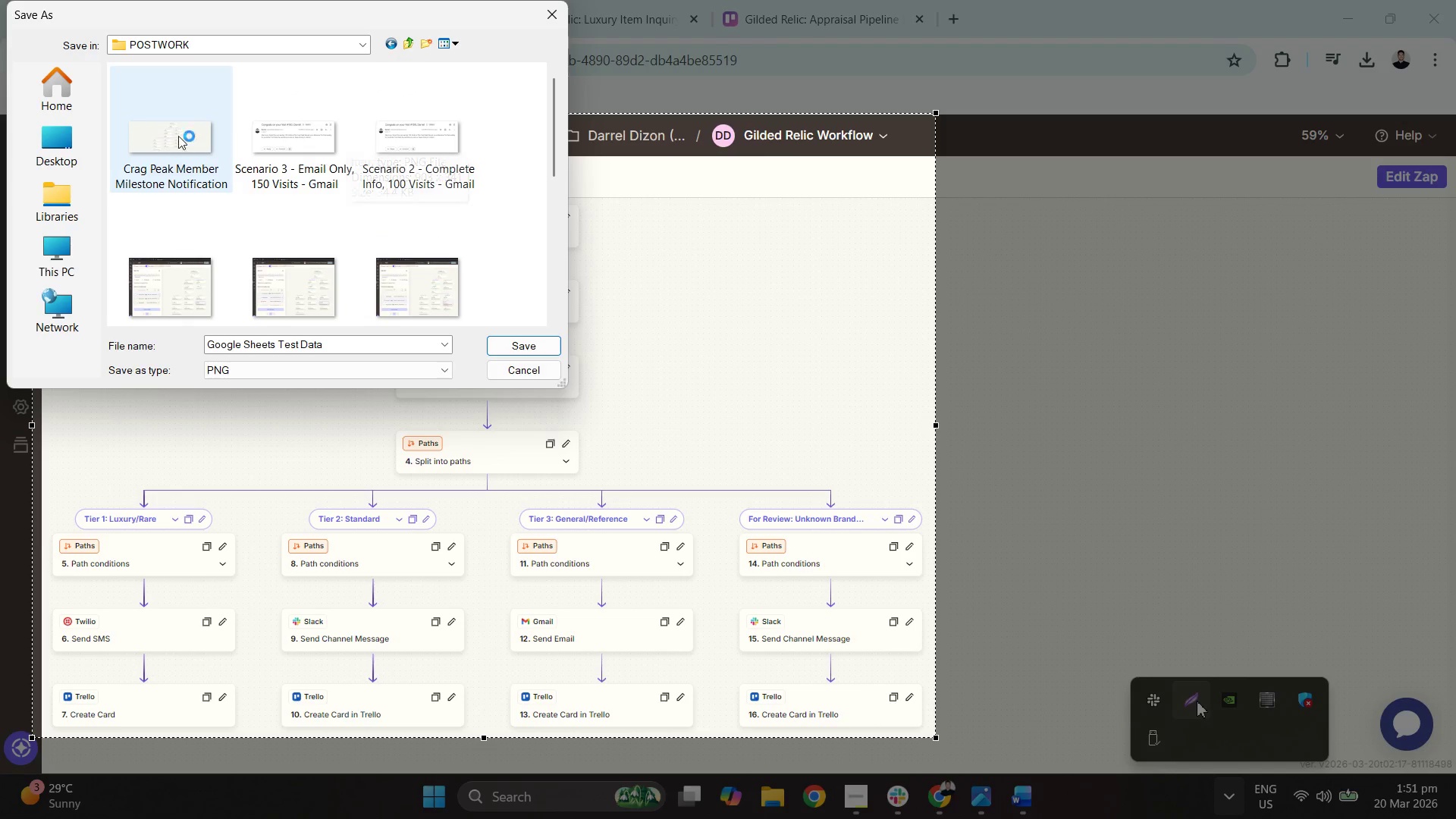 
left_click([113, 132])
 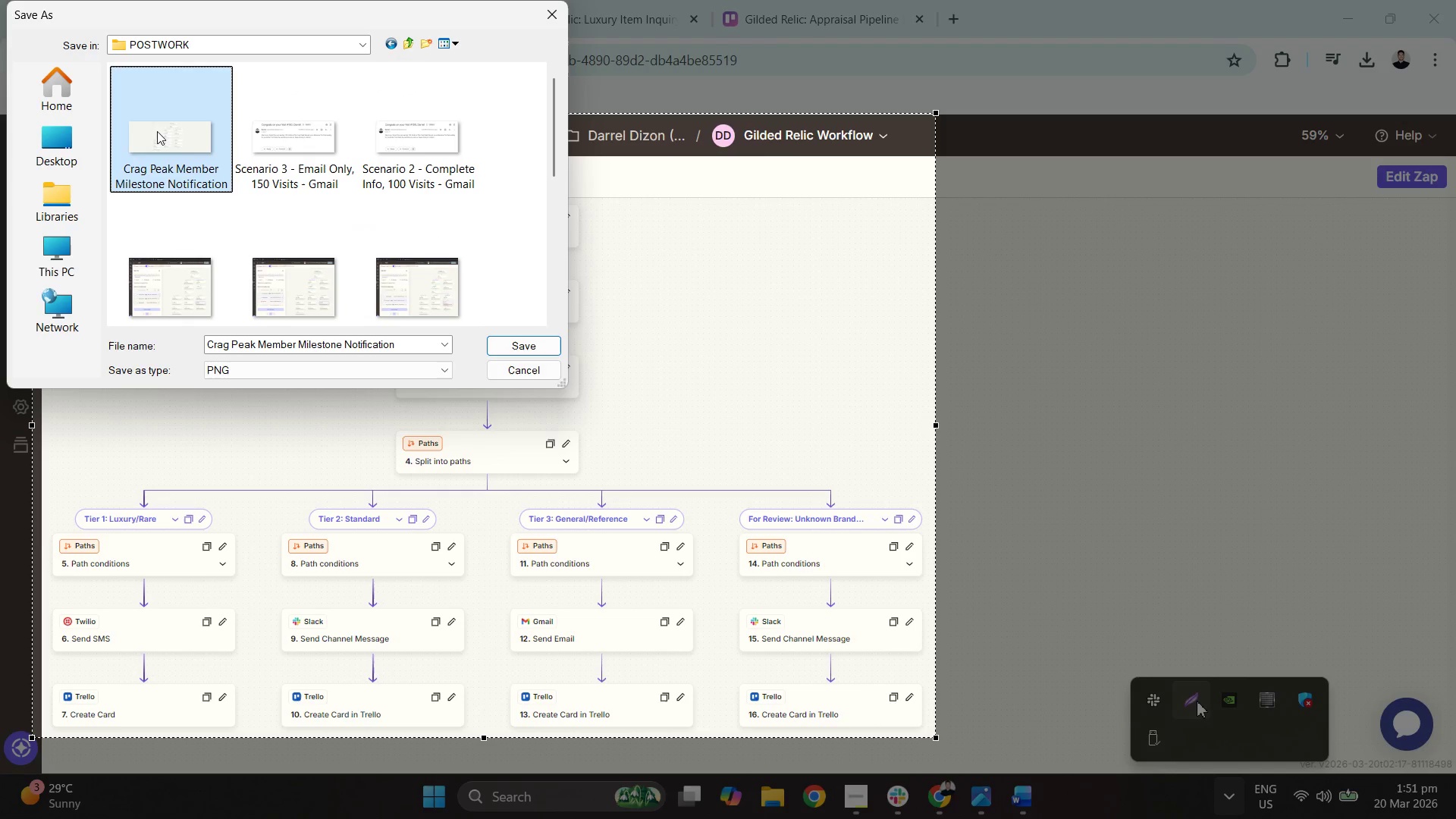 
hold_key(key=ShiftLeft, duration=0.31)
 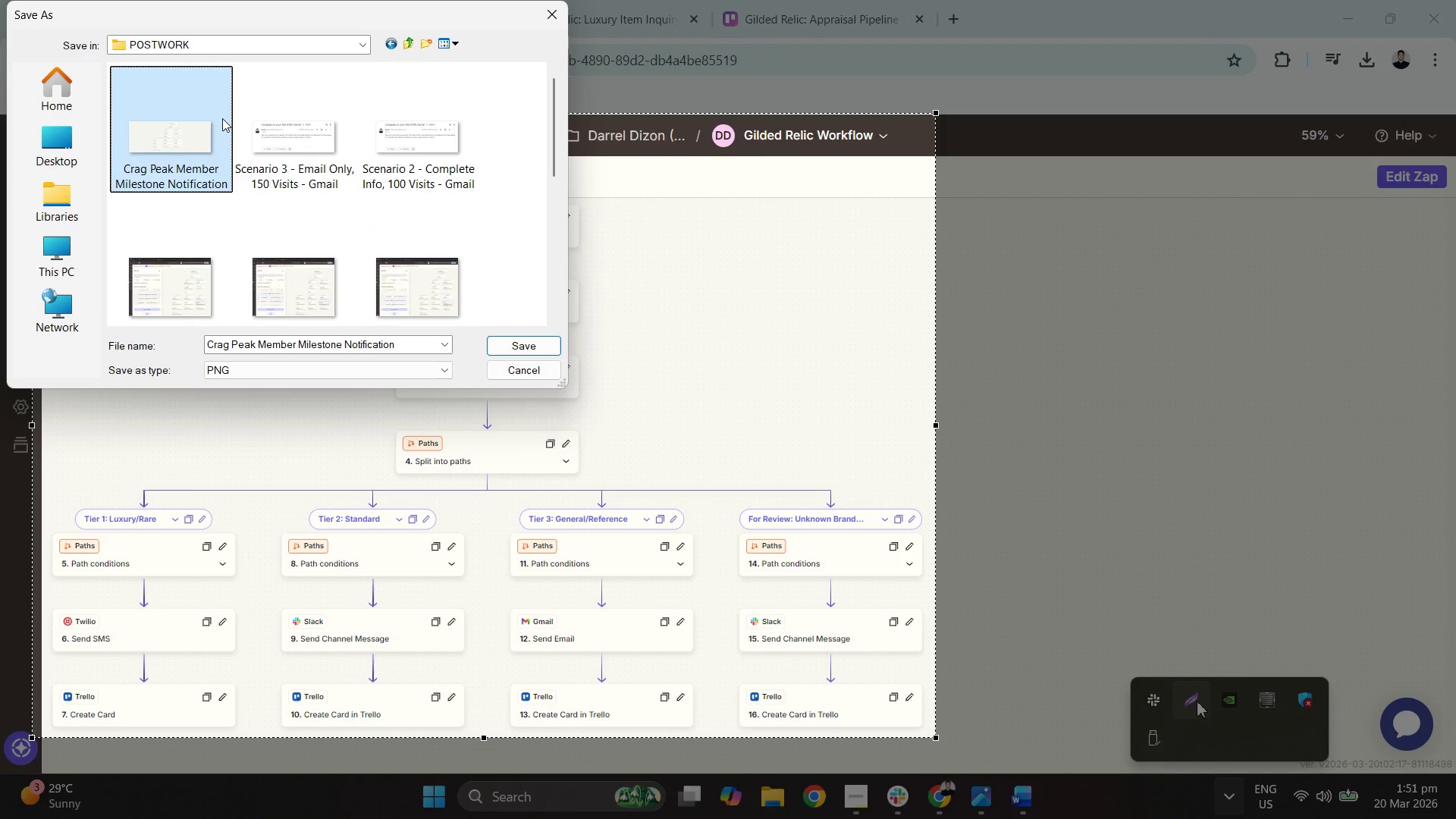 
key(Control+ControlLeft)
 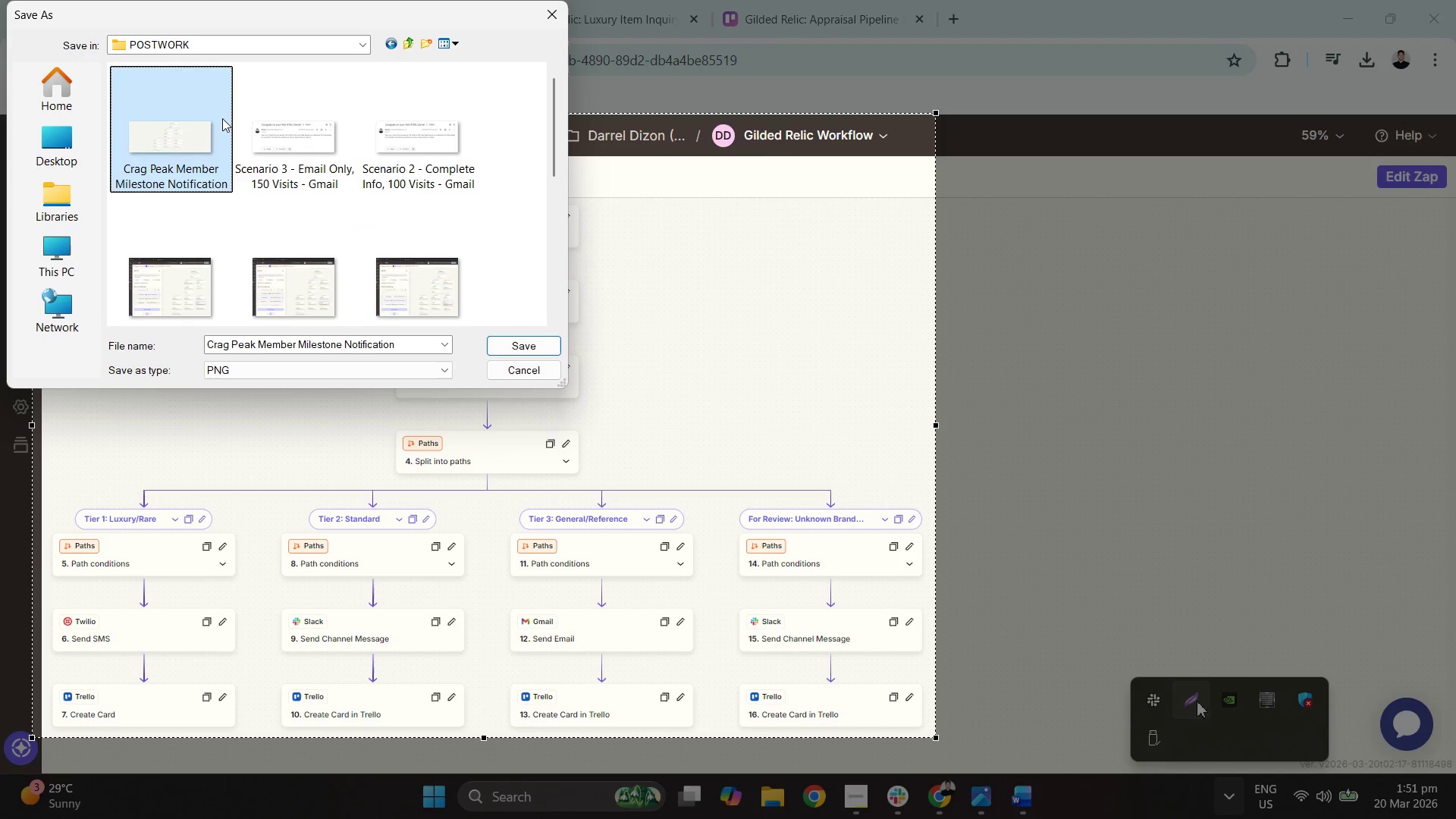 
key(Control+A)
 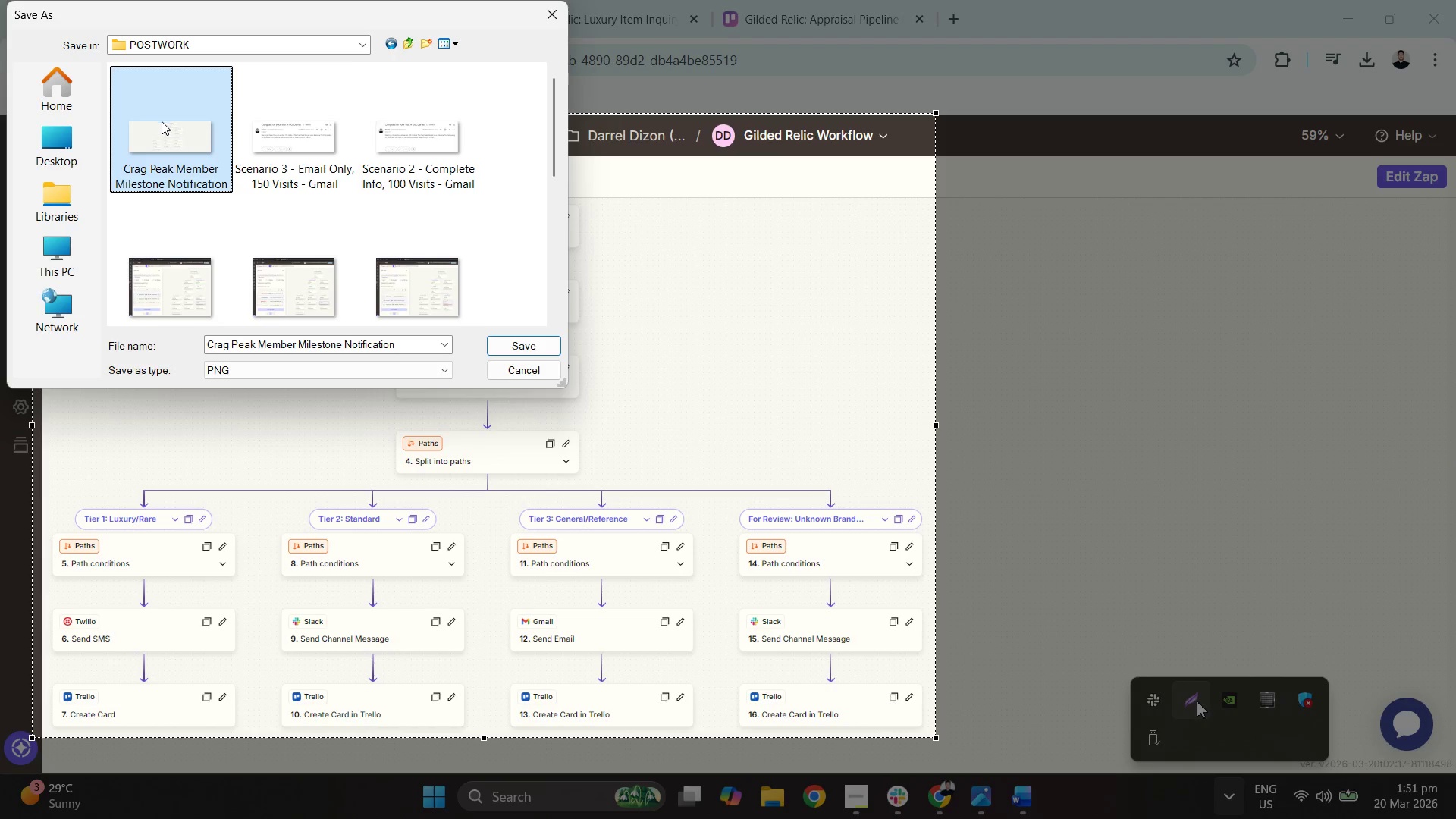 
hold_key(key=ShiftLeft, duration=0.75)
left_click([435, 170])
 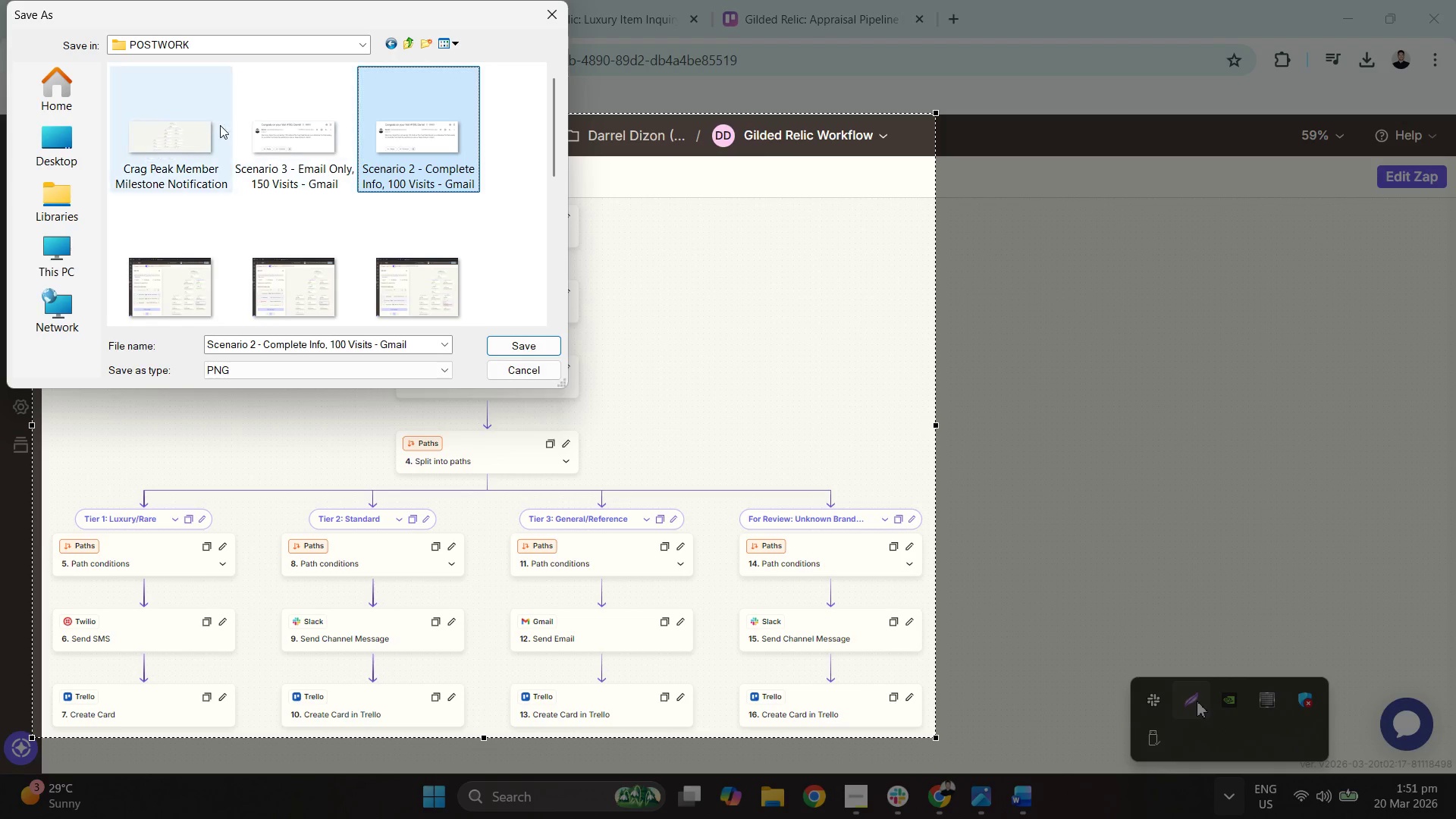 
left_click([191, 121])
 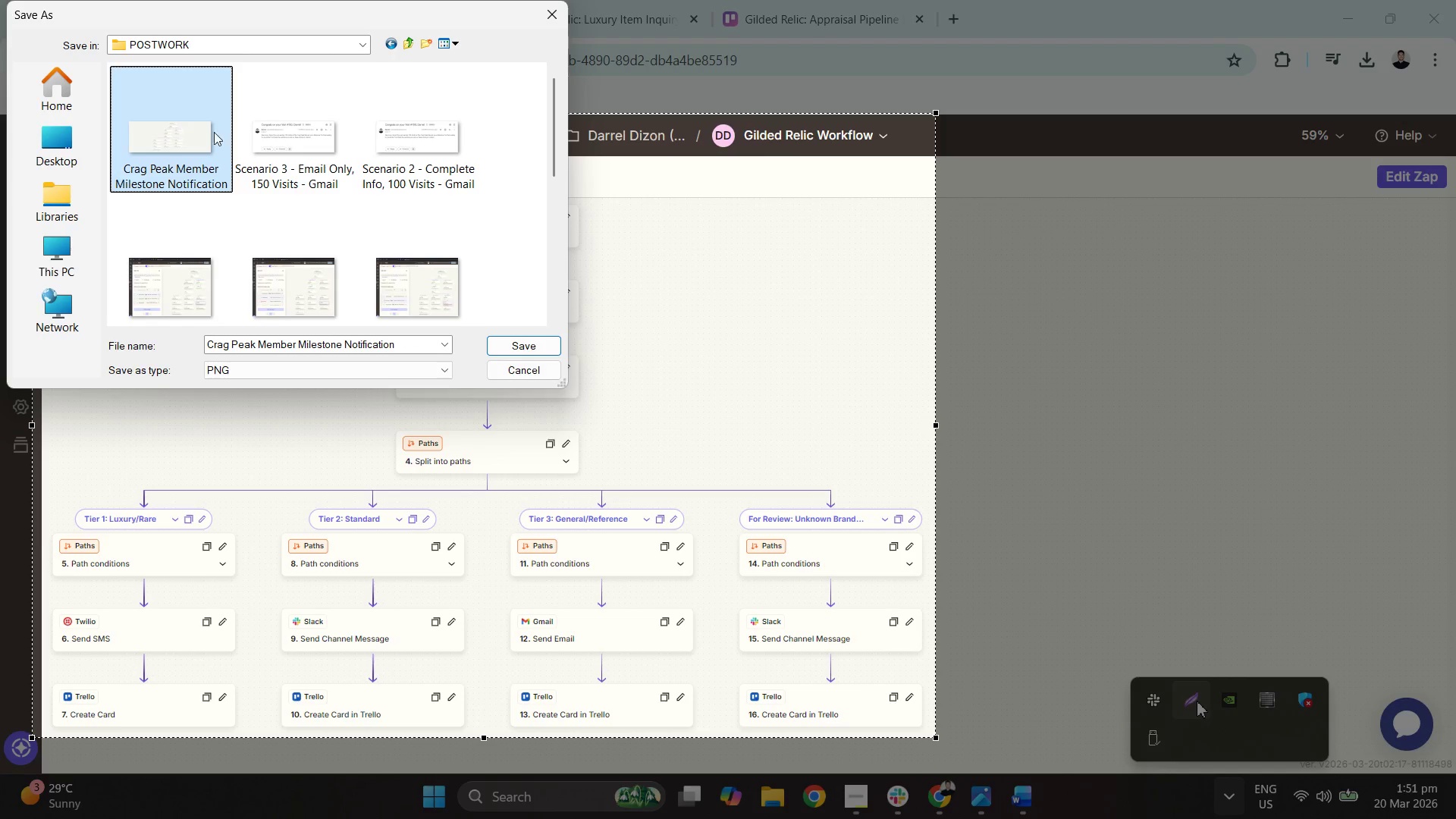 
hold_key(key=ControlLeft, duration=0.59)
left_click([437, 251])
 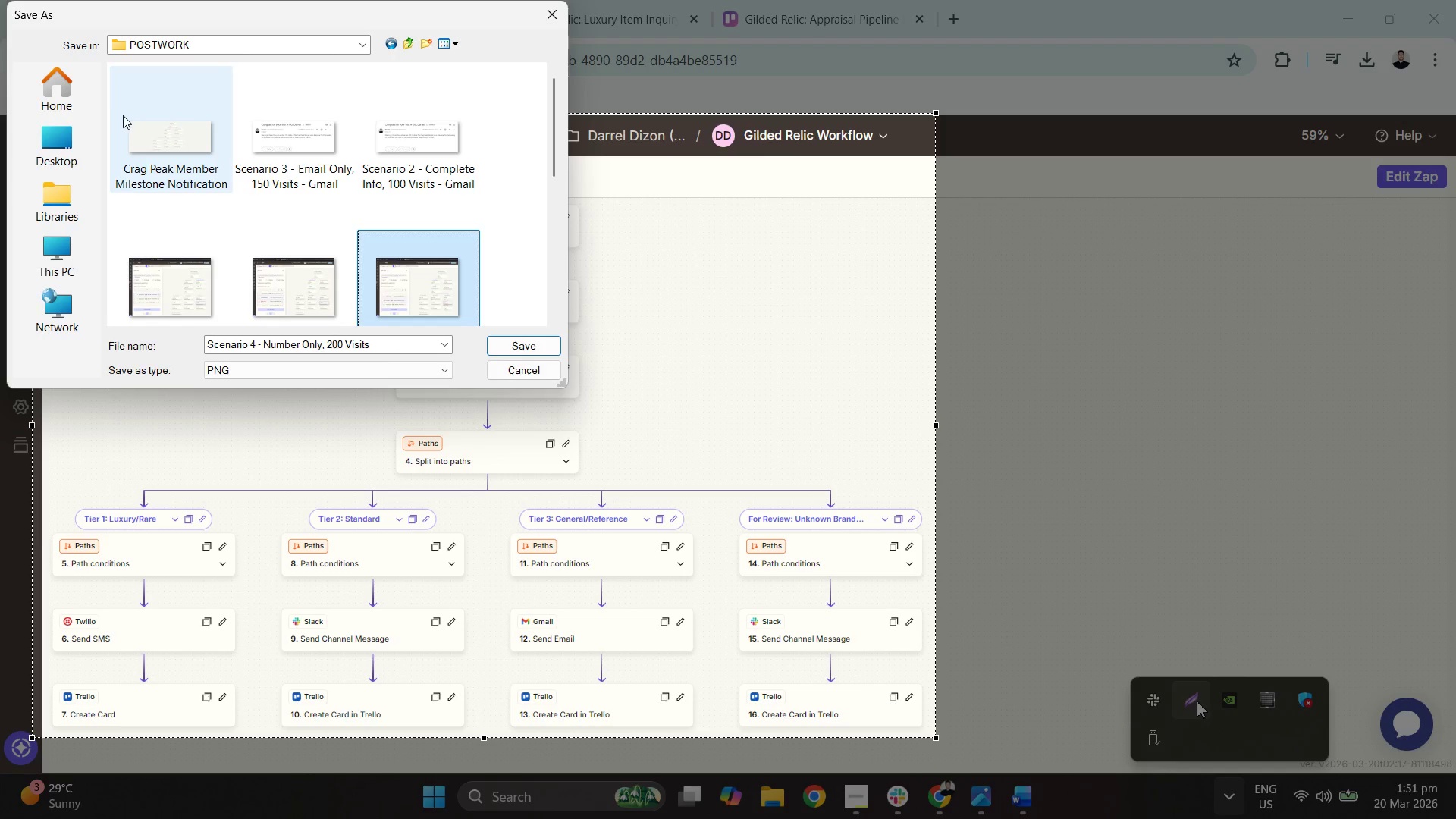 
left_click([155, 125])
 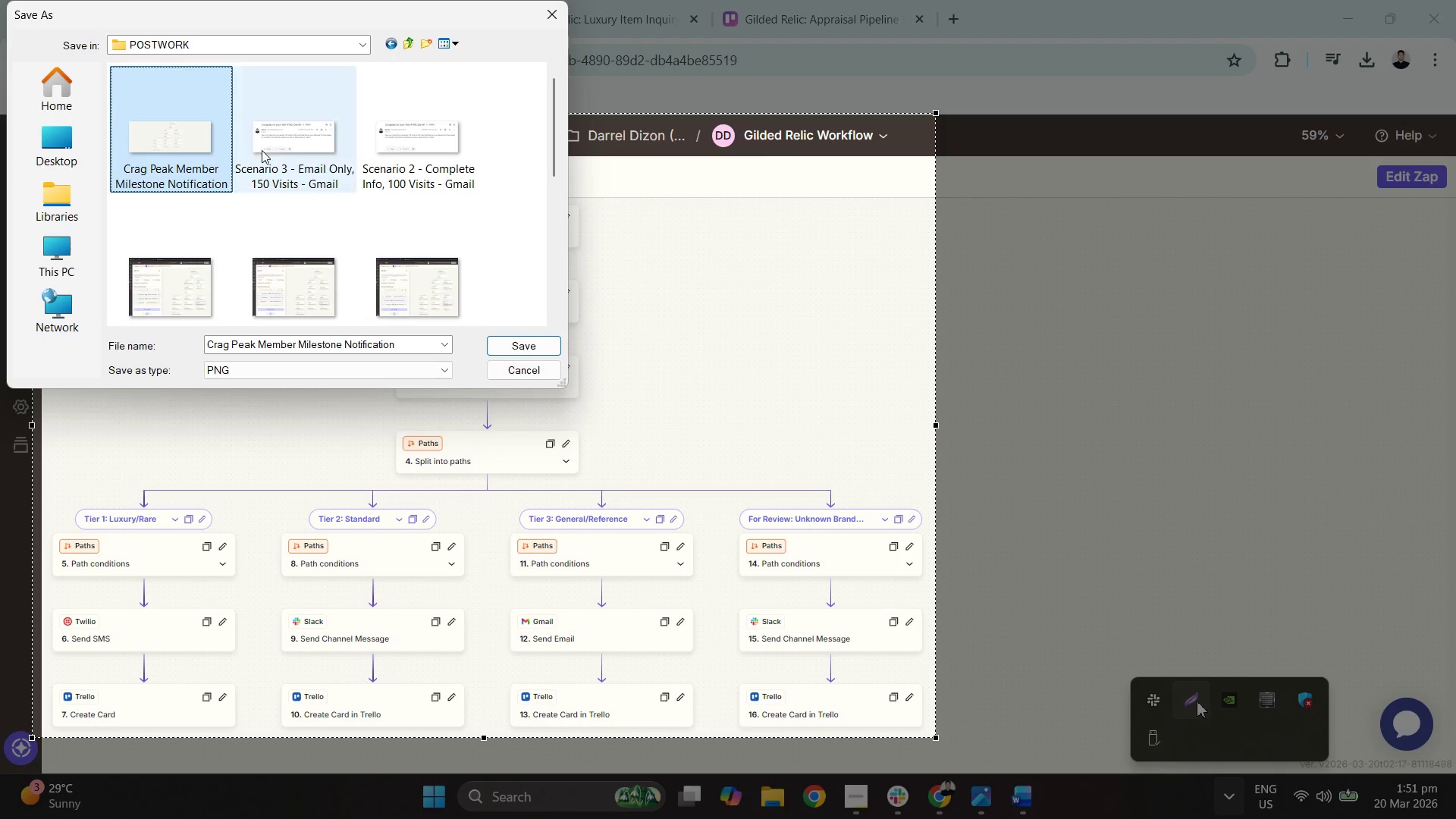 
key(Delete)
 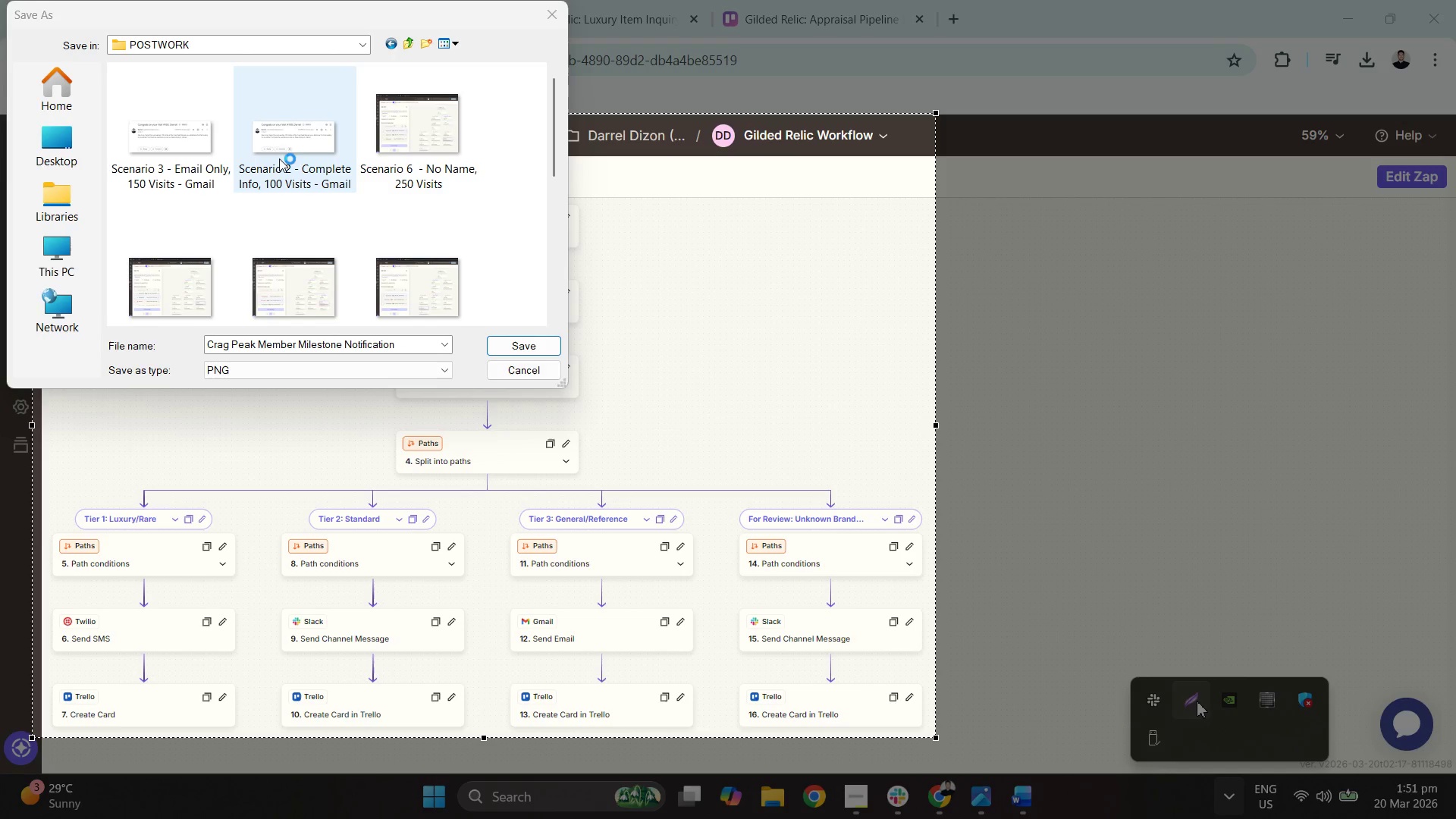 
key(Delete)
 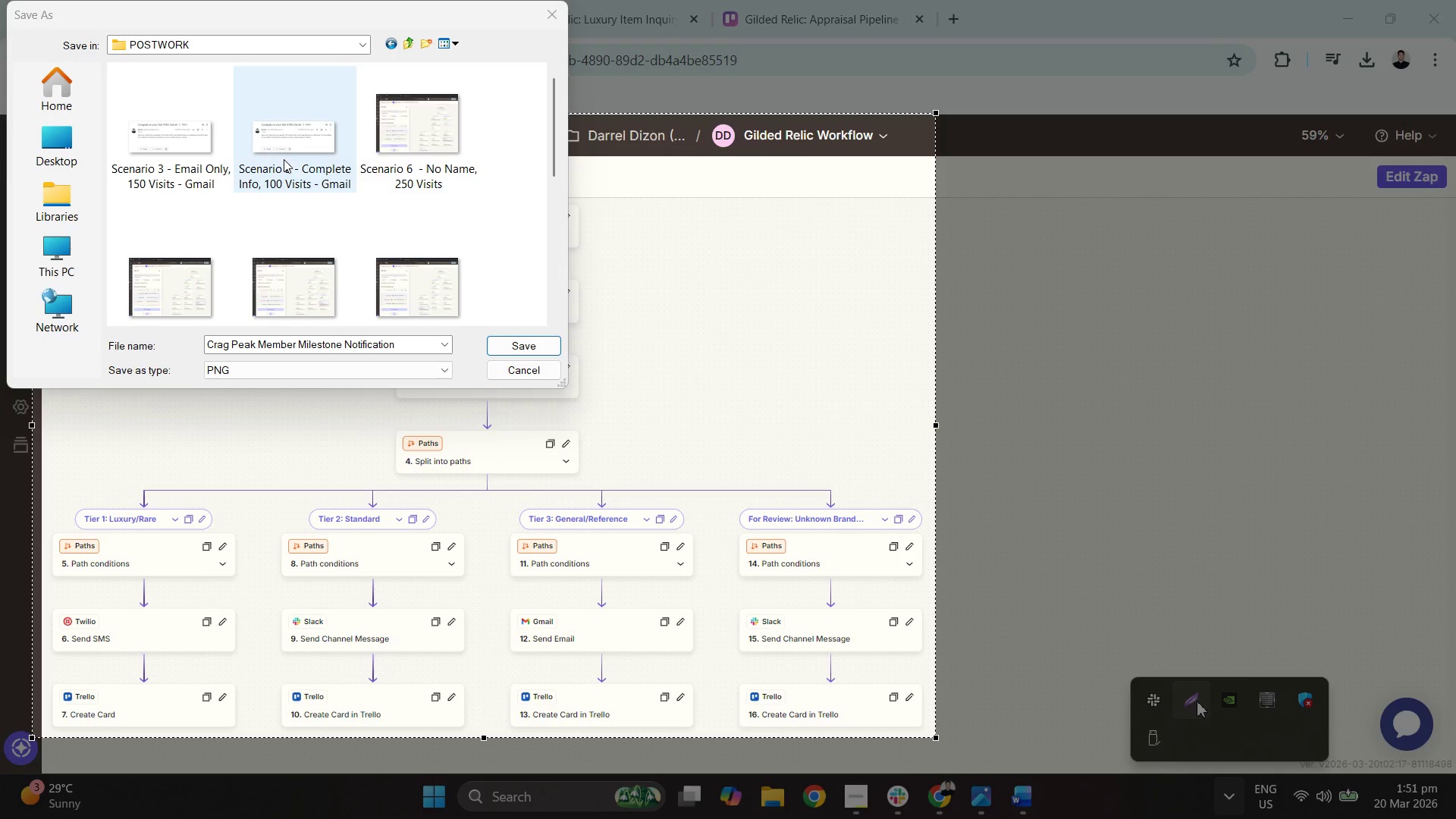 
key(Delete)
 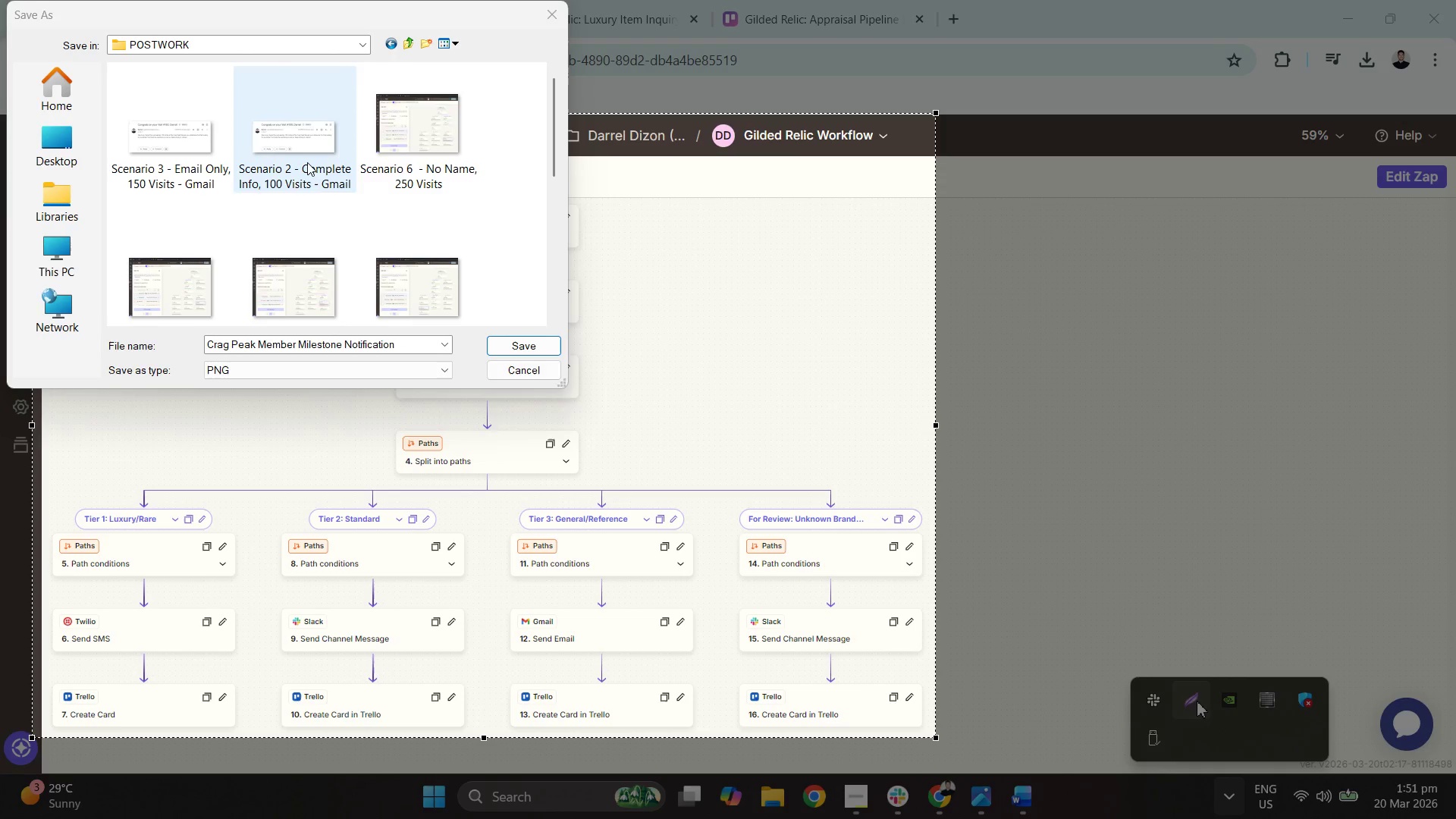 
left_click([307, 162])
 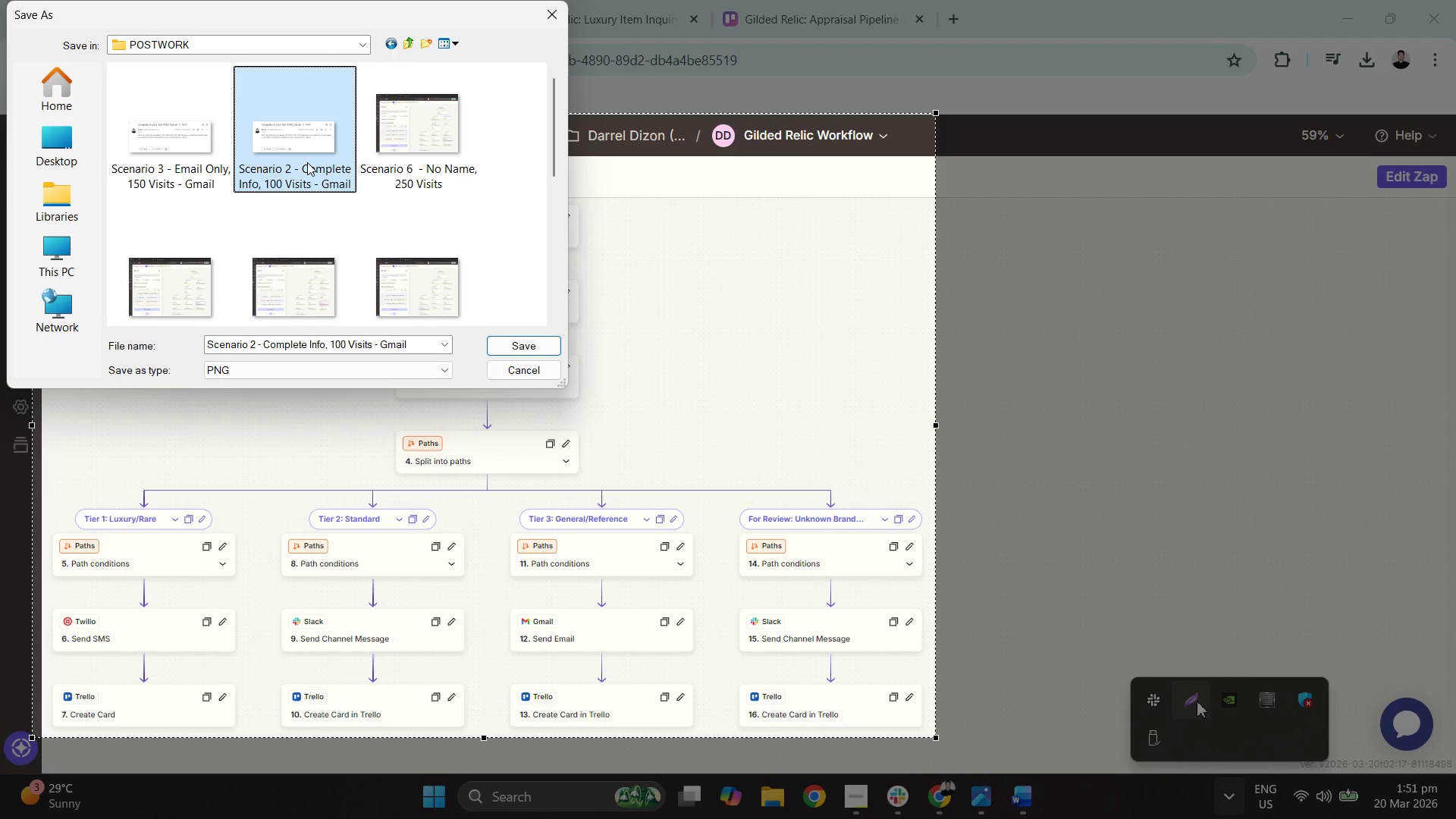 
key(Delete)
 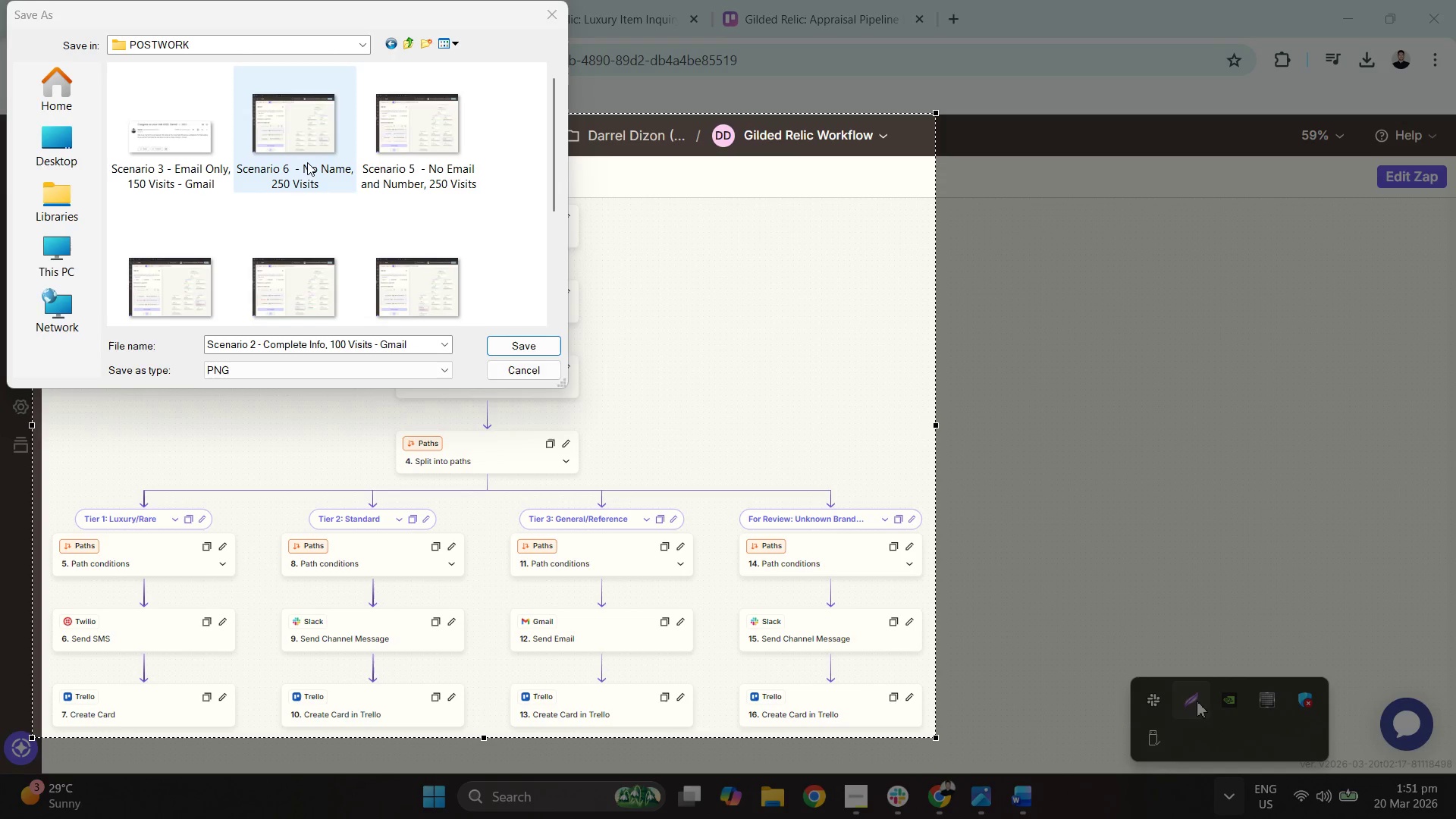 
left_click([307, 162])
 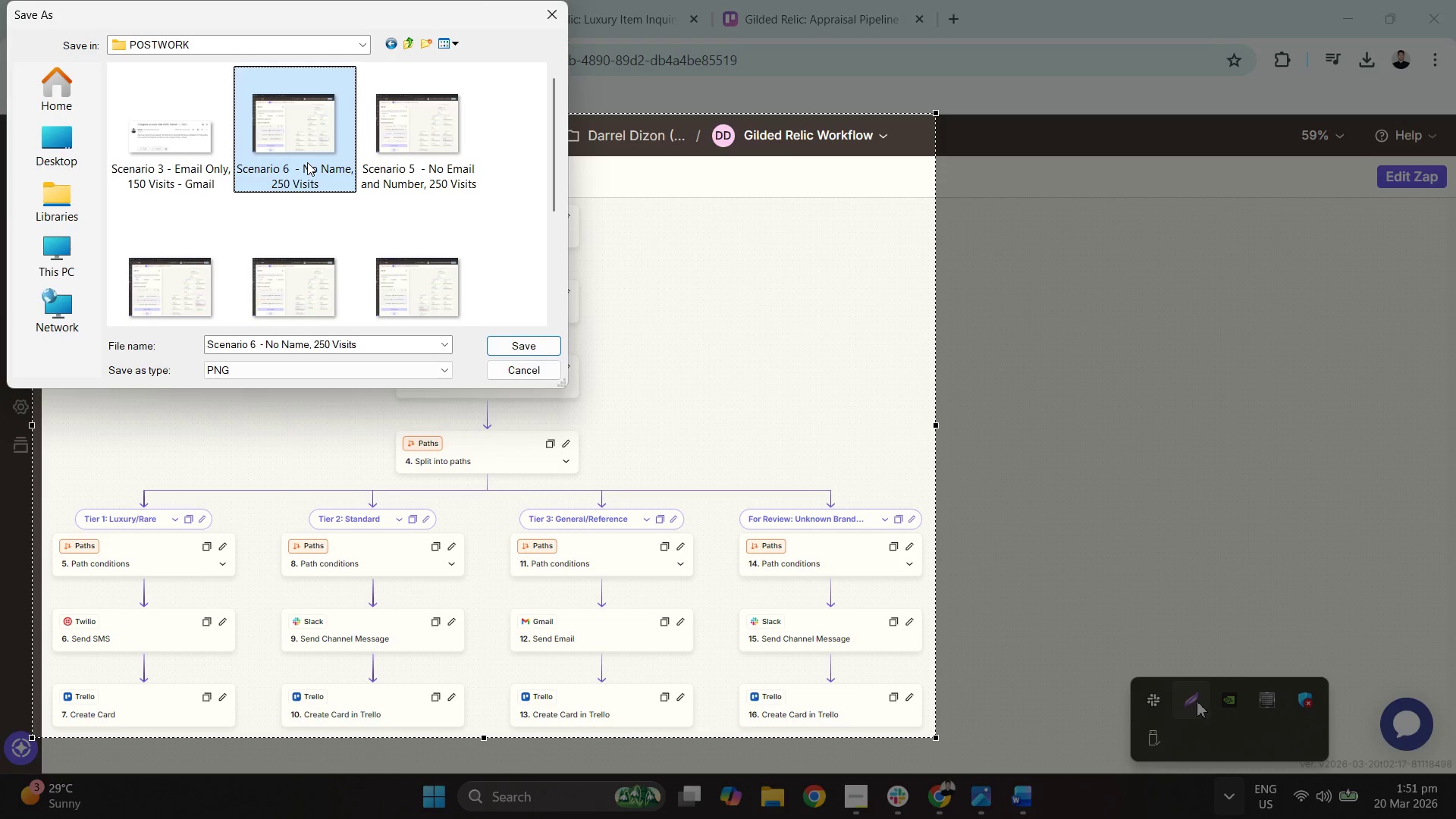 
key(Delete)
 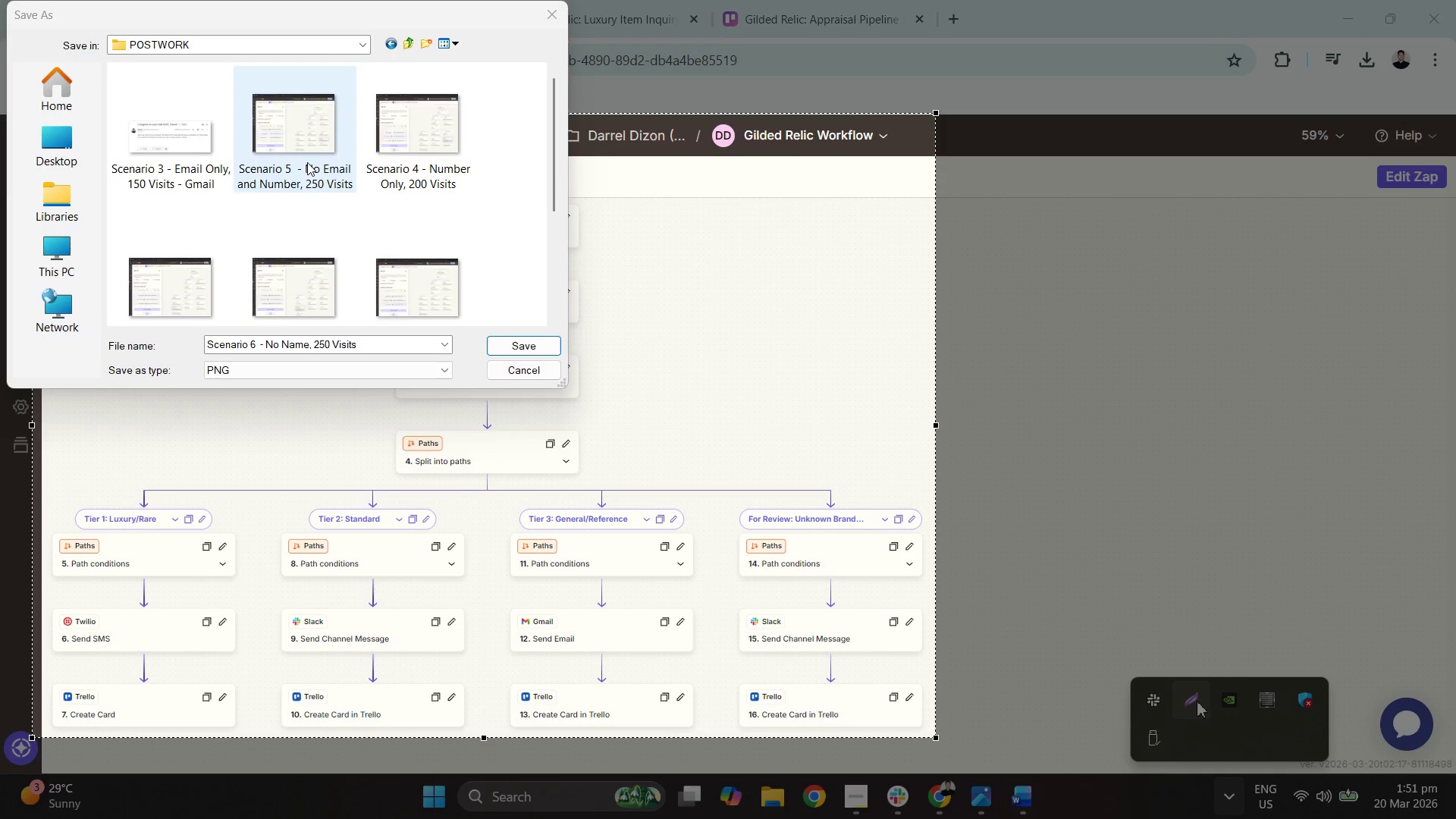 
left_click([307, 162])
 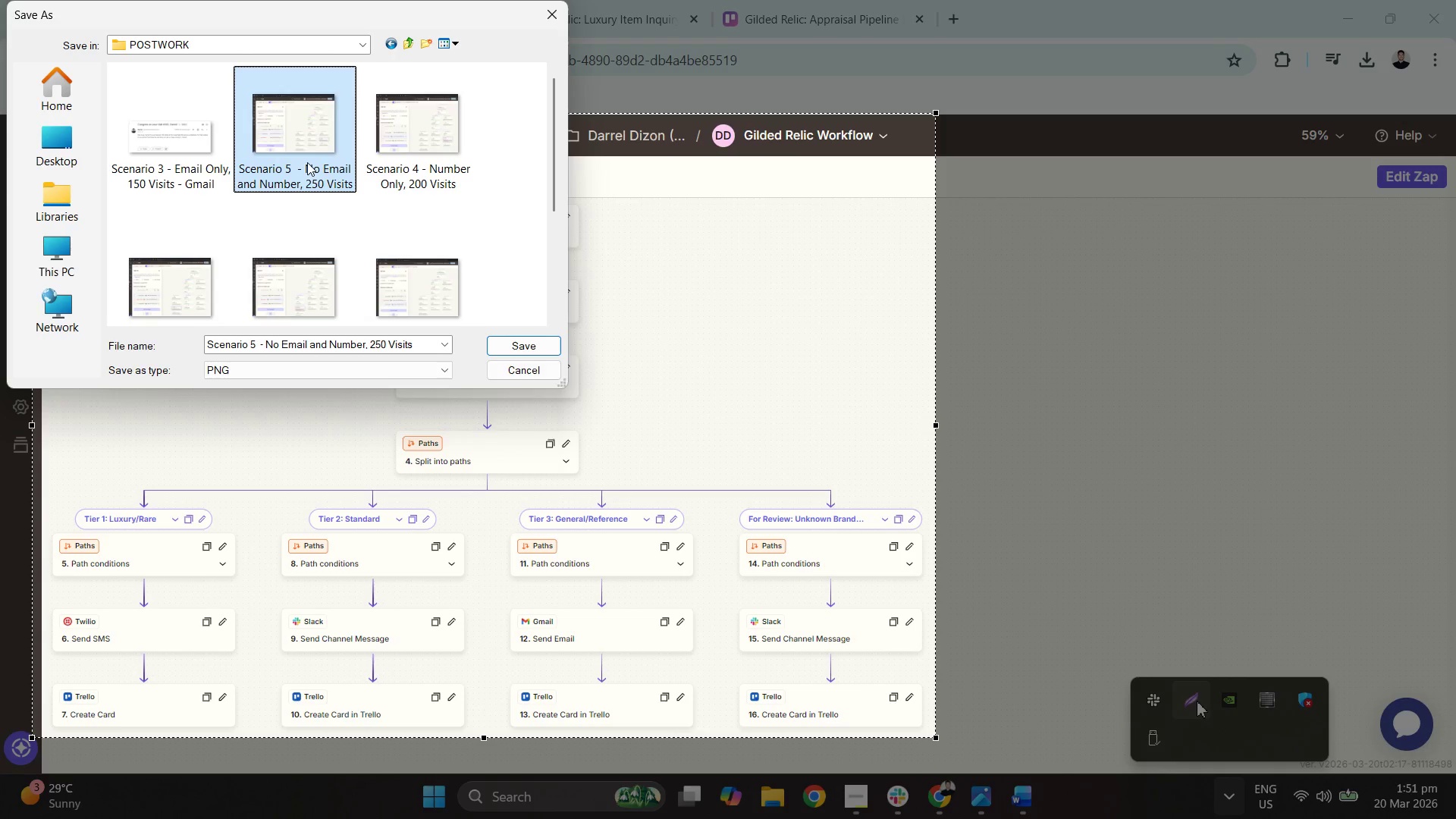 
key(Delete)
 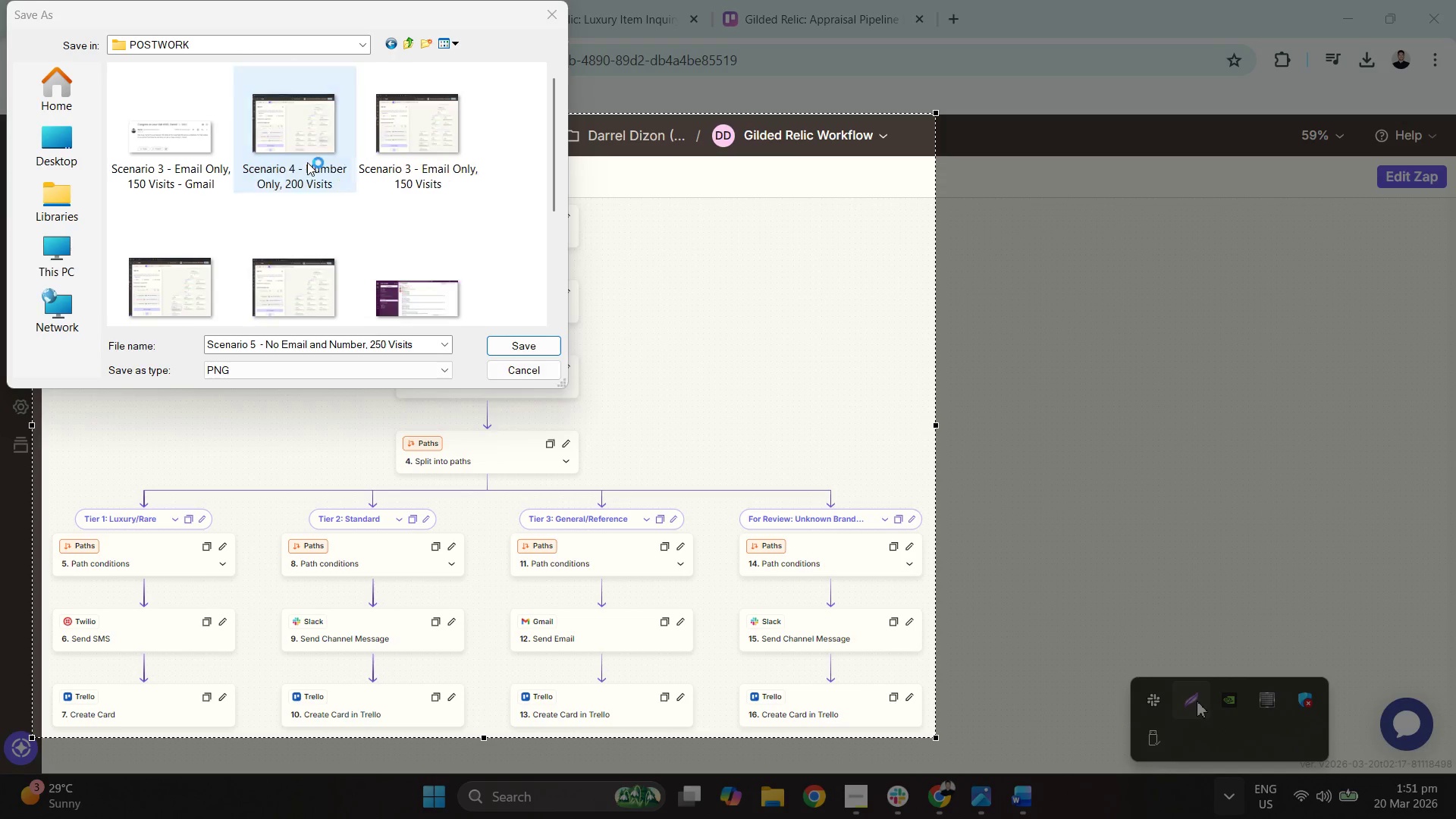 
left_click([307, 162])
 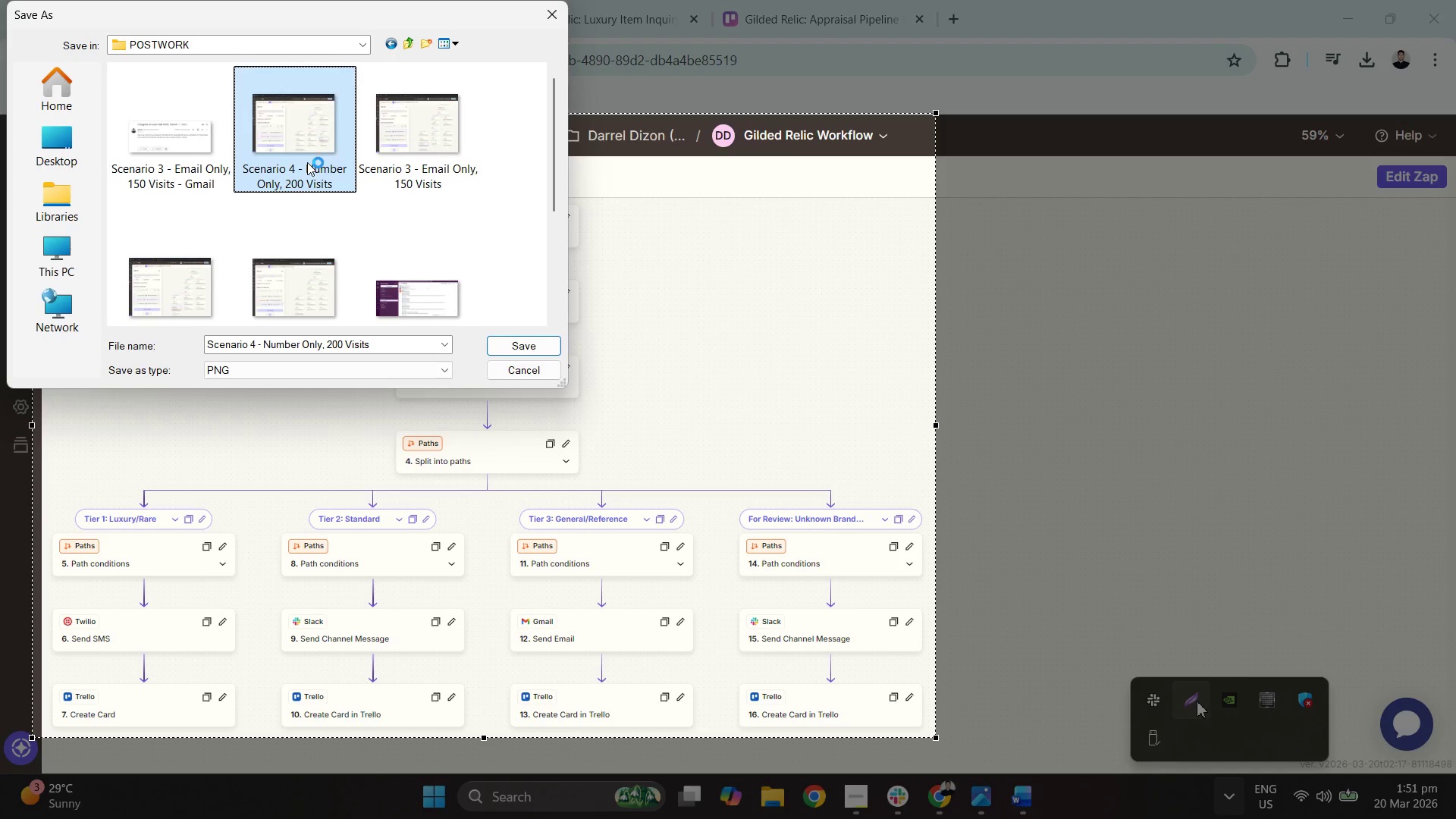 
key(Delete)
 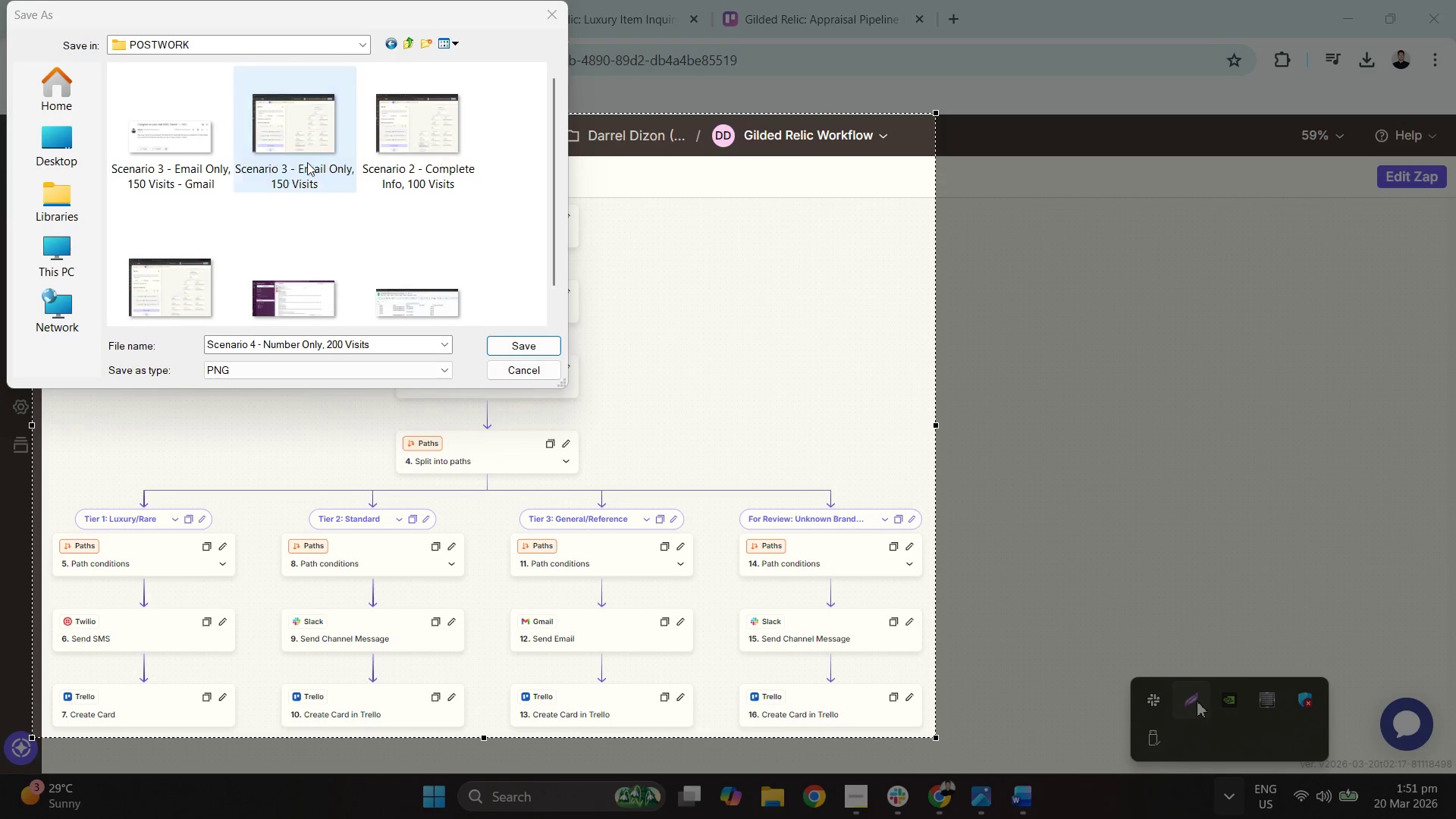 
left_click([307, 162])
 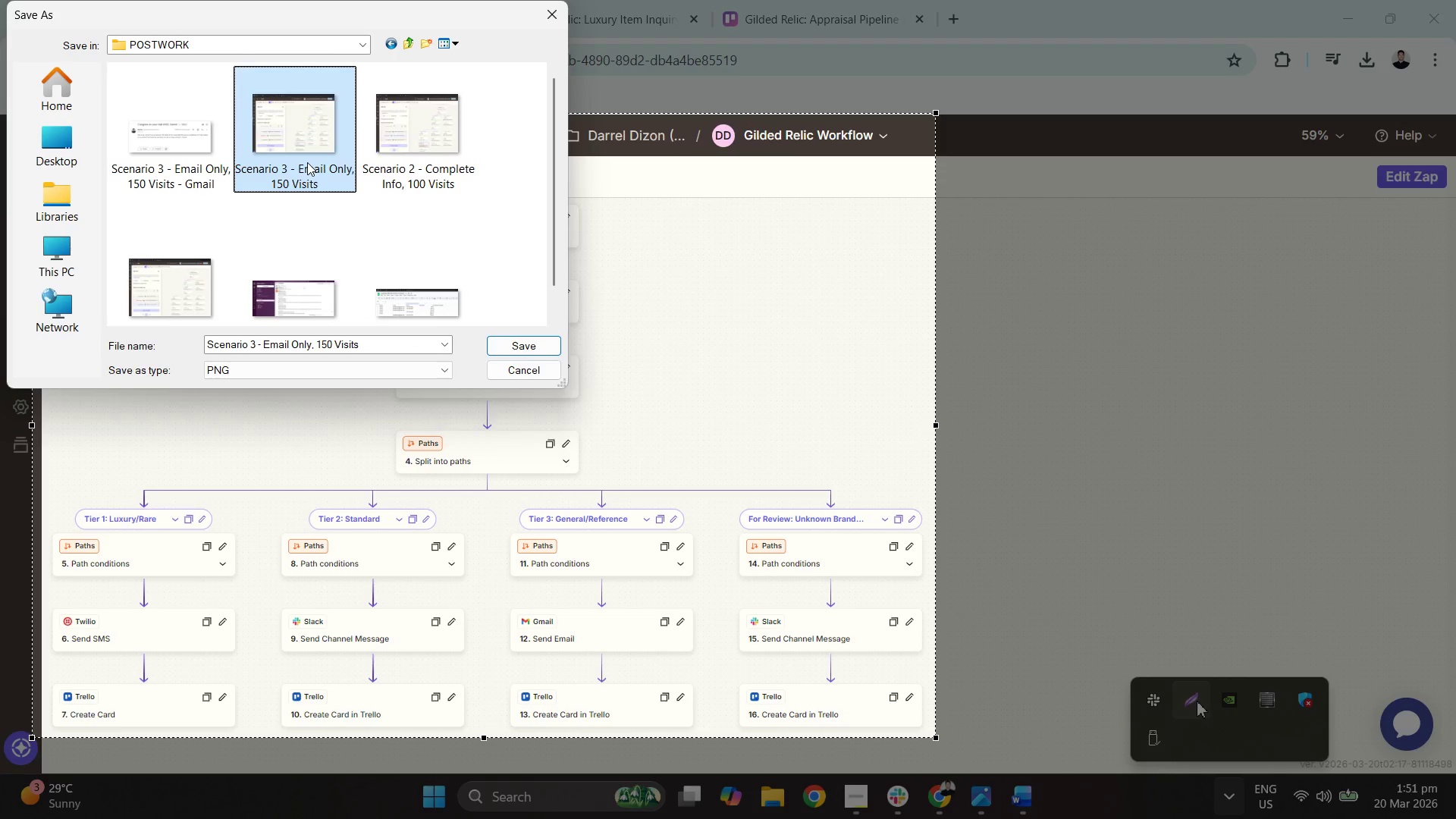 
key(Delete)
 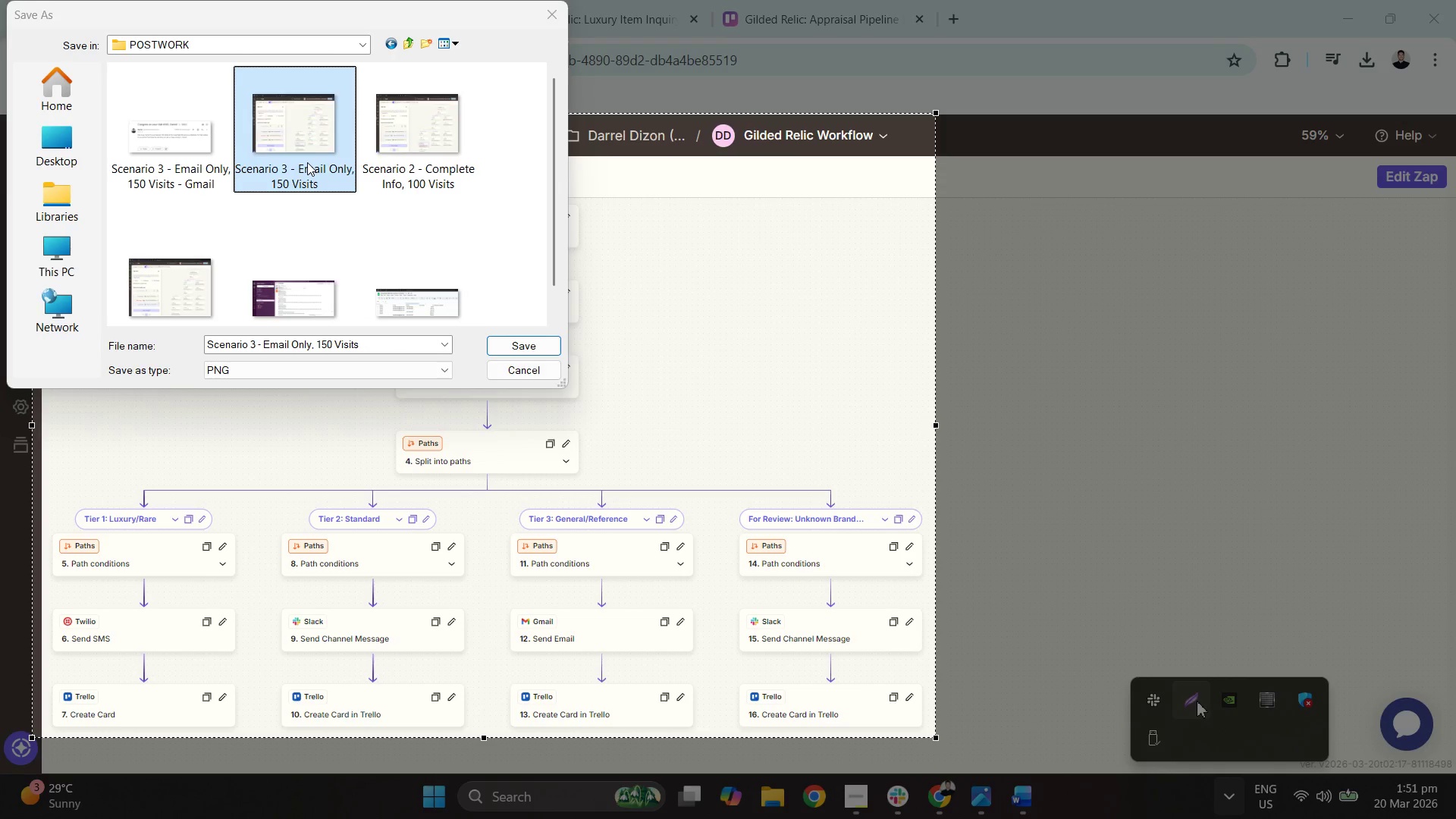 
double_click([307, 162])
 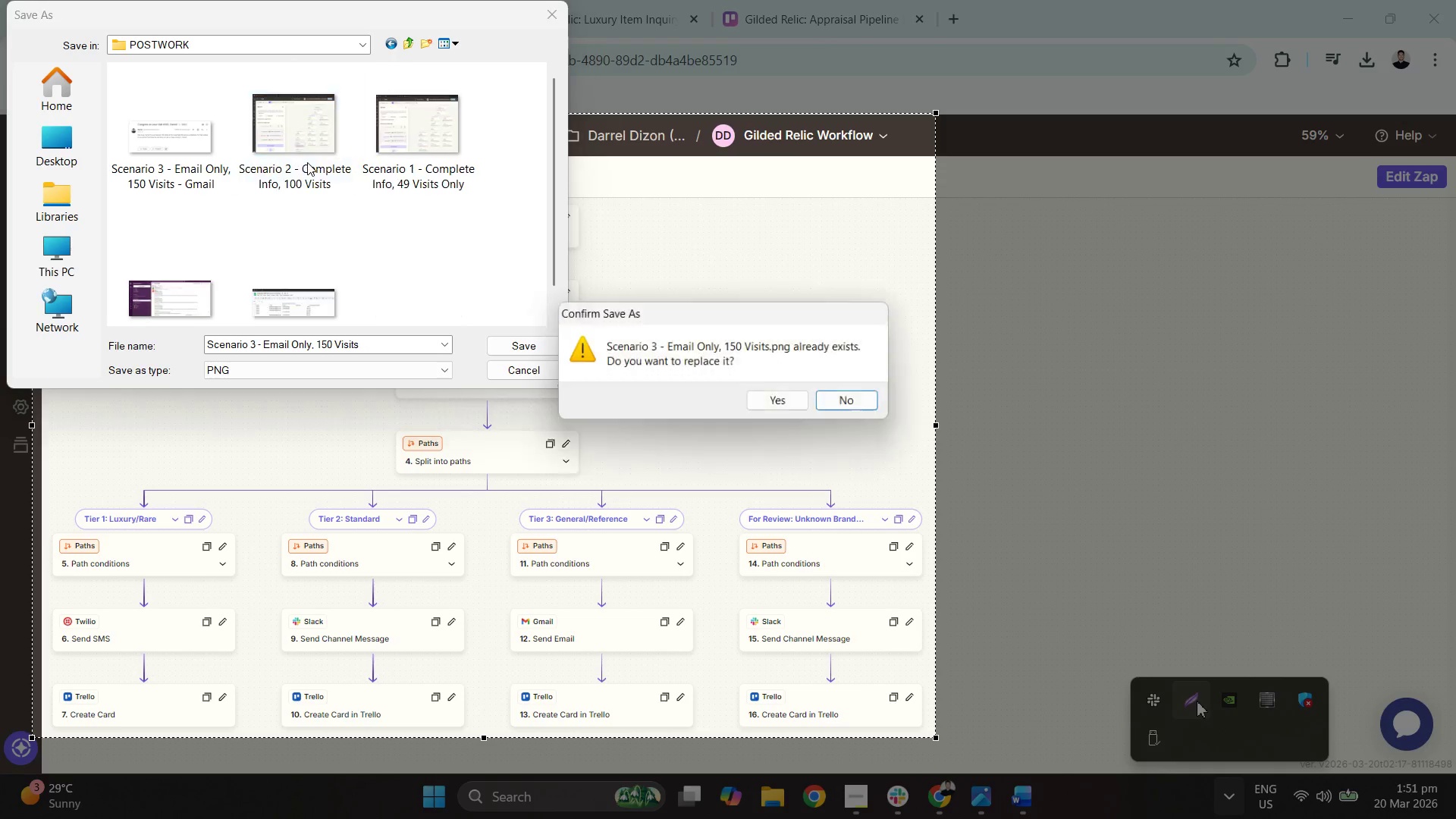 
key(Delete)
 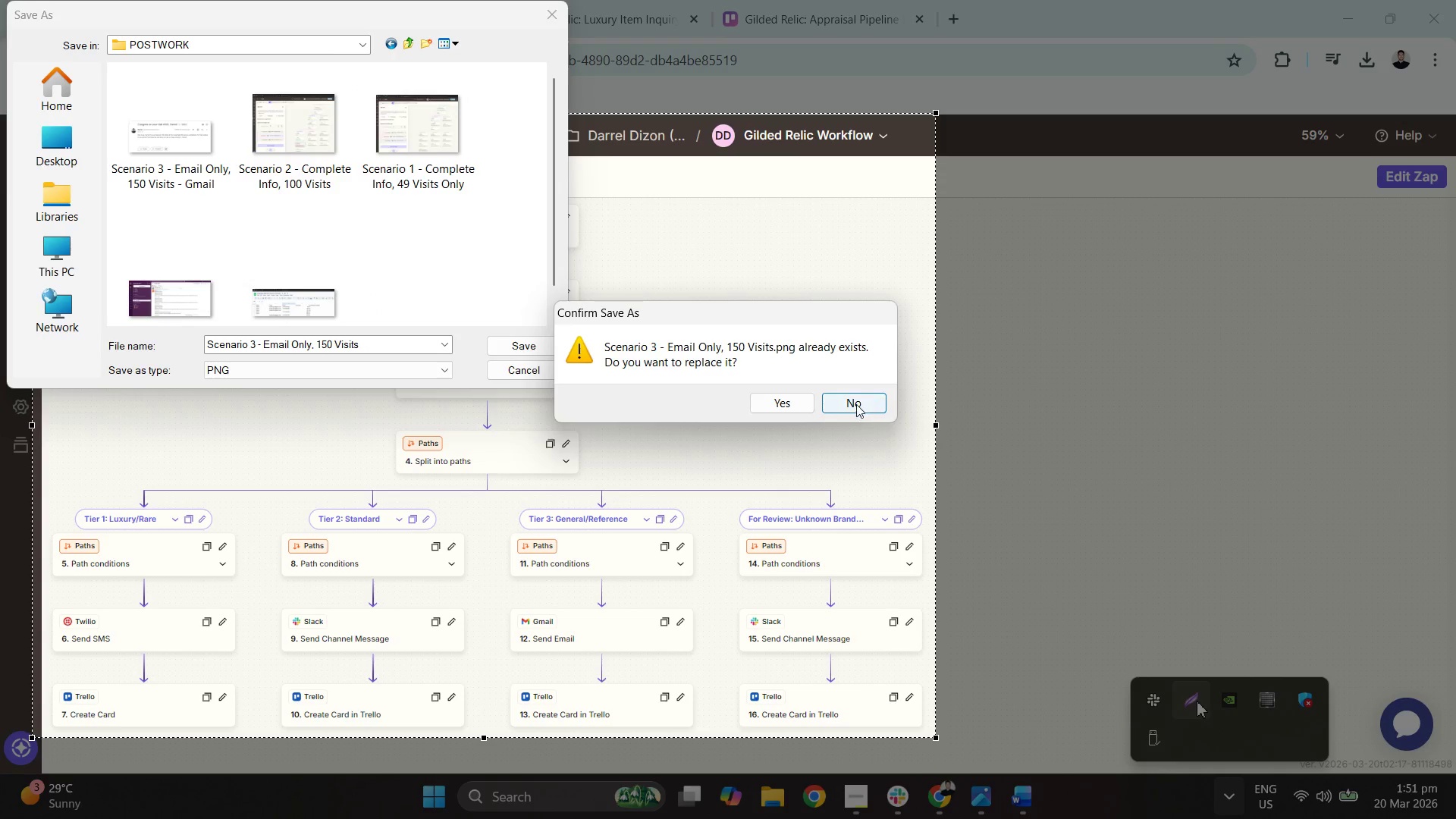 
double_click([293, 149])
 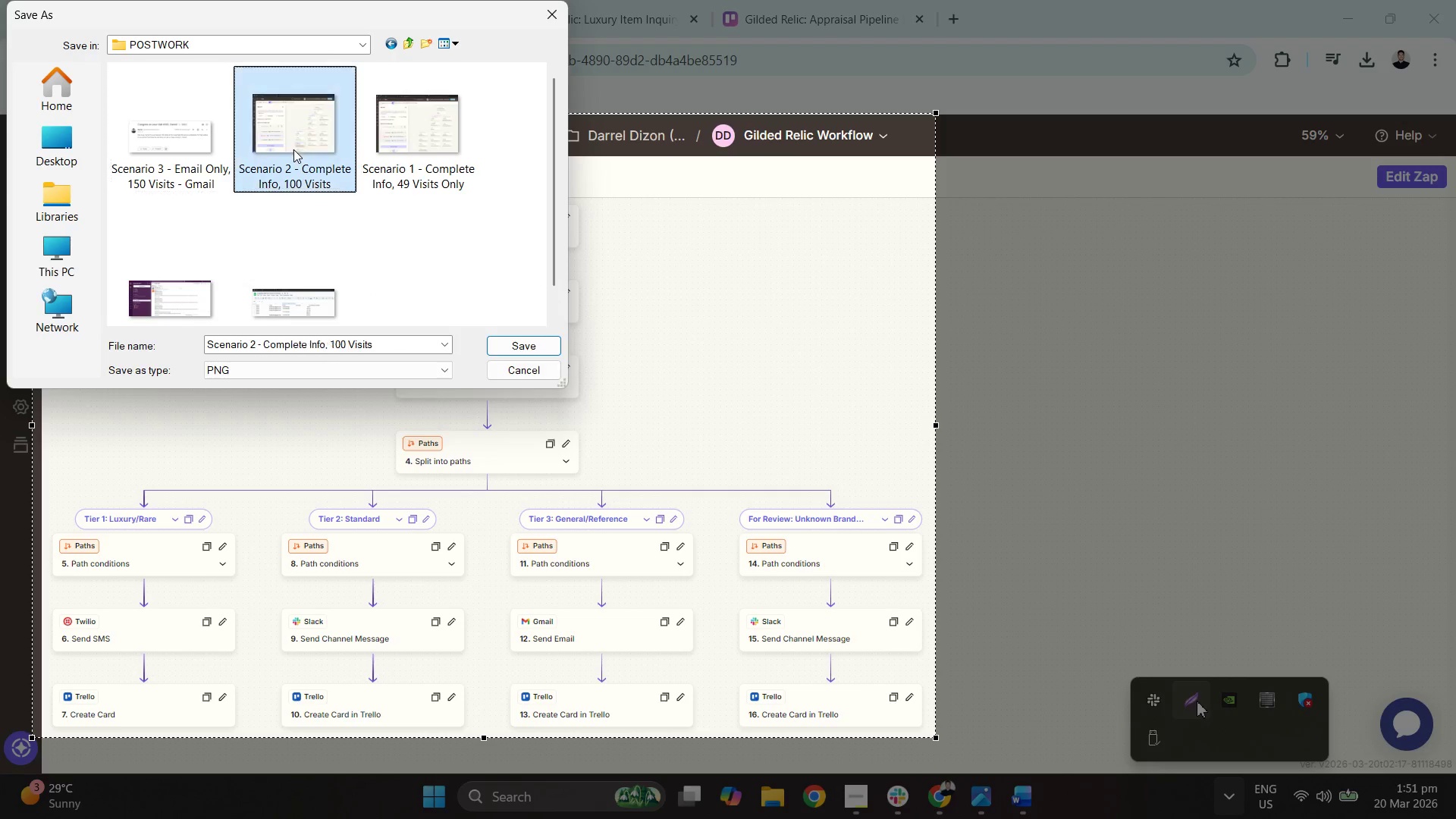 
key(Delete)
 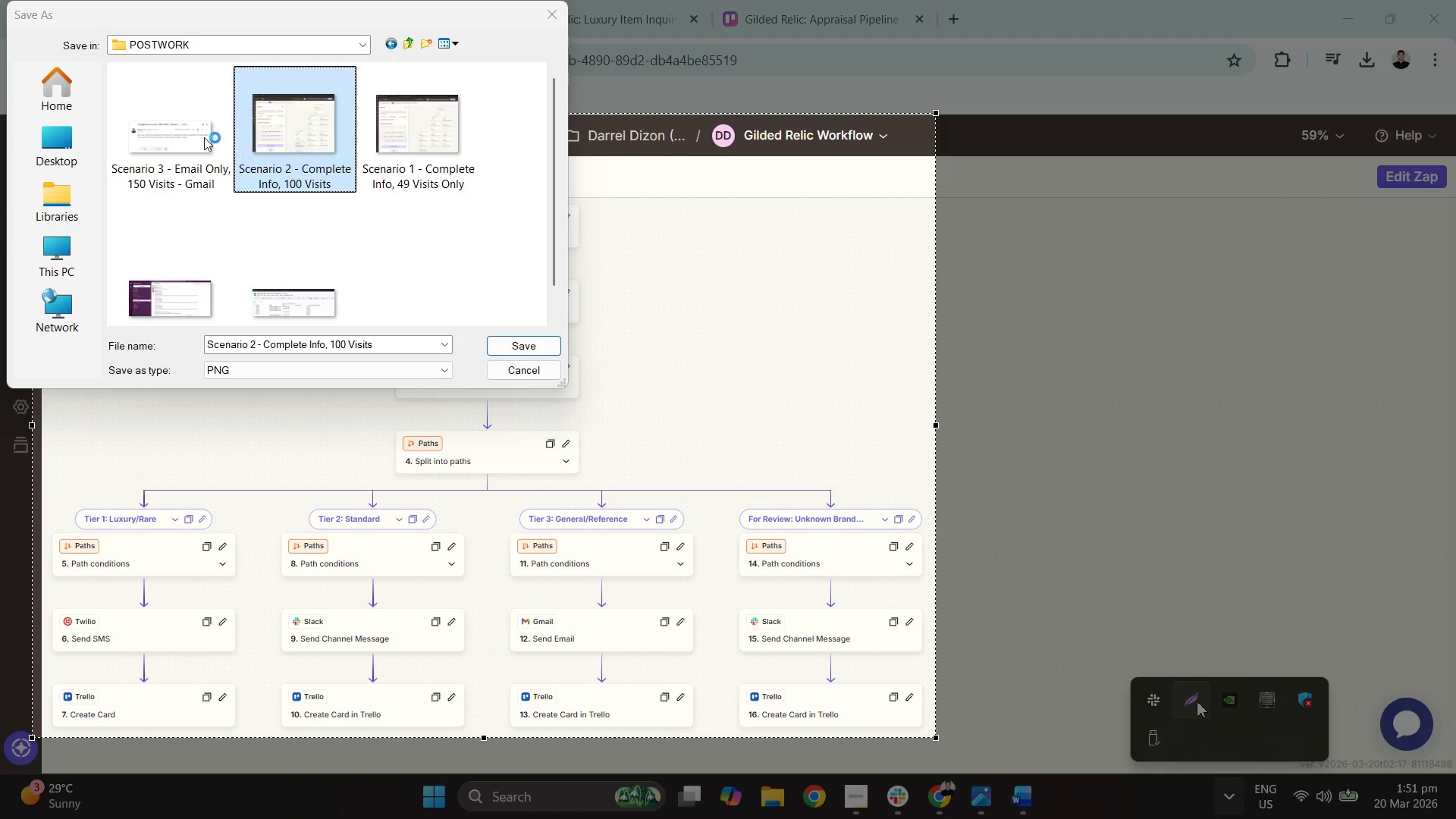 
left_click([199, 136])
 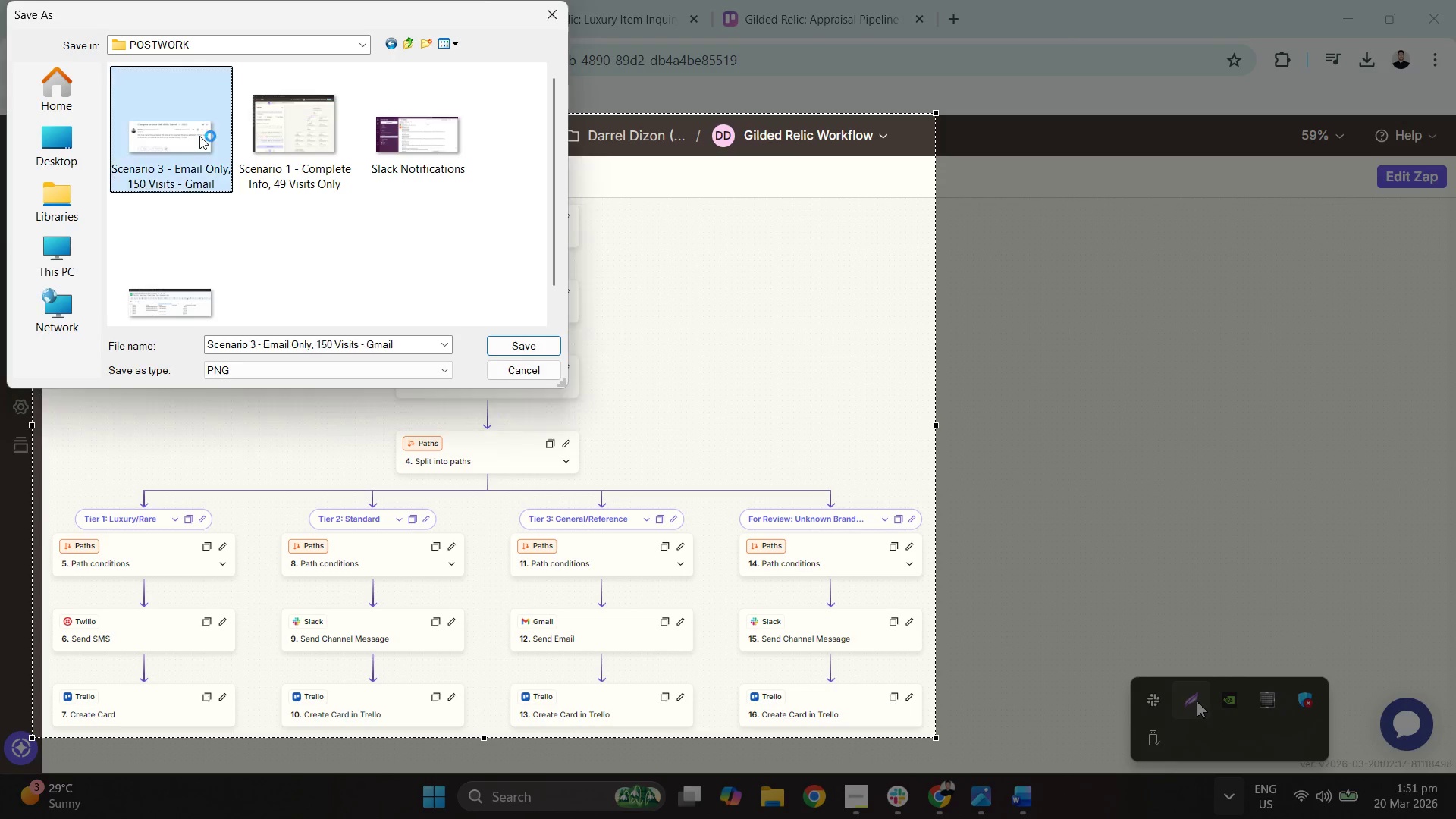 
key(Delete)
 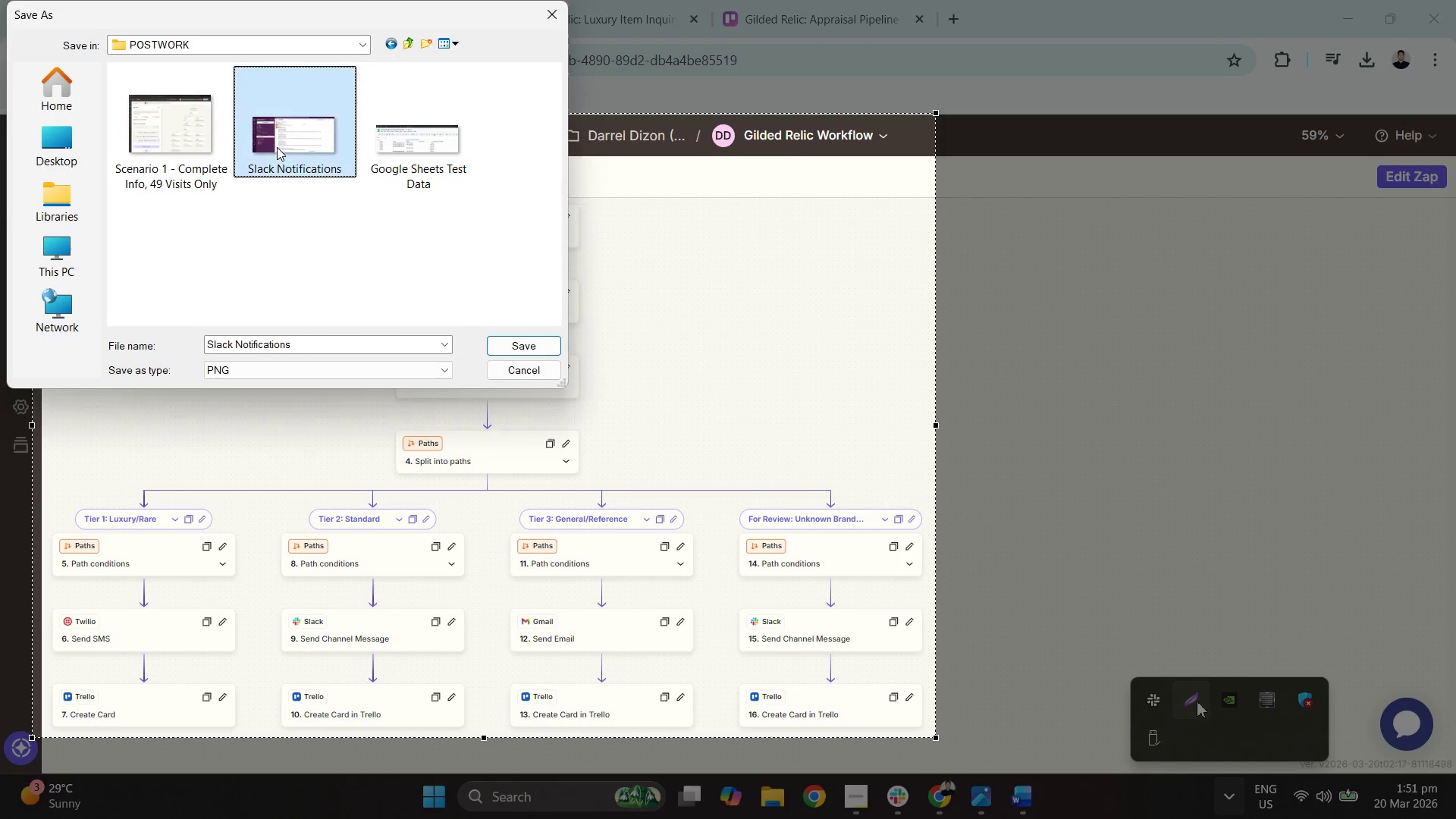 
key(Delete)
 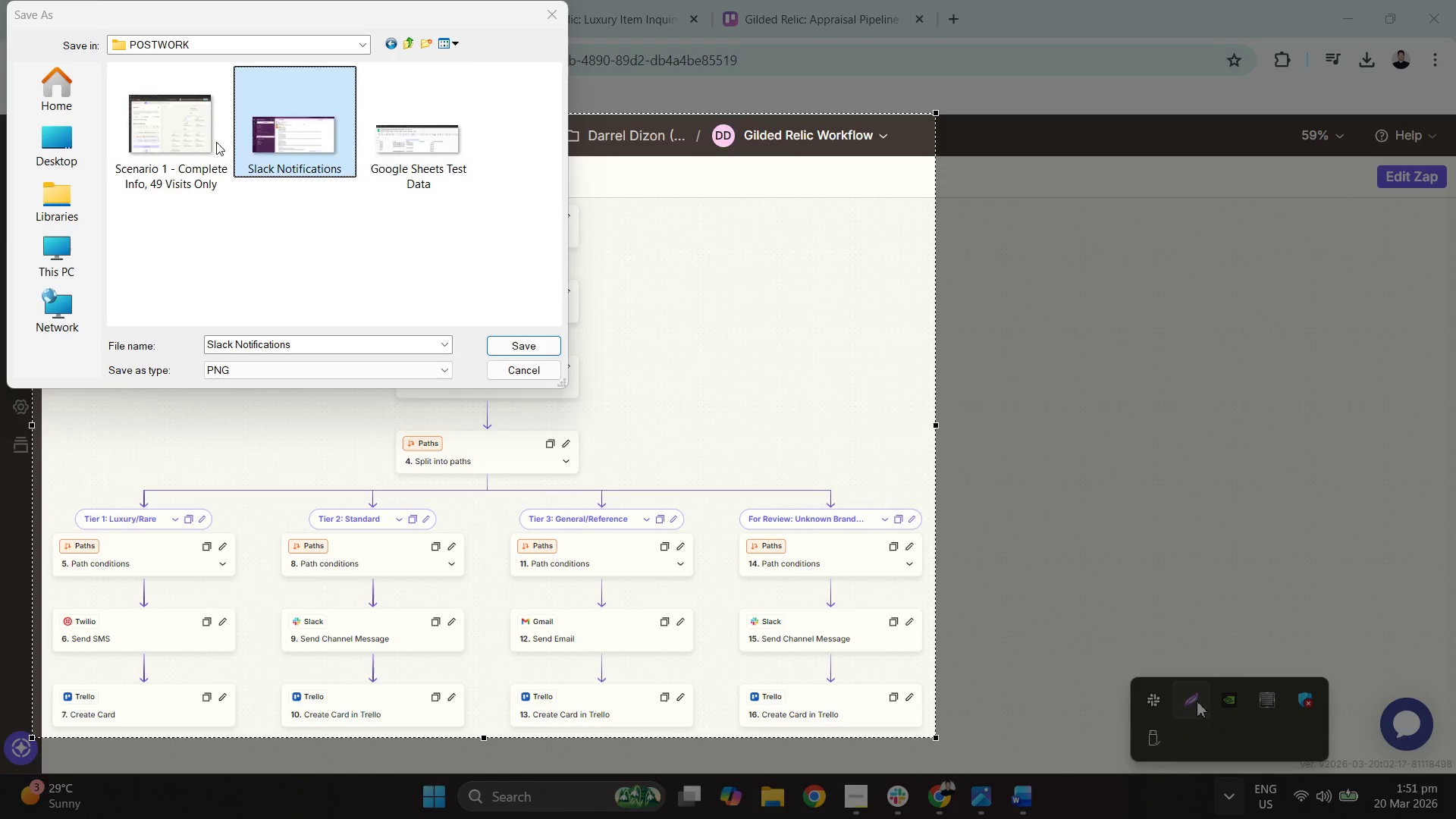 
left_click([170, 132])
 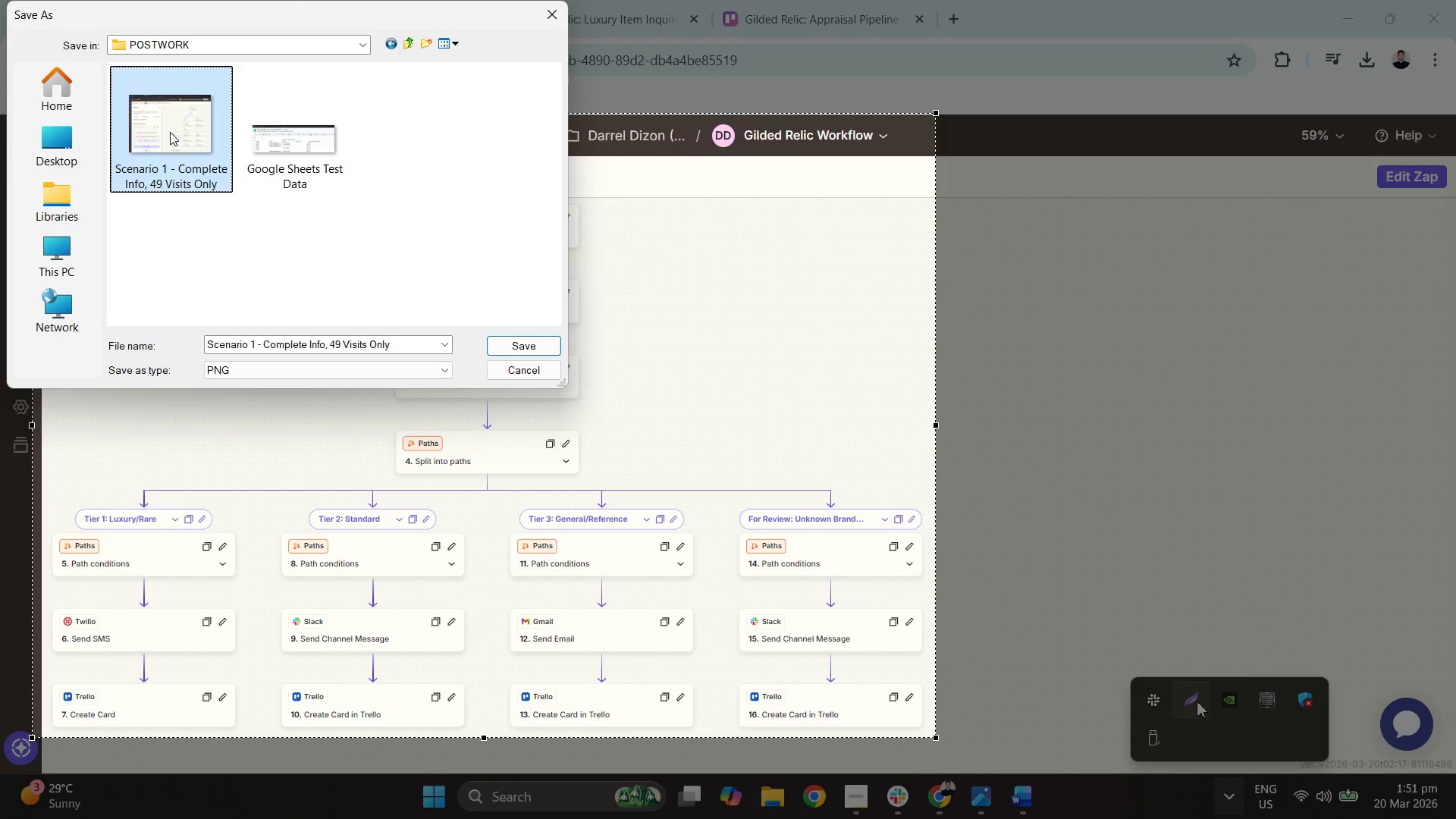 
key(Delete)
 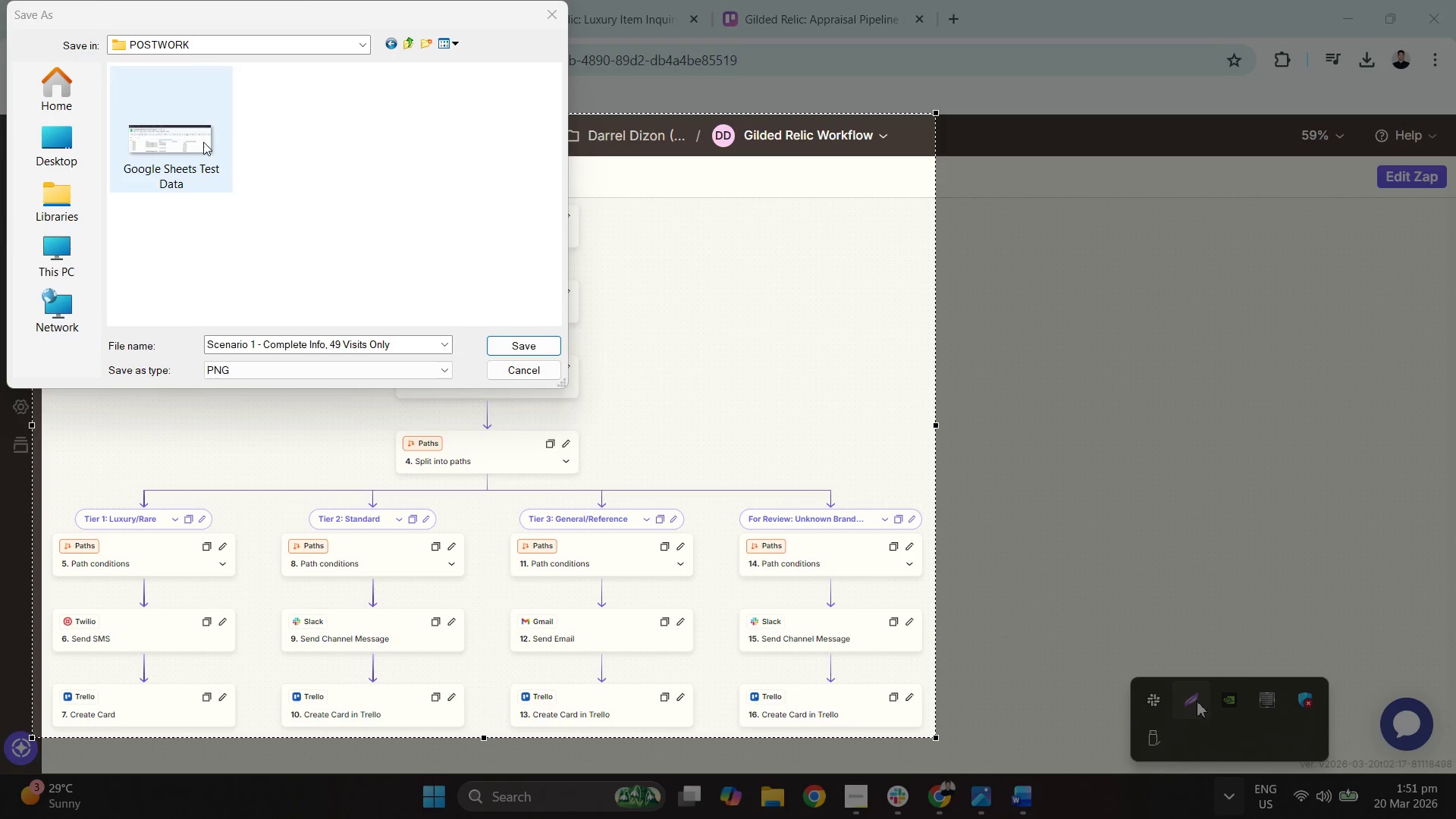 
key(Delete)
 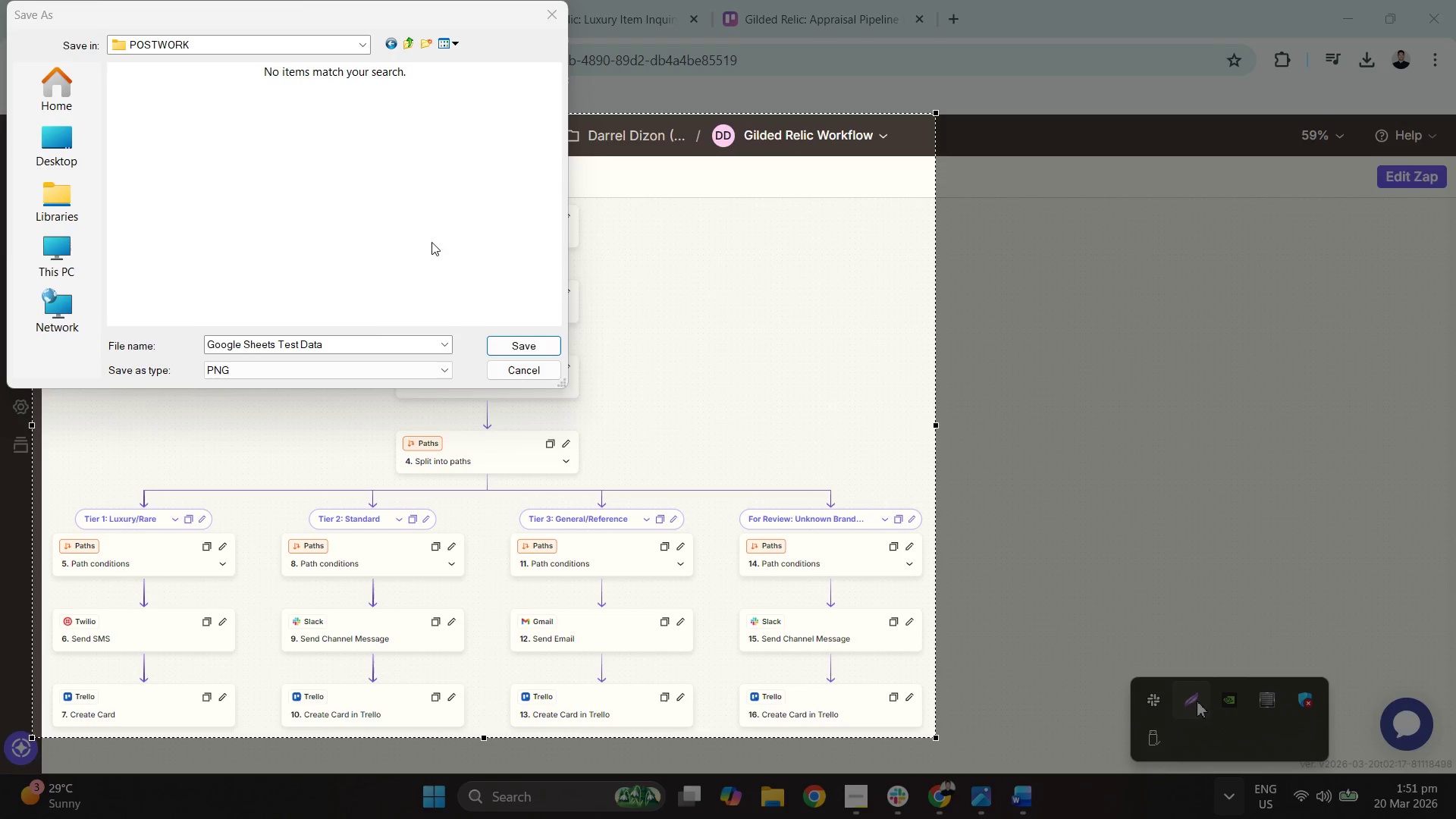 
mouse_move([372, 353])
 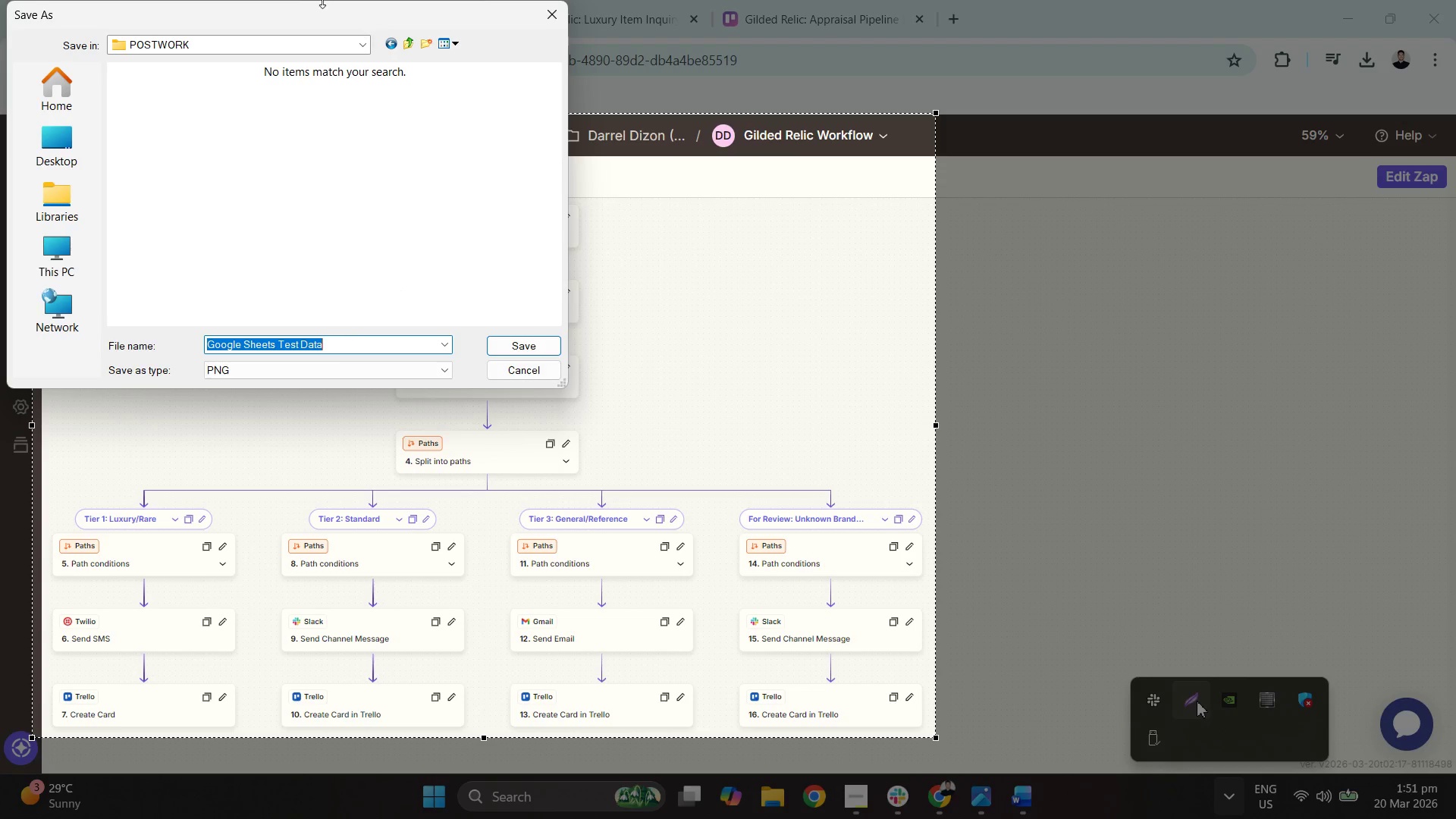 
left_click_drag(start_coordinate=[320, 17], to_coordinate=[656, 269])
 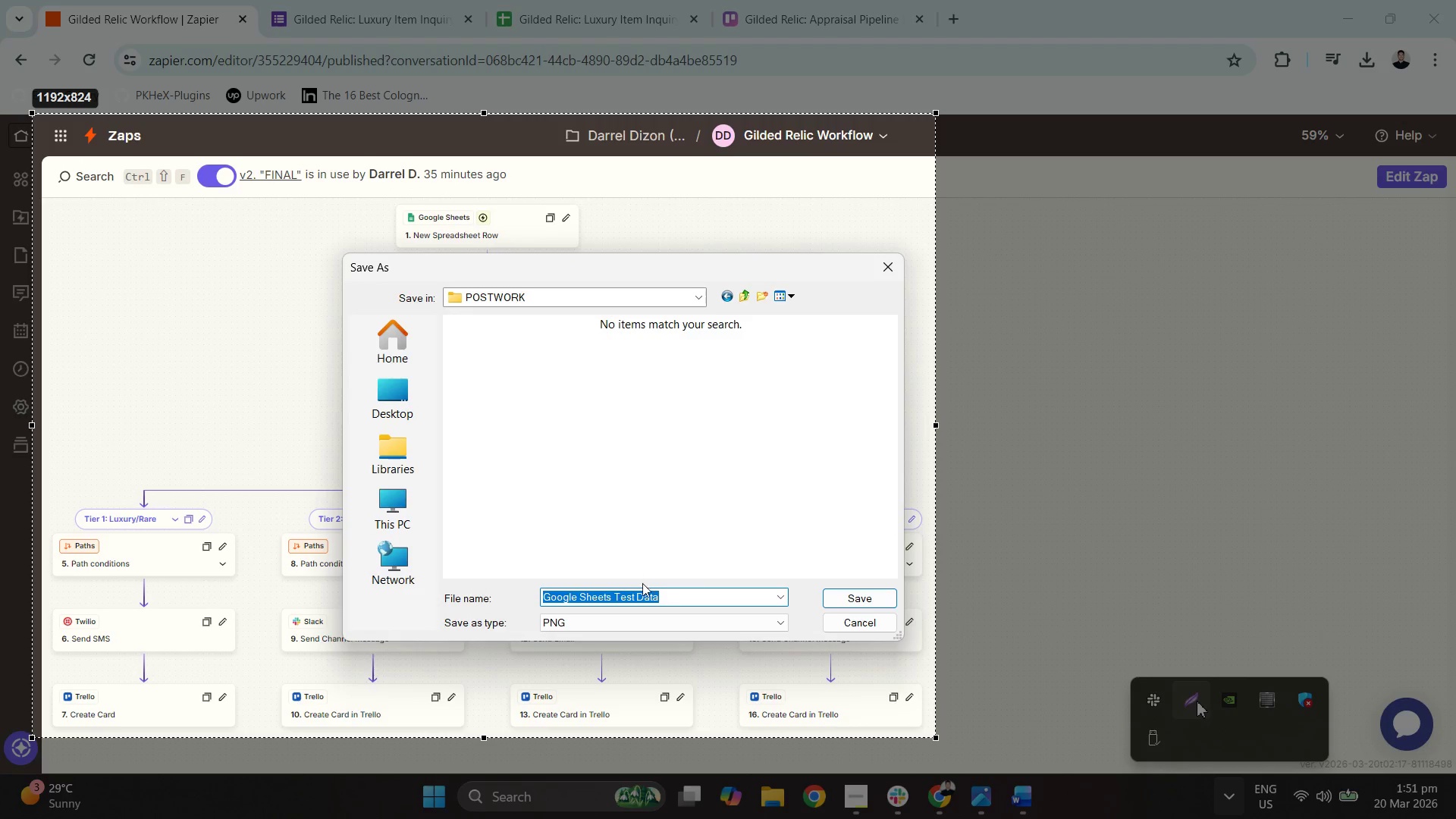 
type(Gilded r)
key(Backspace)
type(Relic Workflow)
 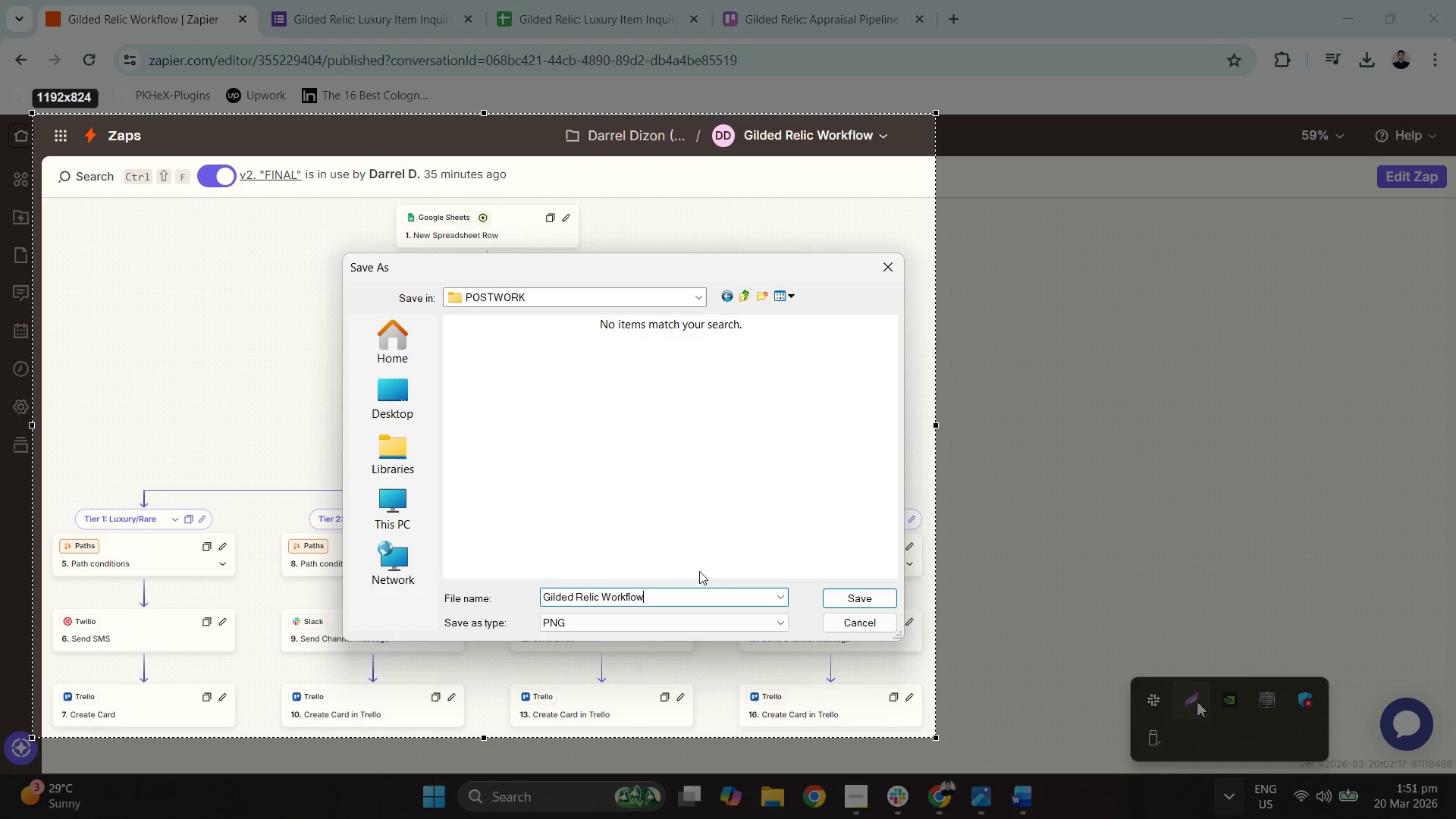 
key(Backspace)
key(Backspace)
key(Backspace)
key(Backspace)
key(Backspace)
key(Backspace)
key(Backspace)
key(Backspace)
key(Backspace)
type(Z)
key(Backspace)
type( Zapier Workflow)
 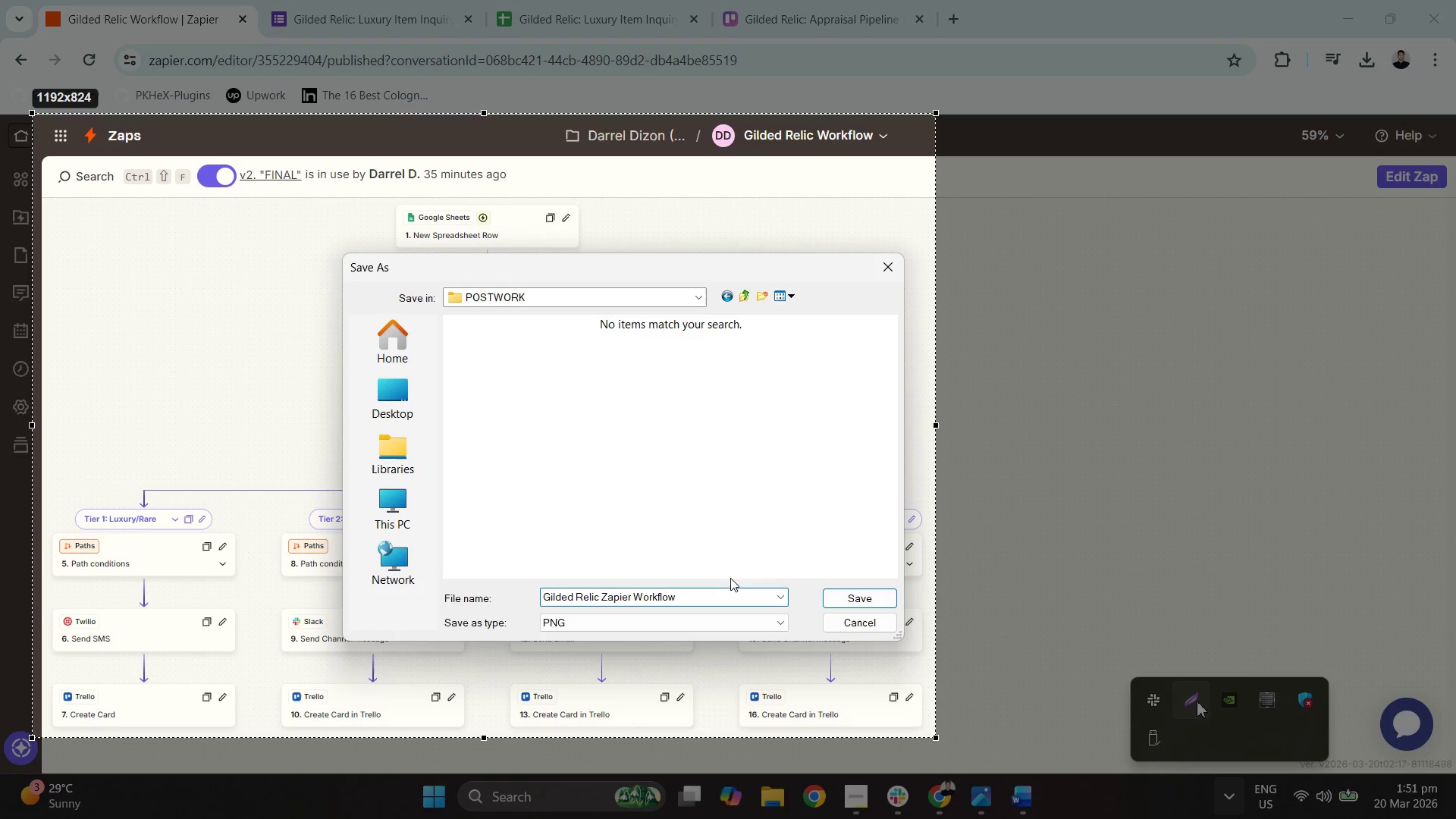 
left_click([855, 605])
 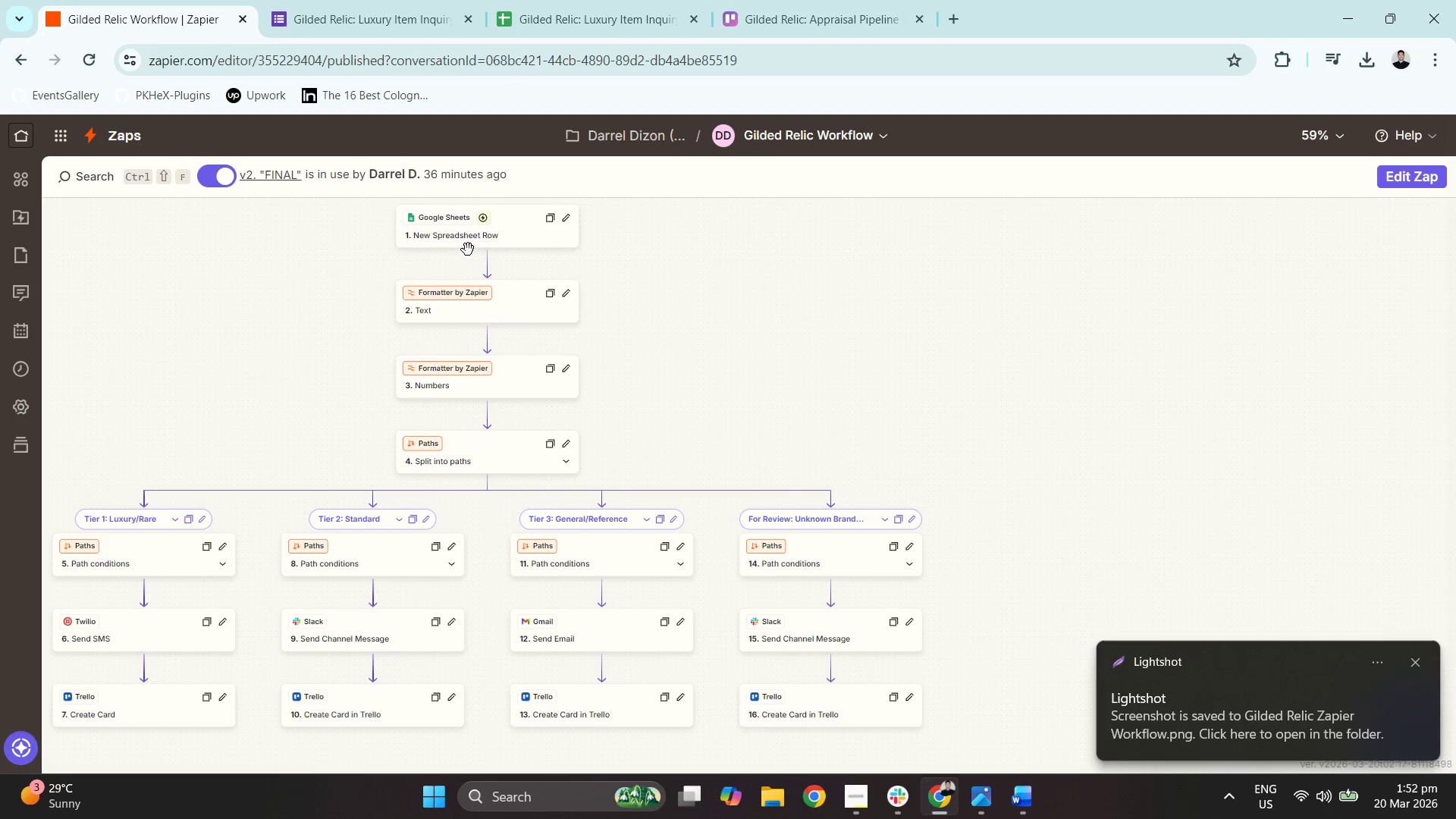 
left_click([469, 232])
 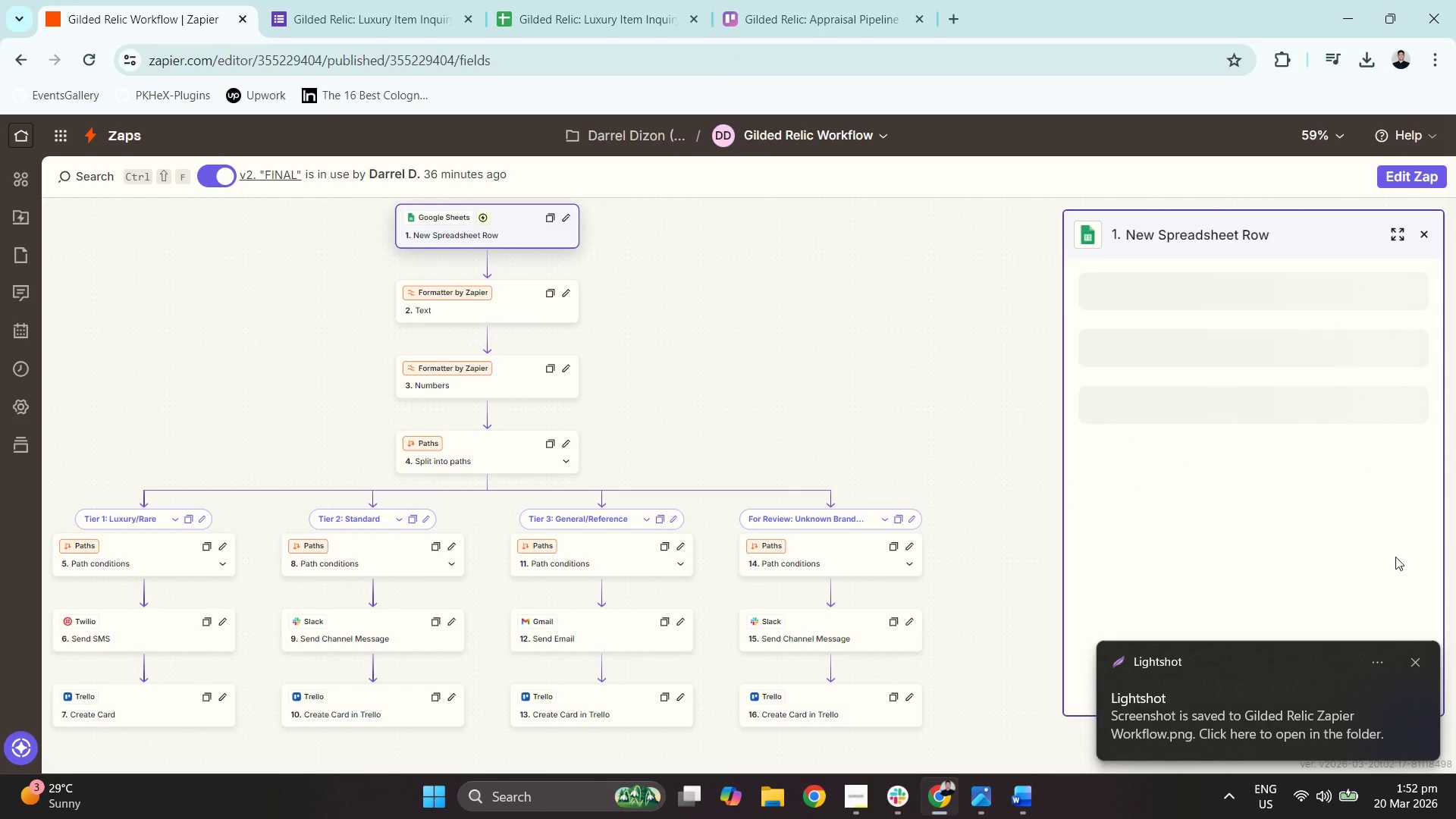 
left_click([1415, 666])
 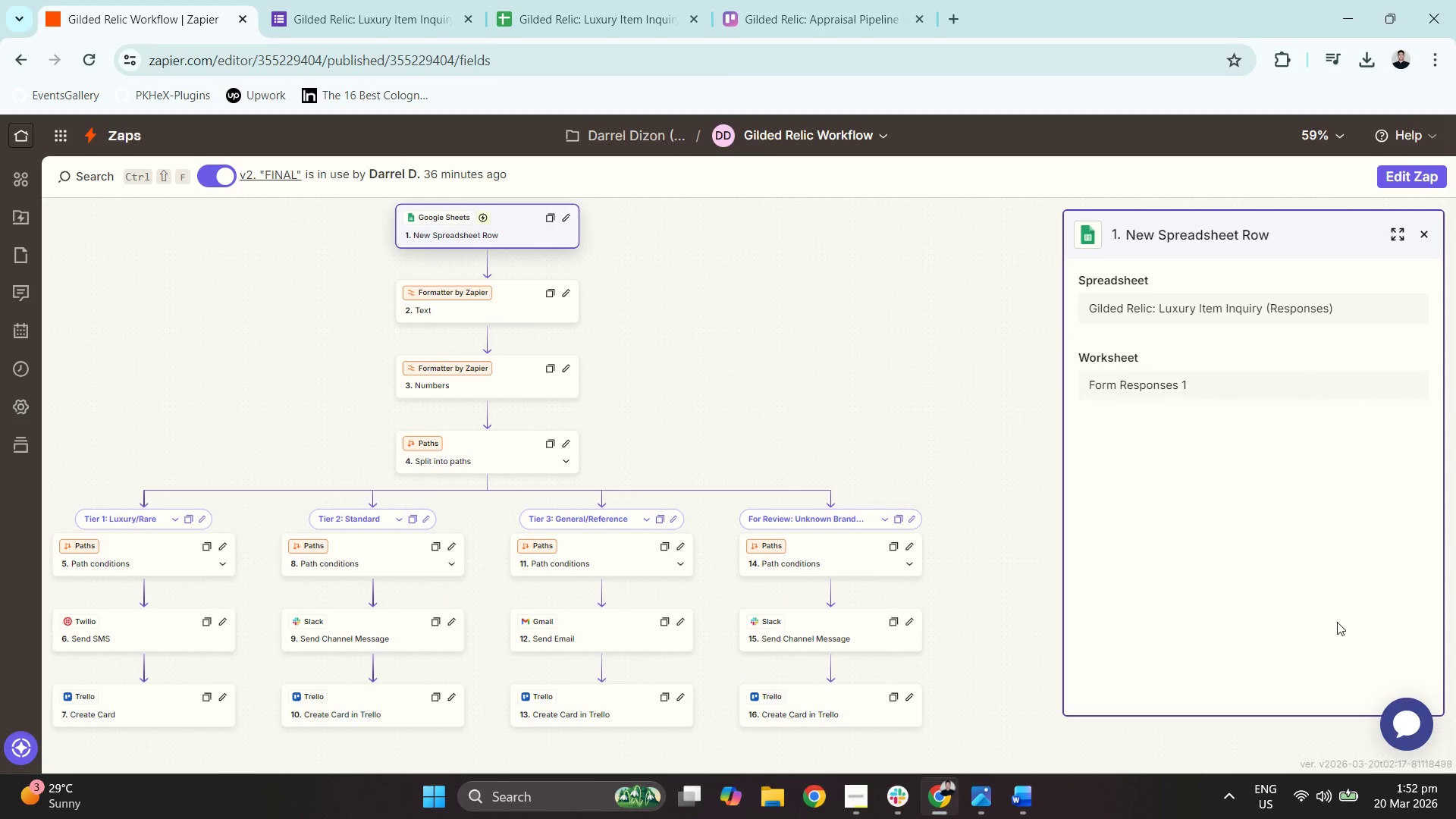 
mouse_move([1237, 799])
 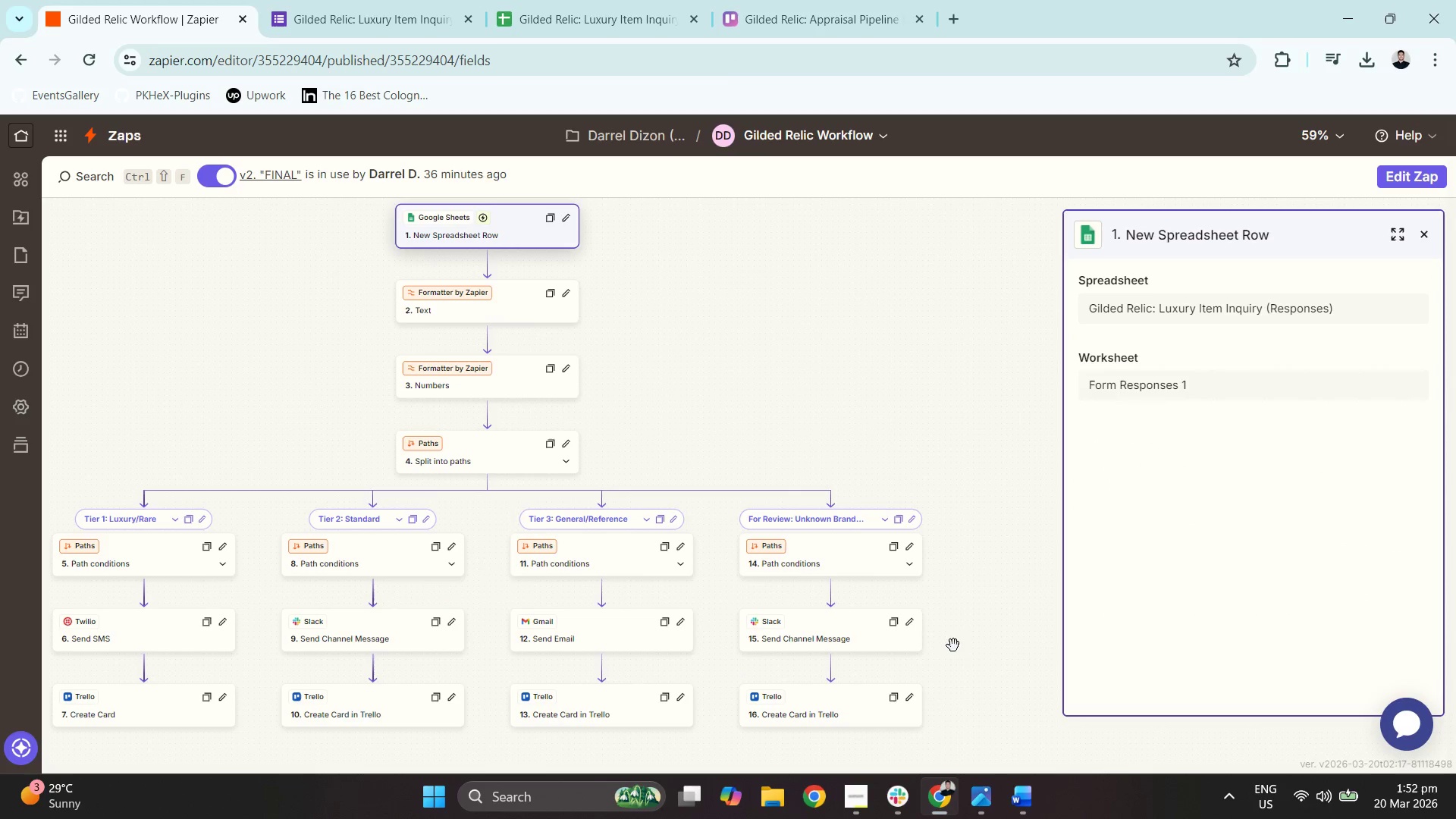 
key(PrintScreen)
 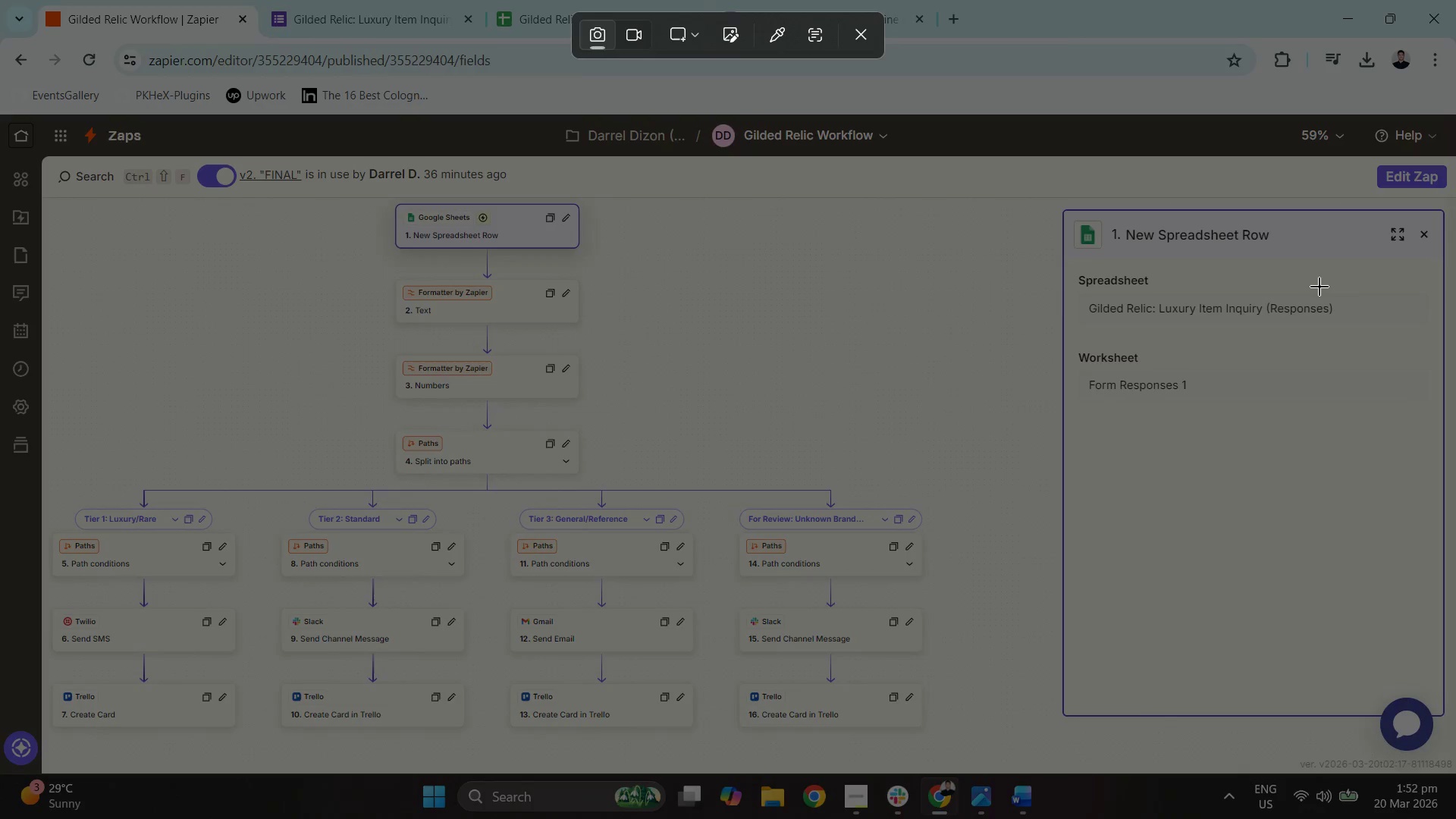 
key(Escape)
 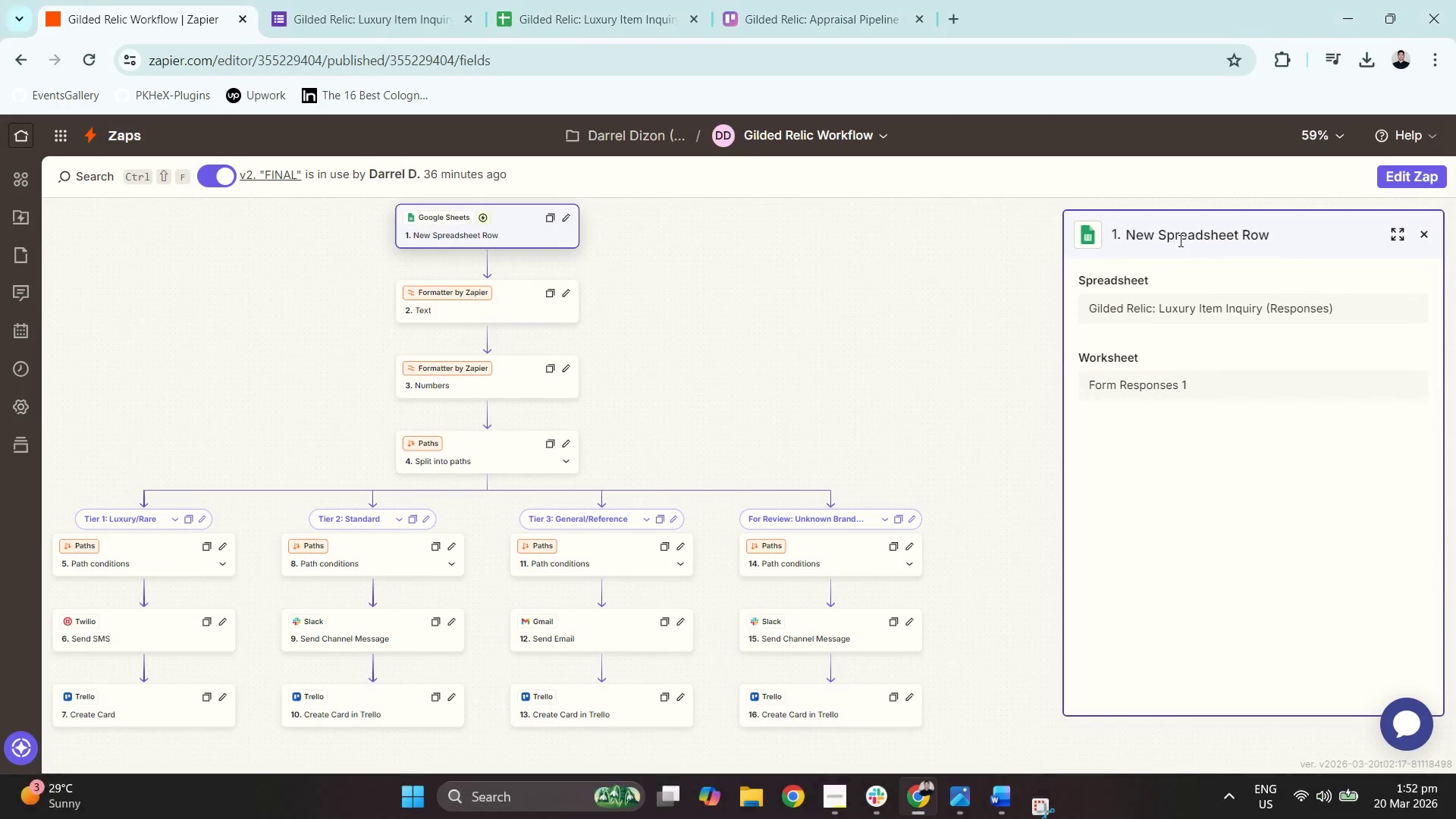 
double_click([1179, 240])
 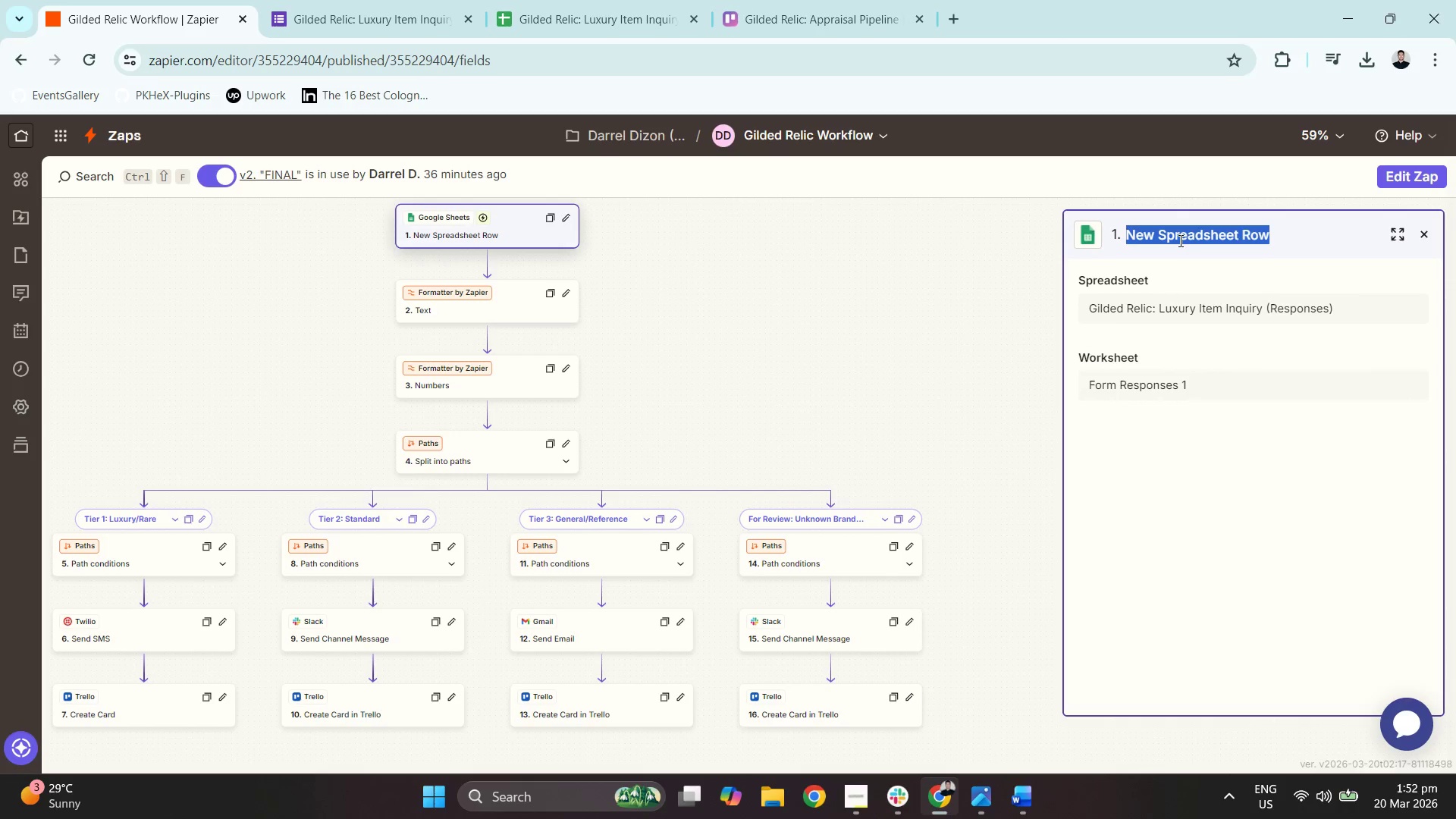 
key(Control+ControlLeft)
 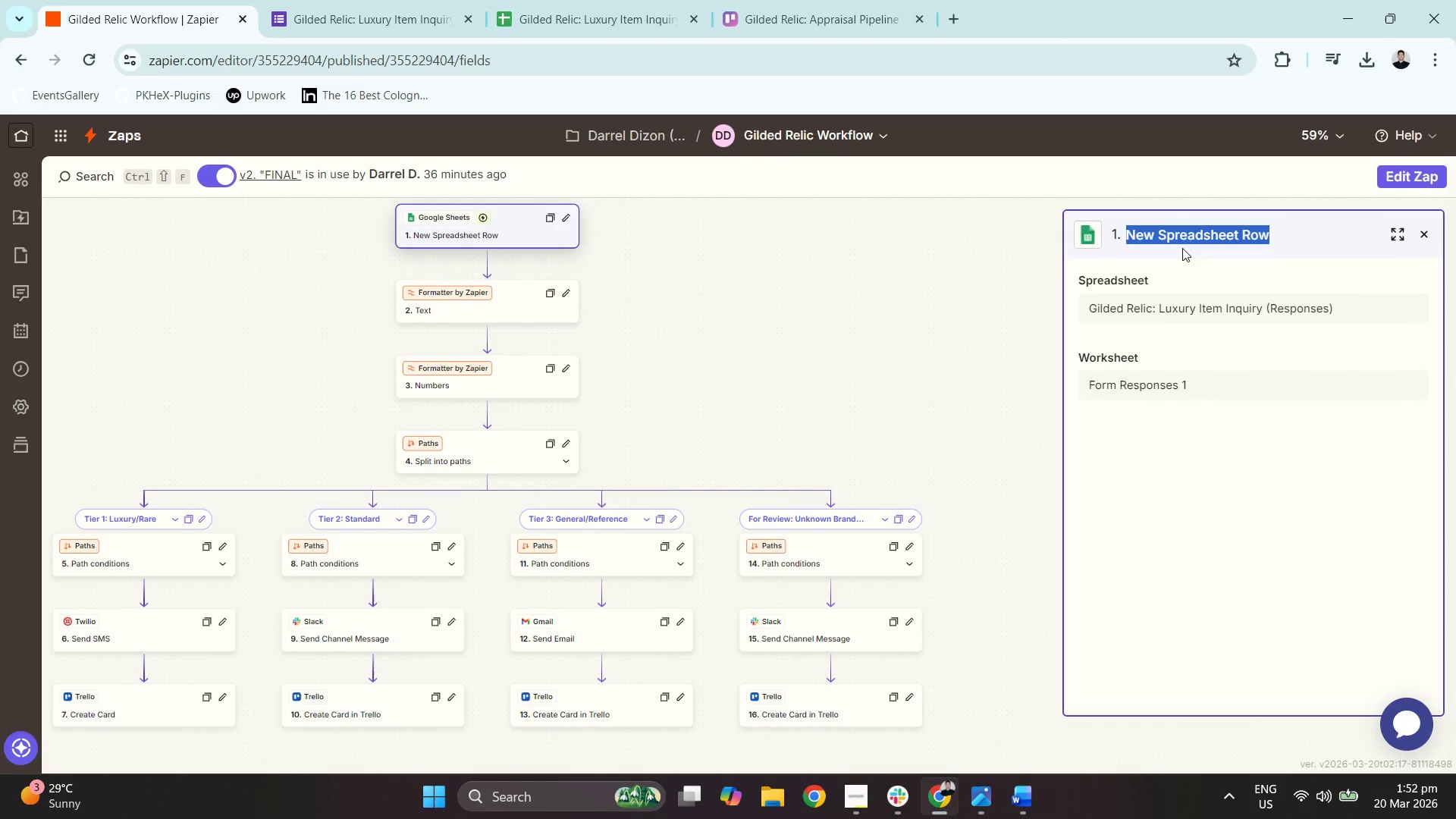 
key(Control+C)
 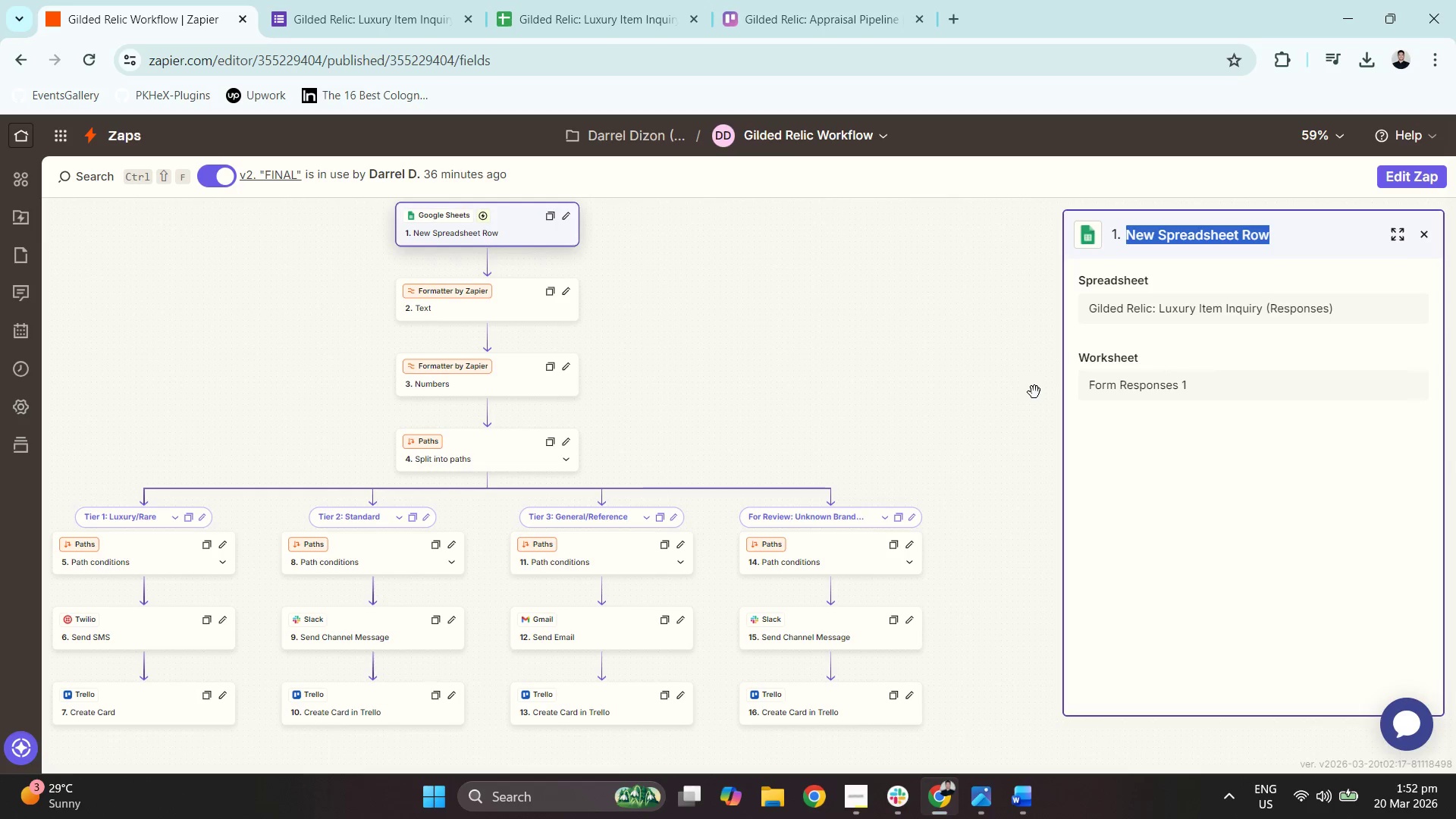 
key(PrintScreen)
 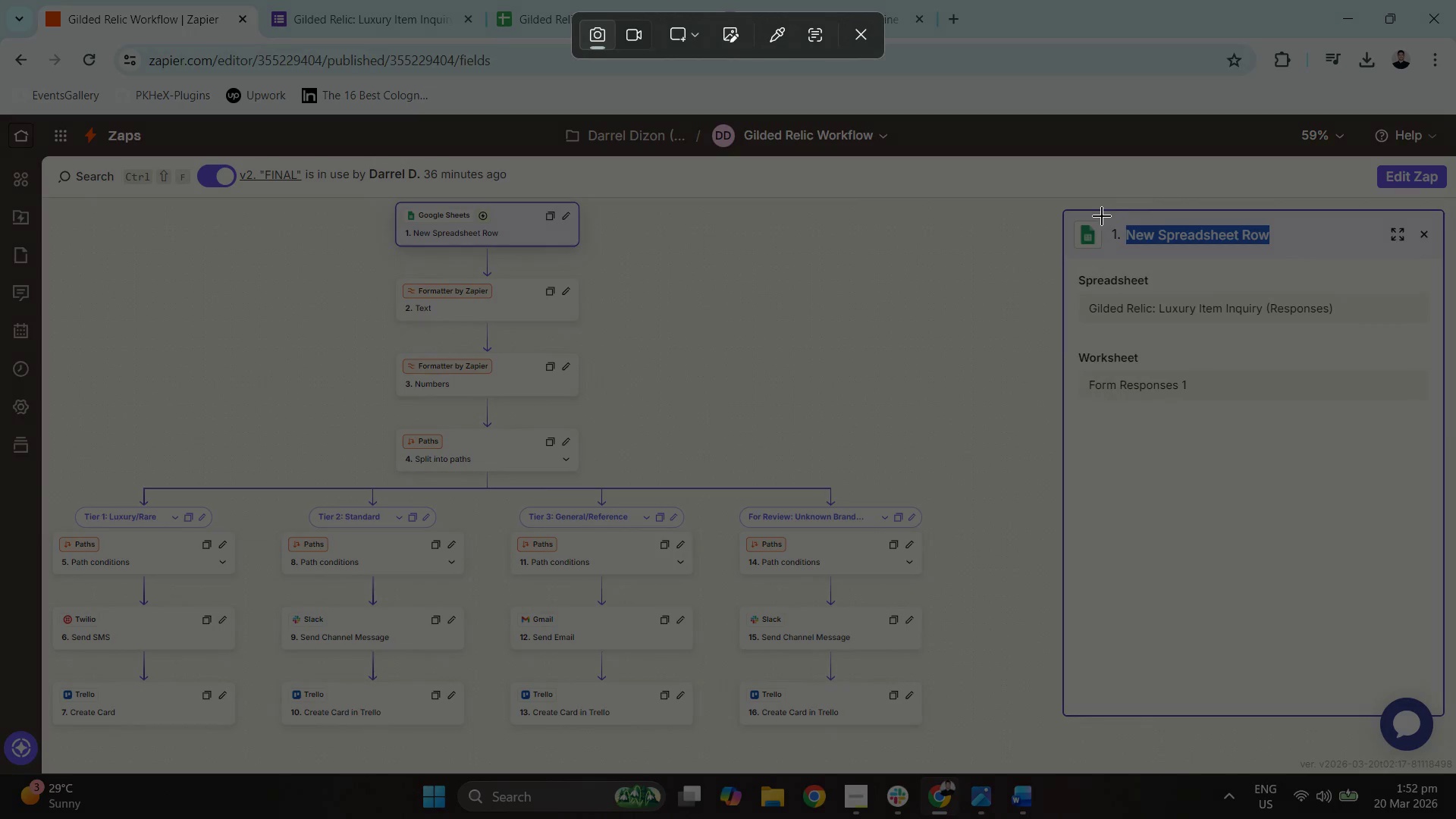 
key(Escape)
 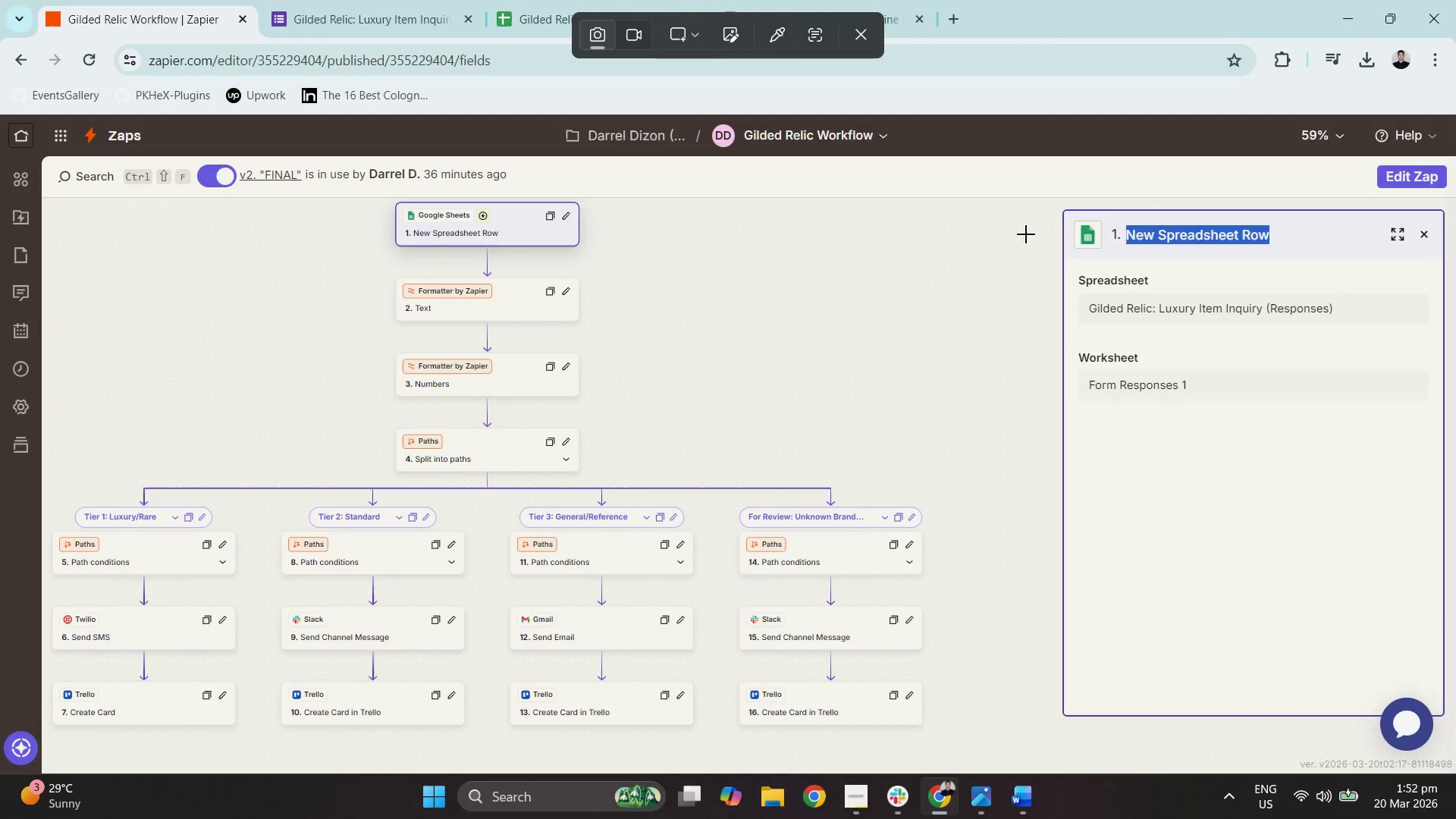 
left_click([1021, 237])
 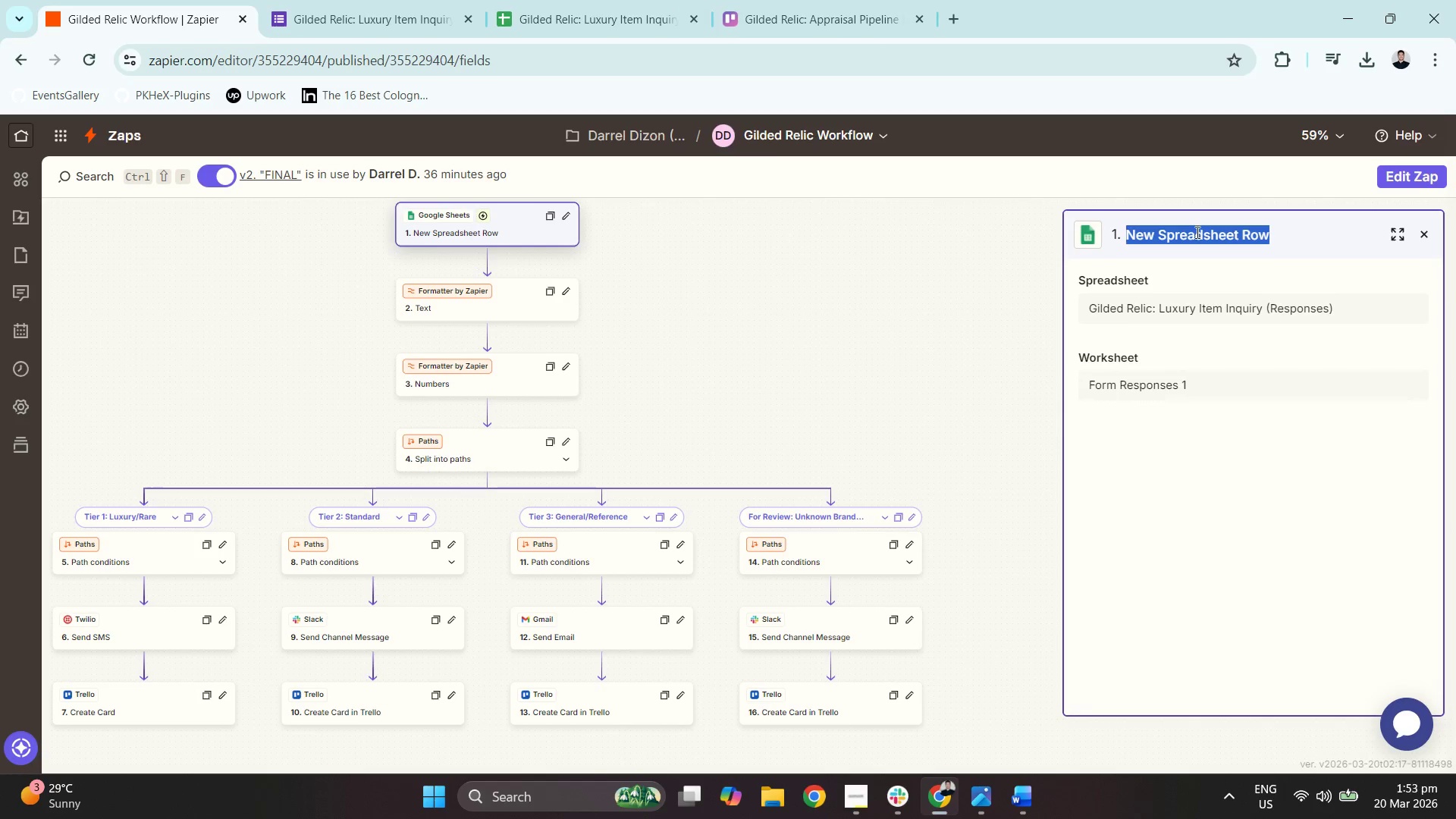 
triple_click([631, 183])
 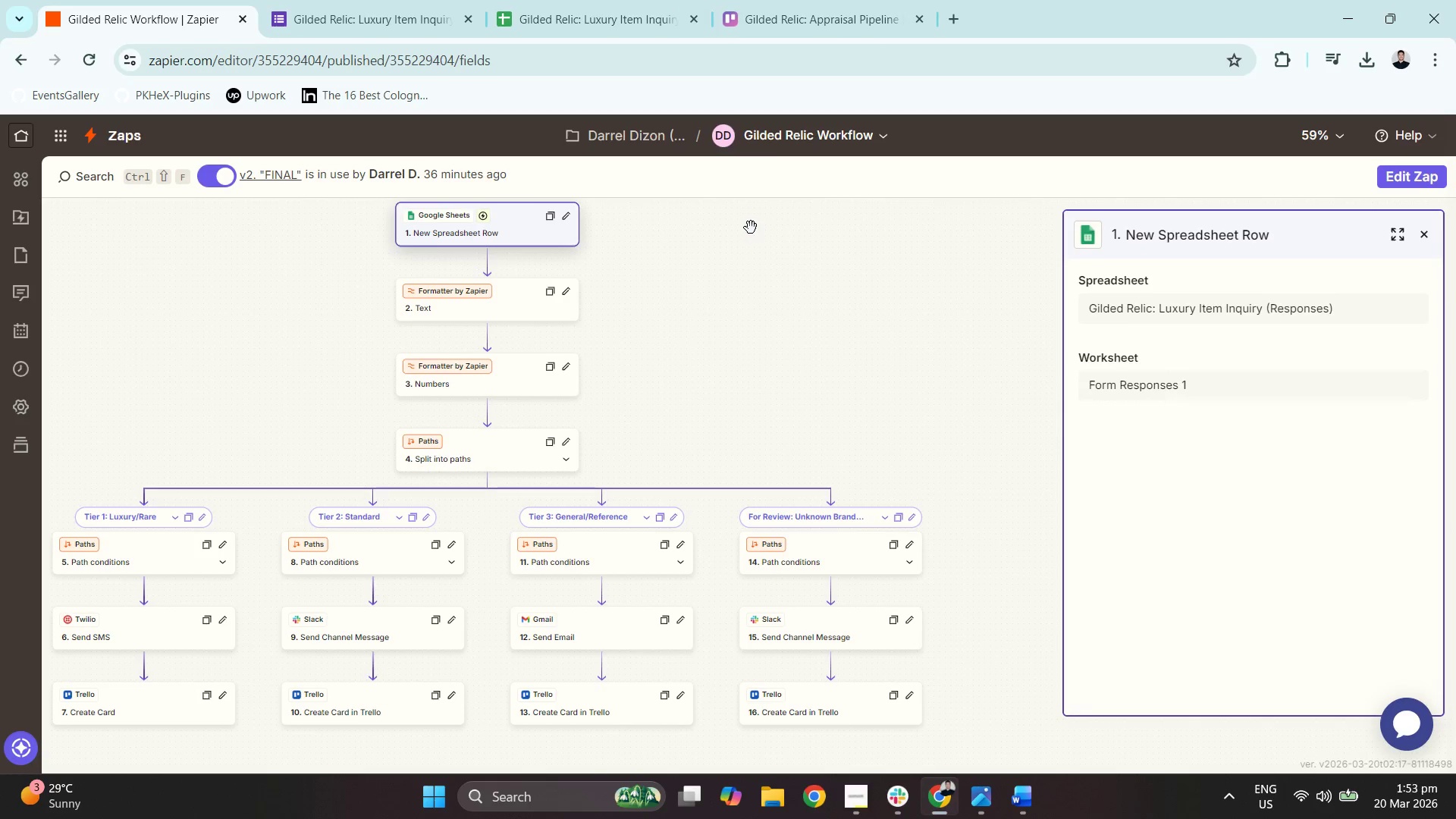 
key(PrintScreen)
 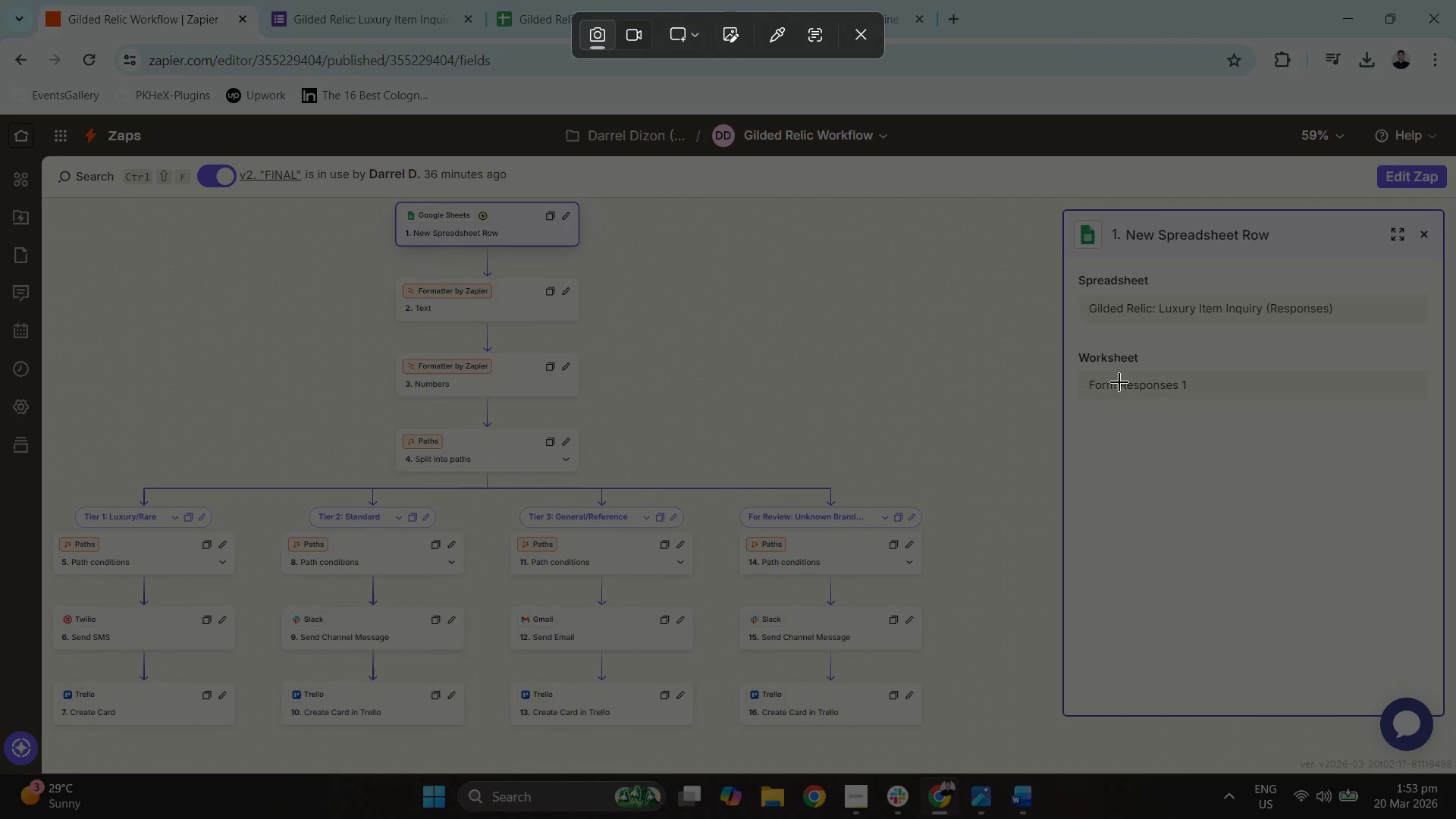 
key(Escape)
 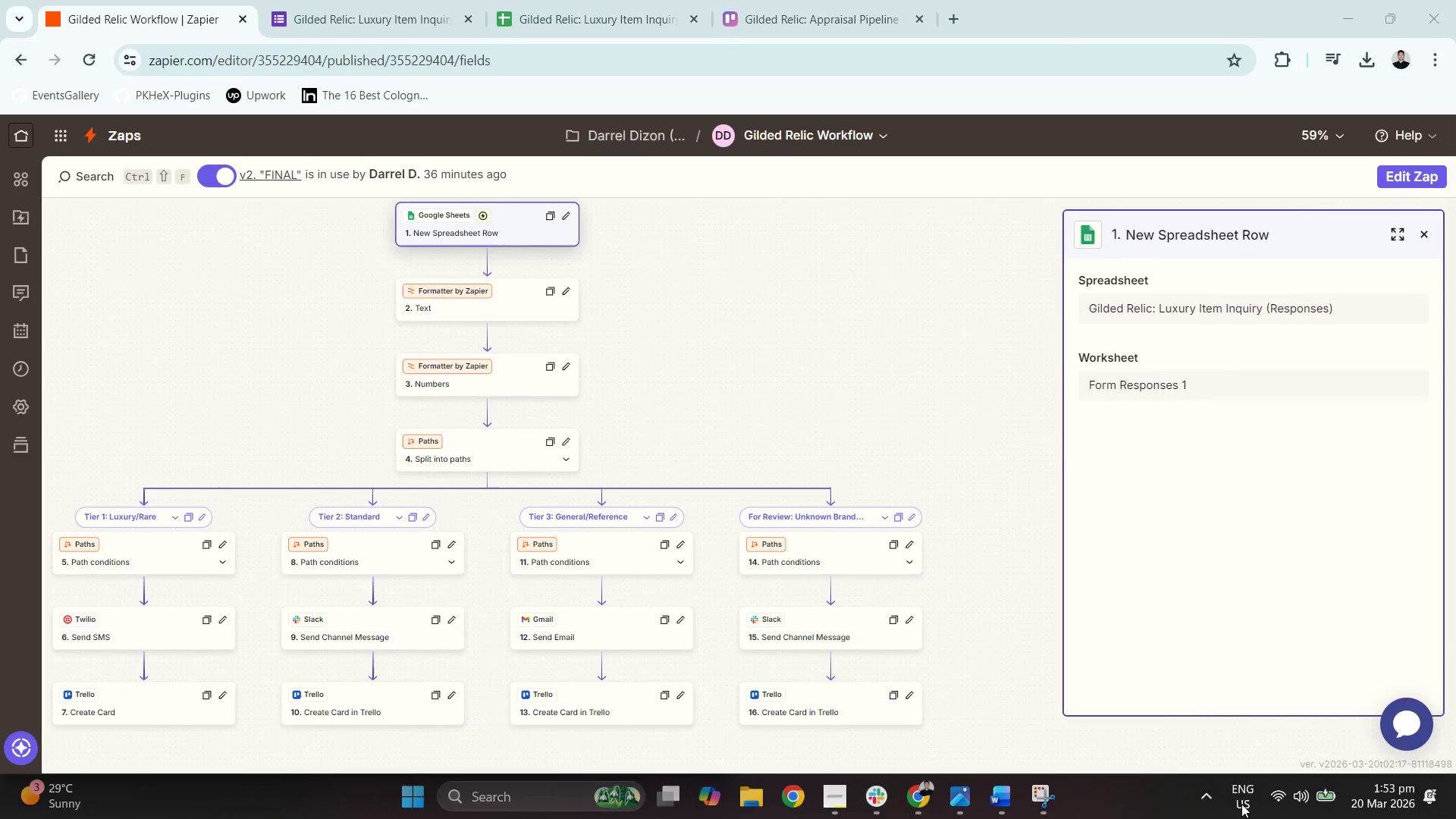 
left_click([1216, 799])
 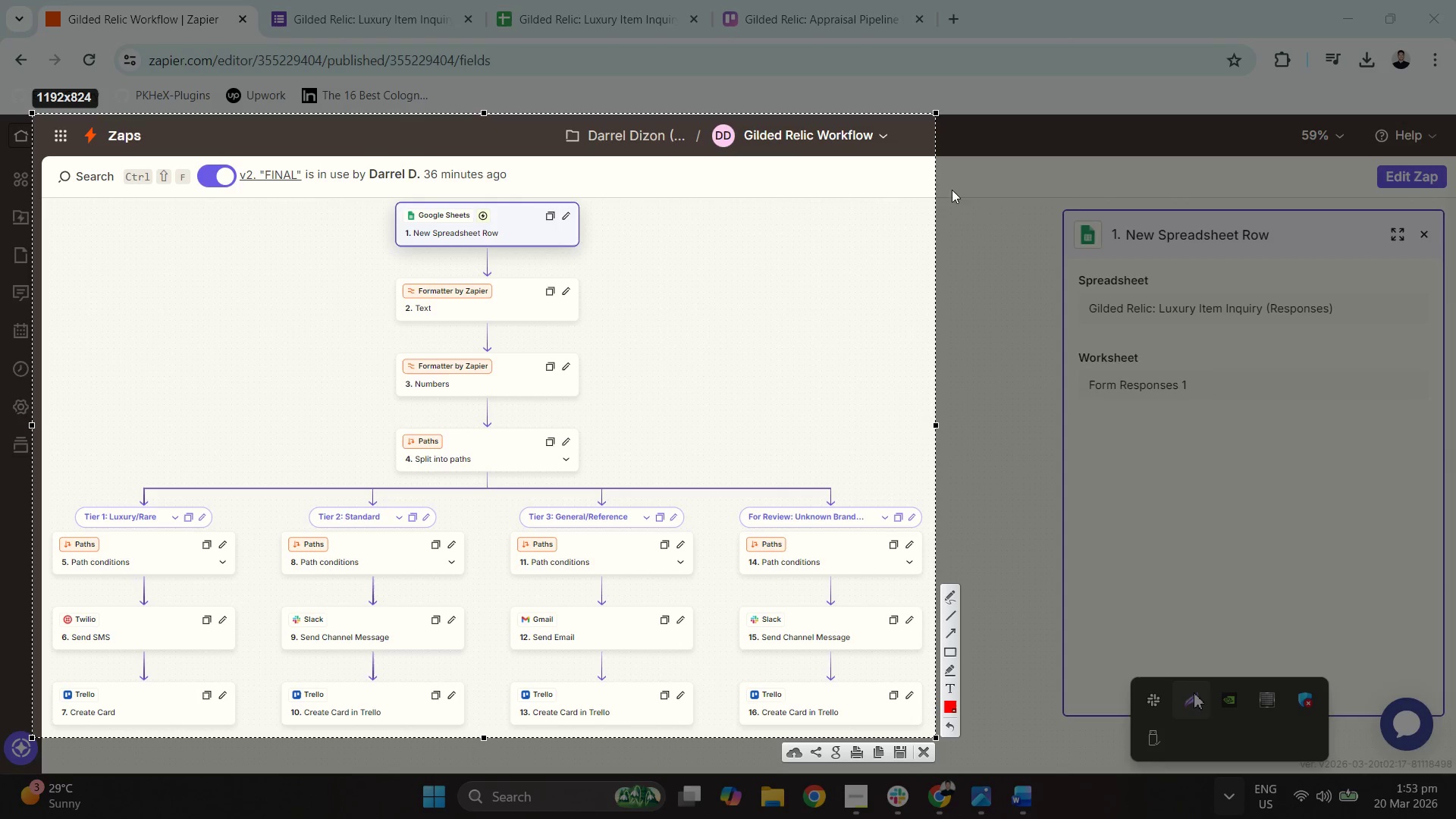 
left_click_drag(start_coordinate=[548, 334], to_coordinate=[1124, 402])
 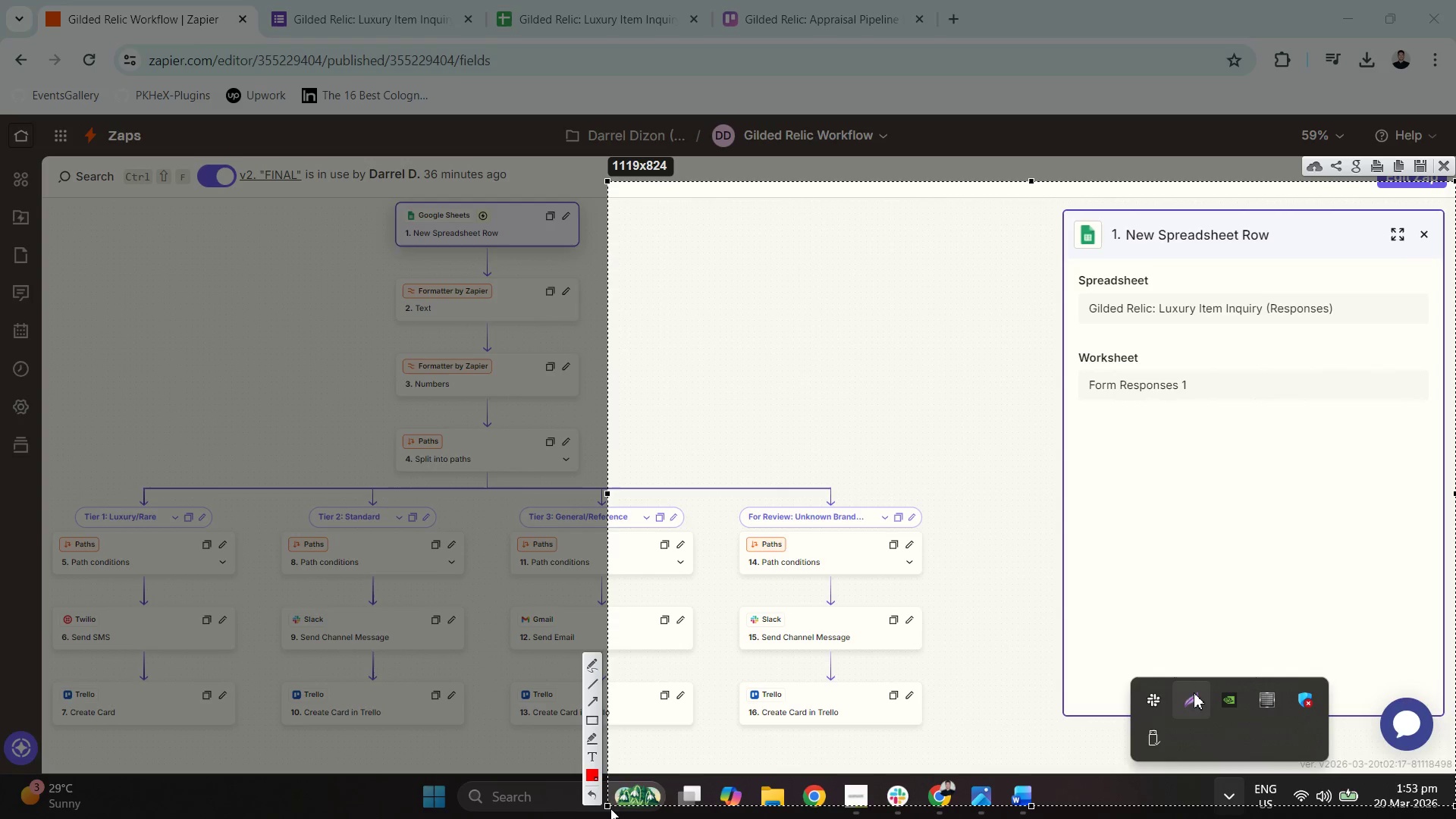 
left_click_drag(start_coordinate=[607, 807], to_coordinate=[1050, 675])
 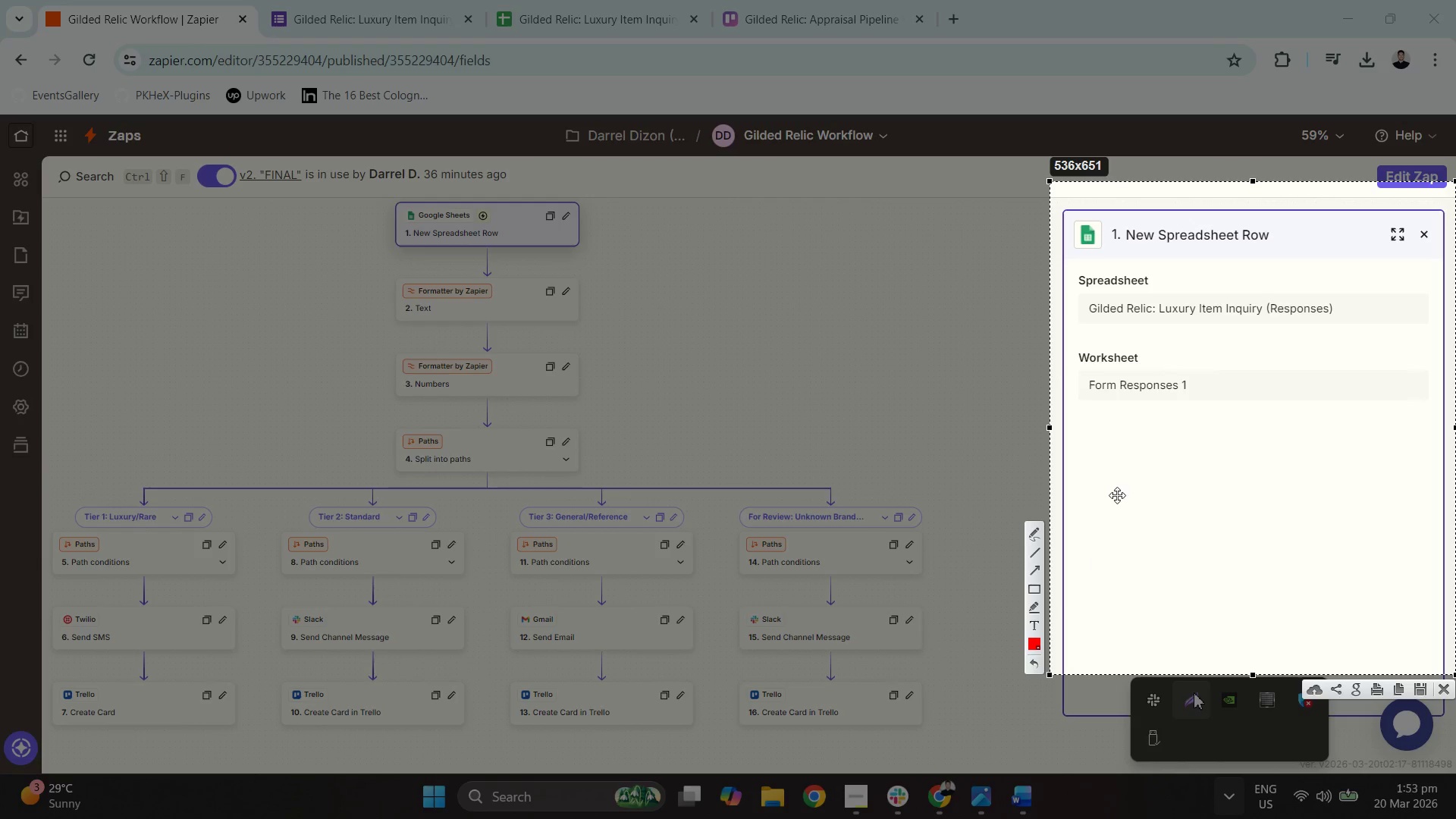 
right_click([1117, 494])
 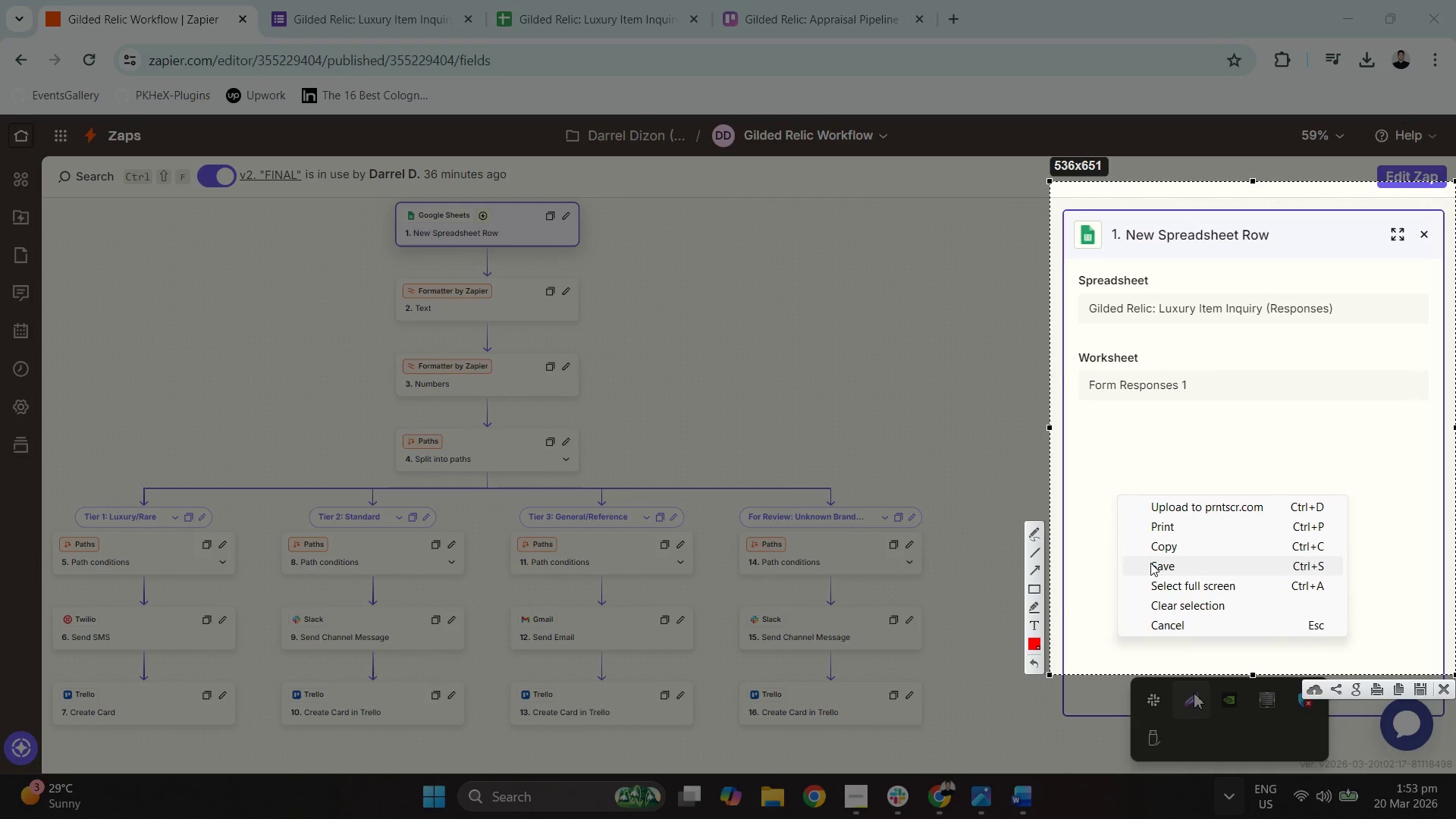 
left_click([1150, 563])
 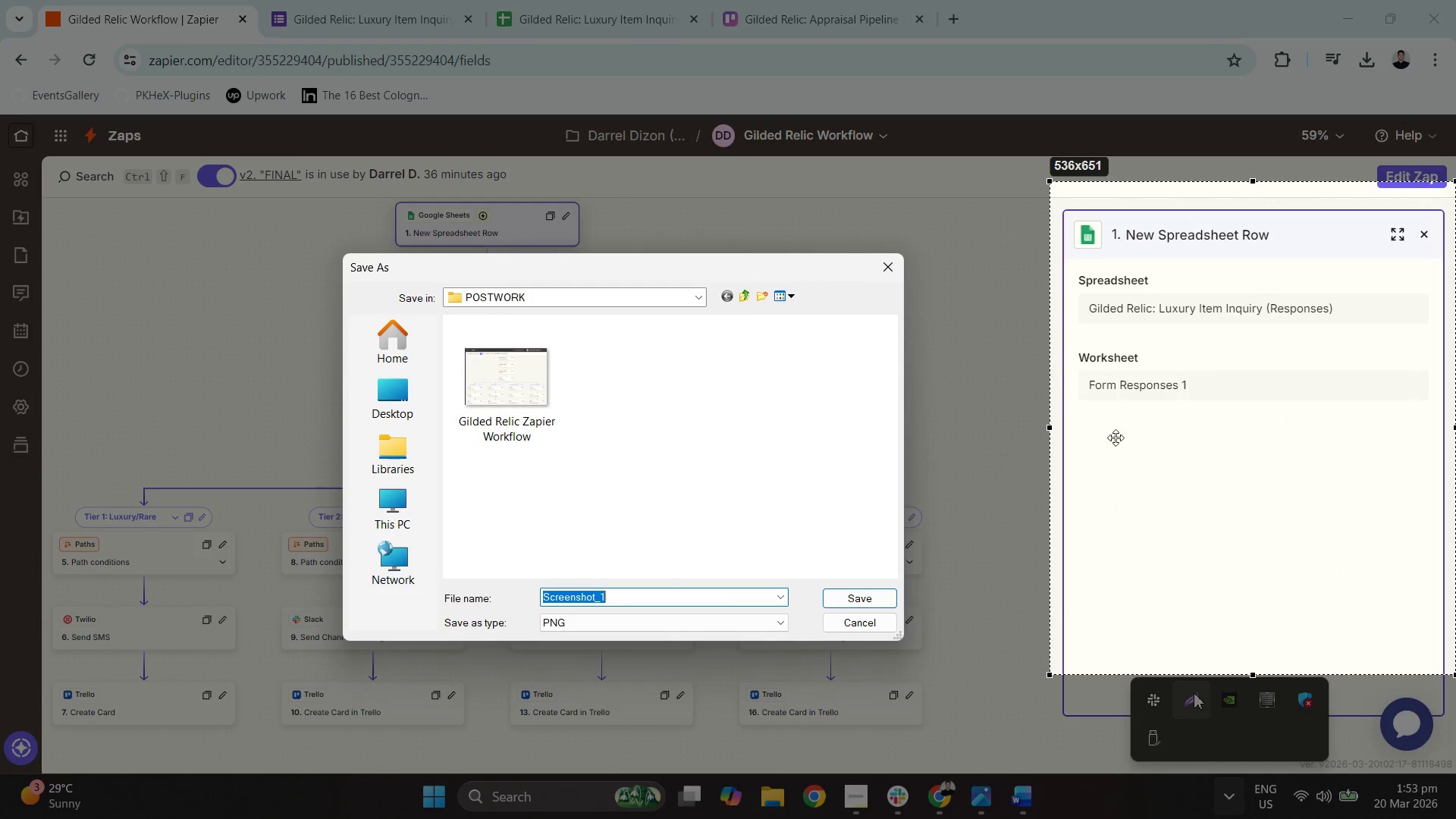 
type(STEp 1" )
key(Backspace)
key(Backspace)
type(: )
 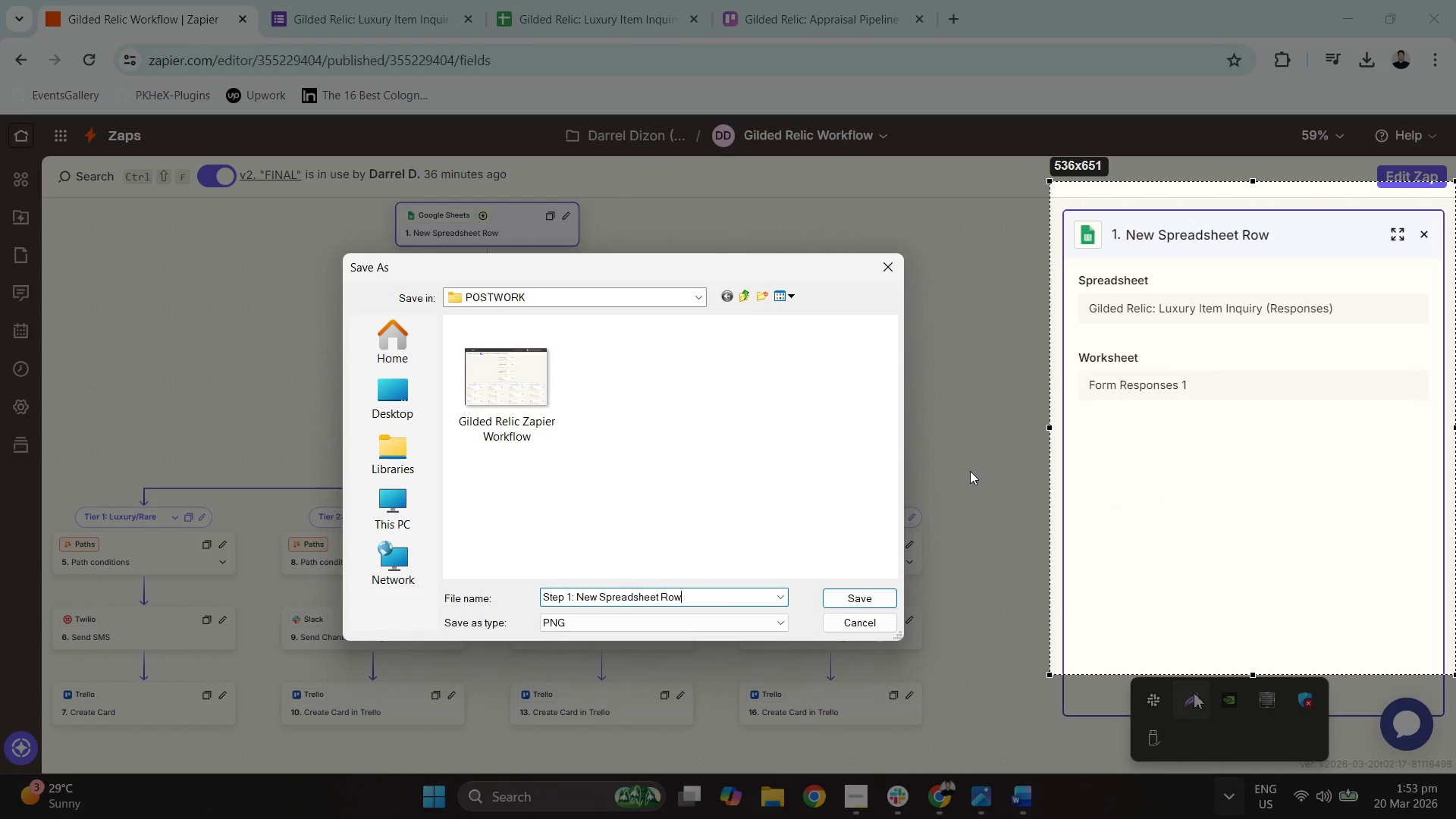 
 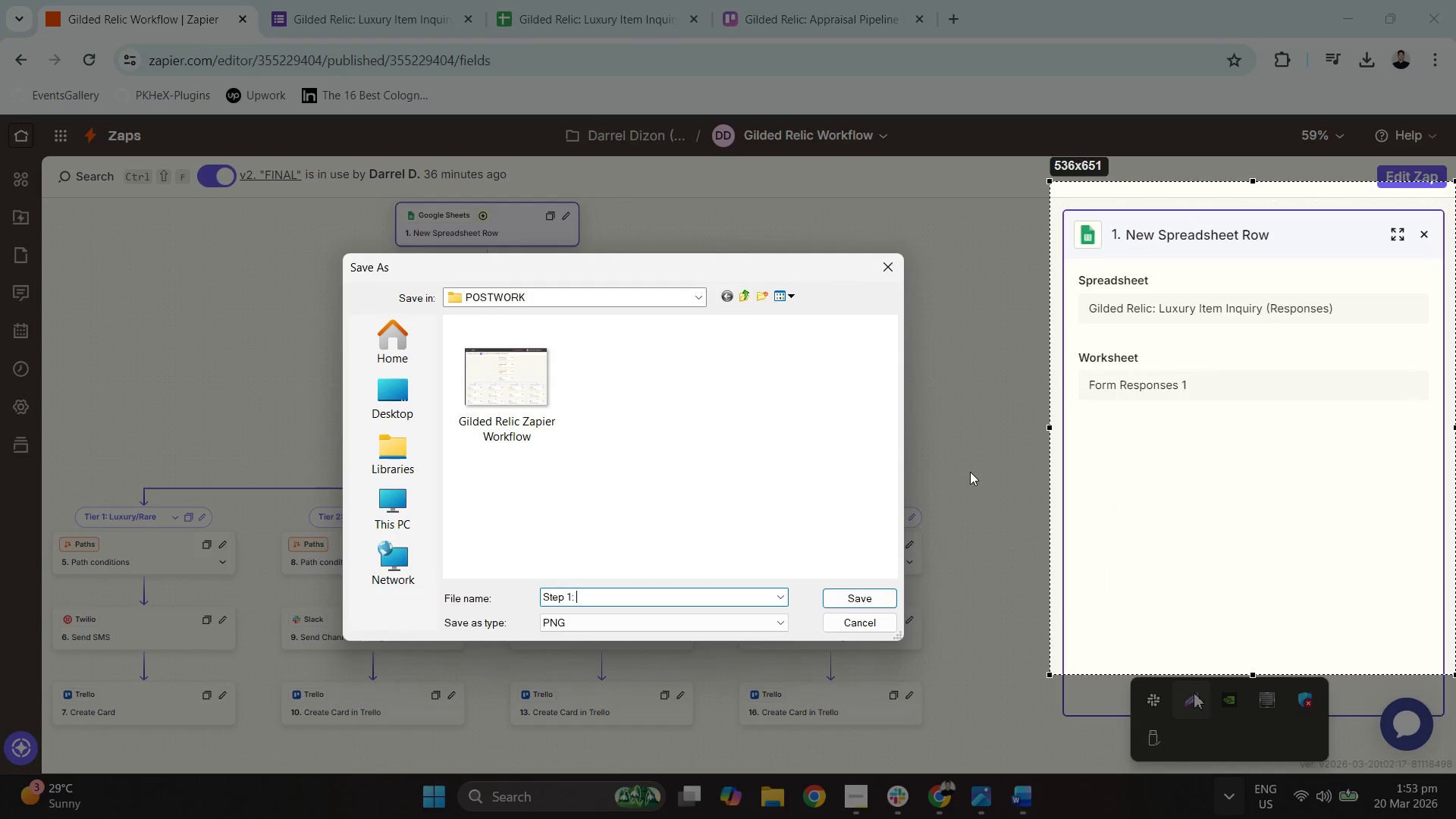 
key(Control+Shift+ControlLeft)
 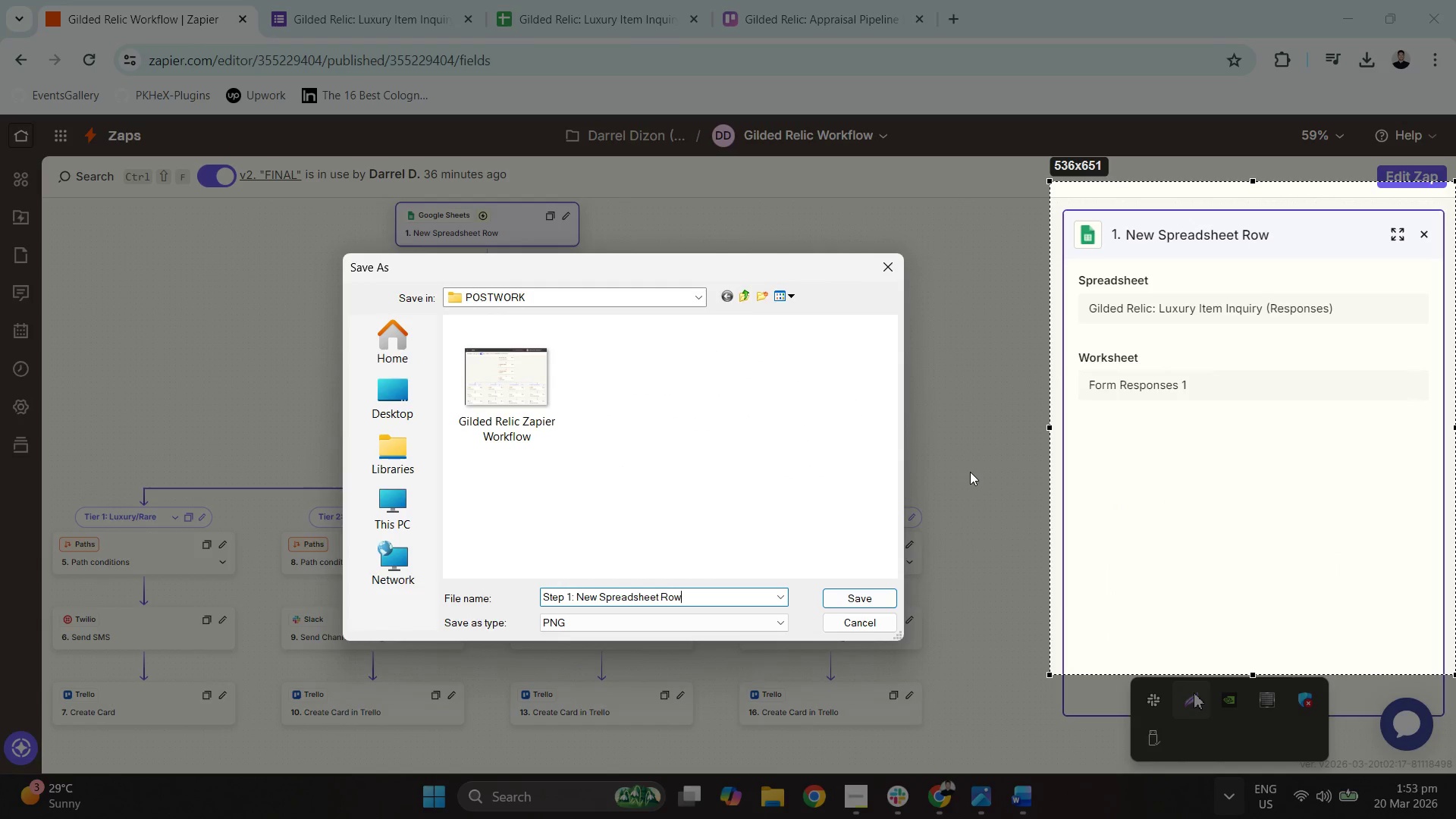 
key(Control+Shift+V)
 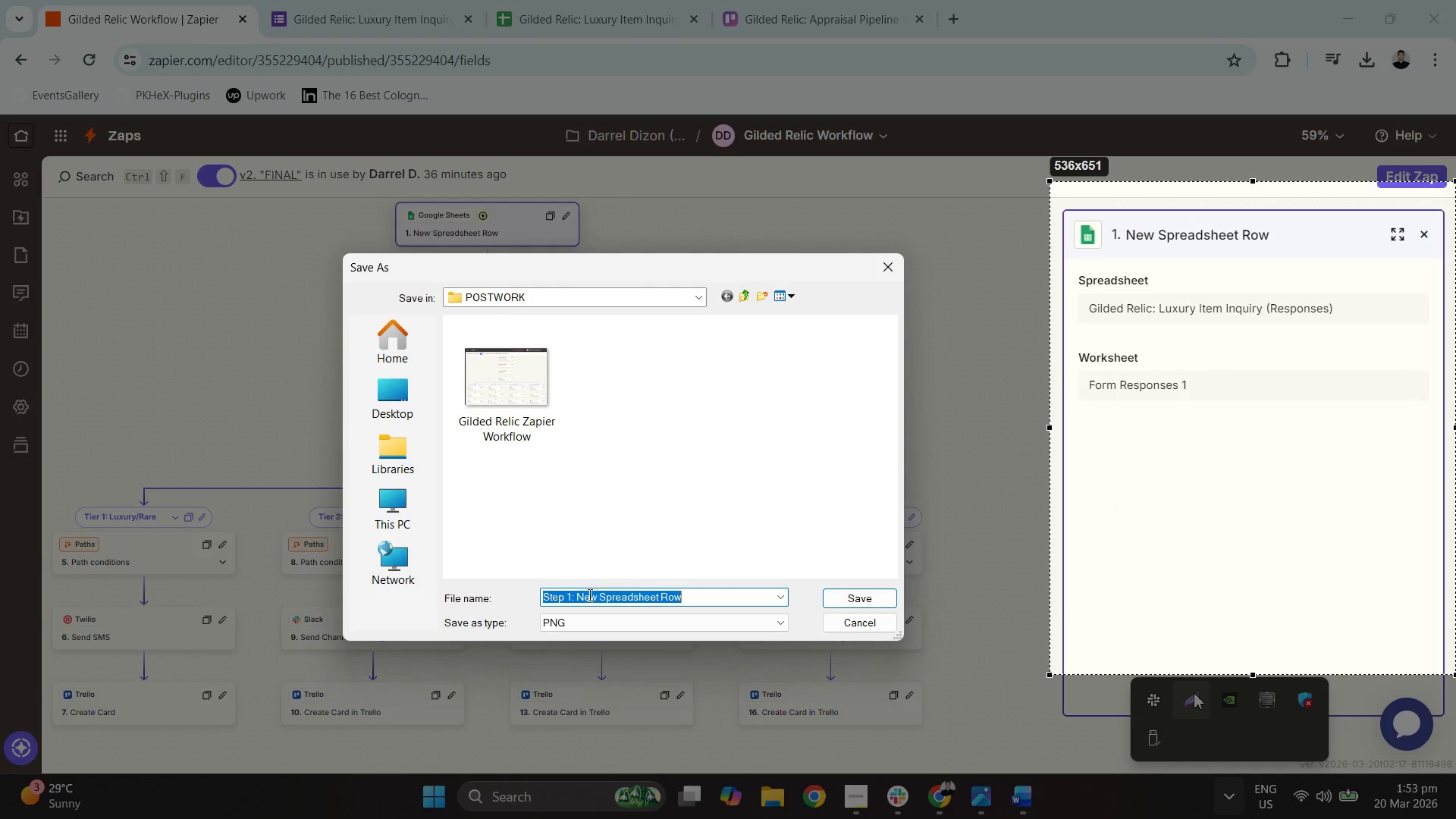 
key(Backspace)
 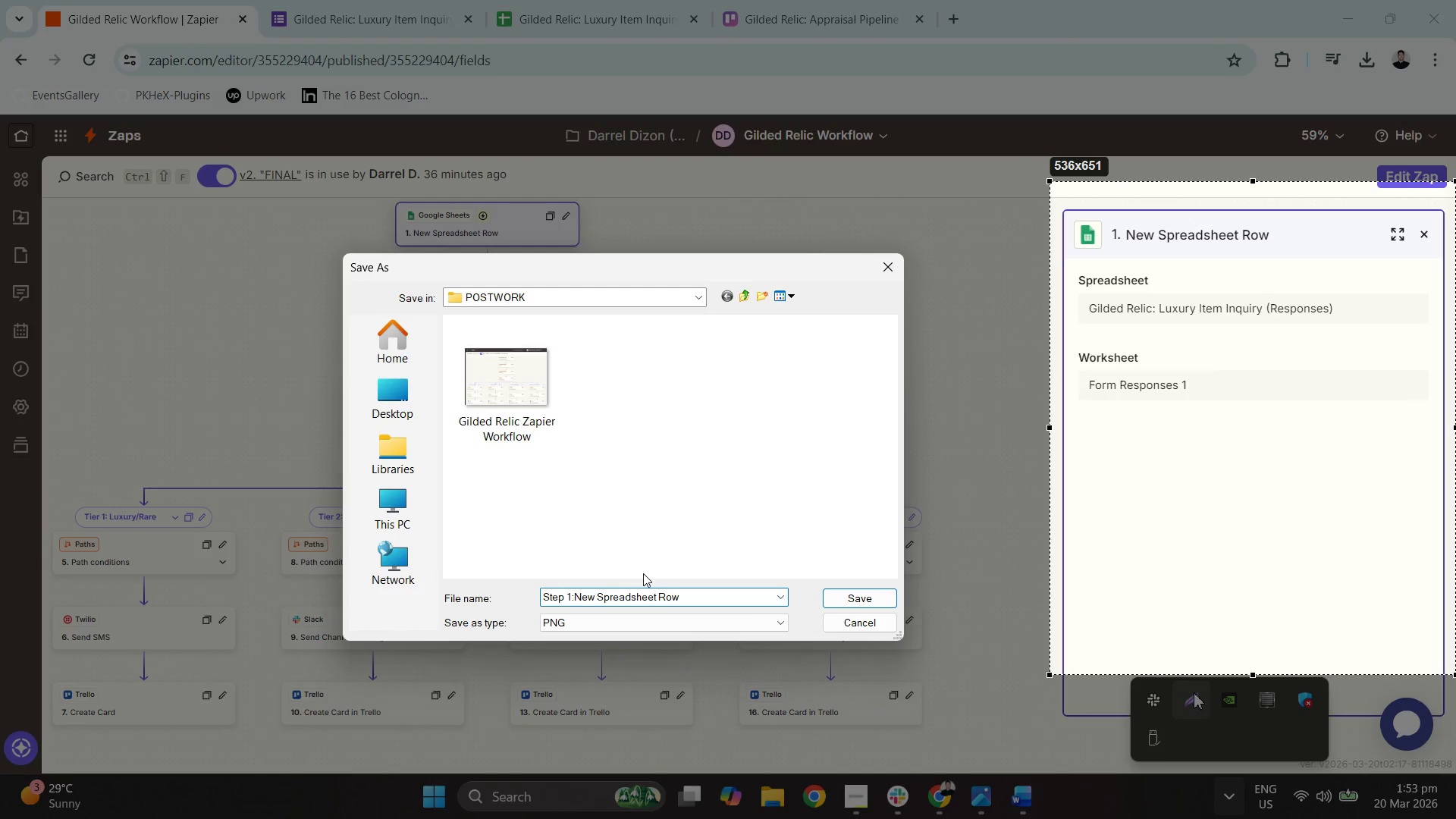 
key(Backspace)
 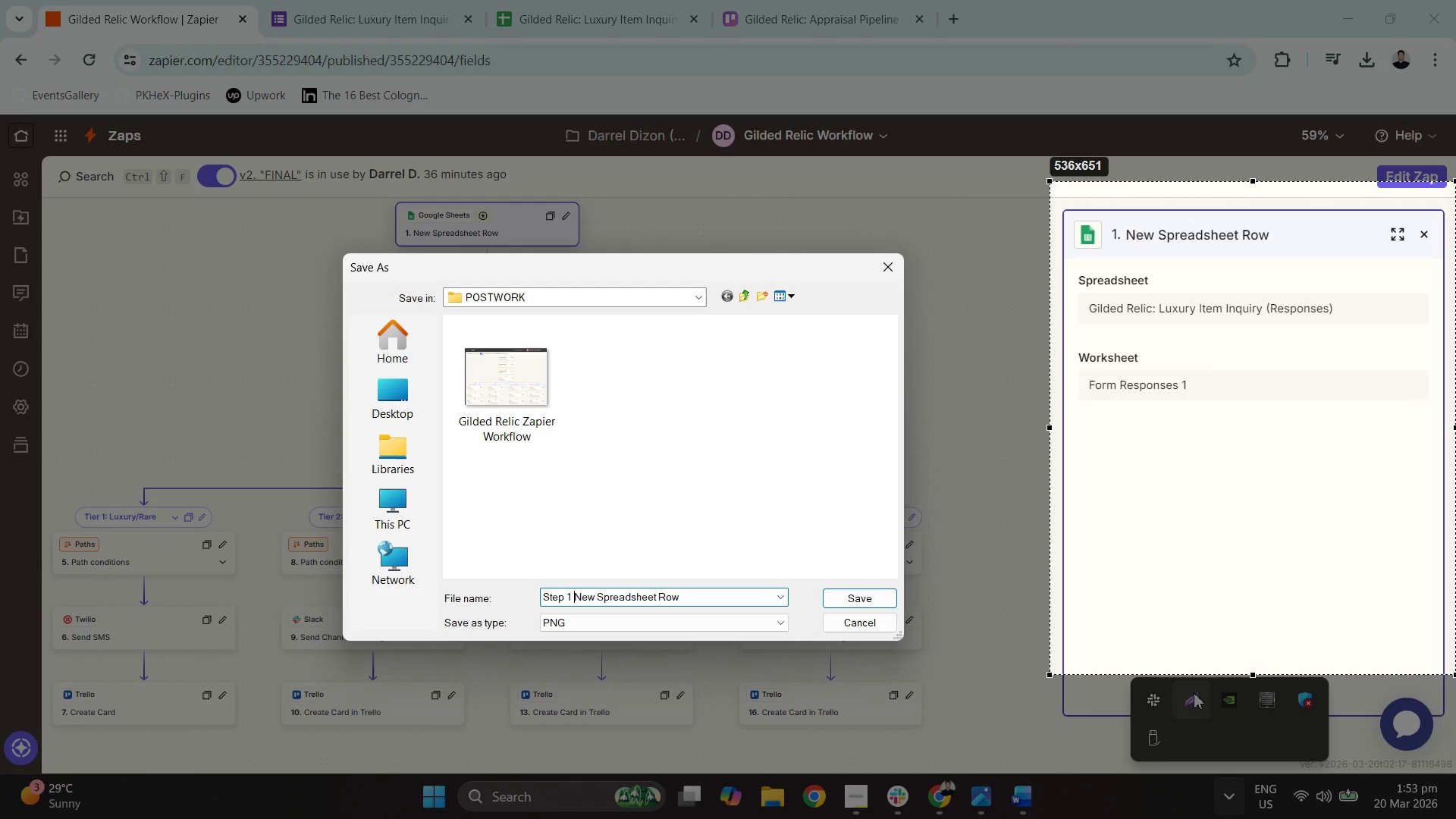 
key(Space)
 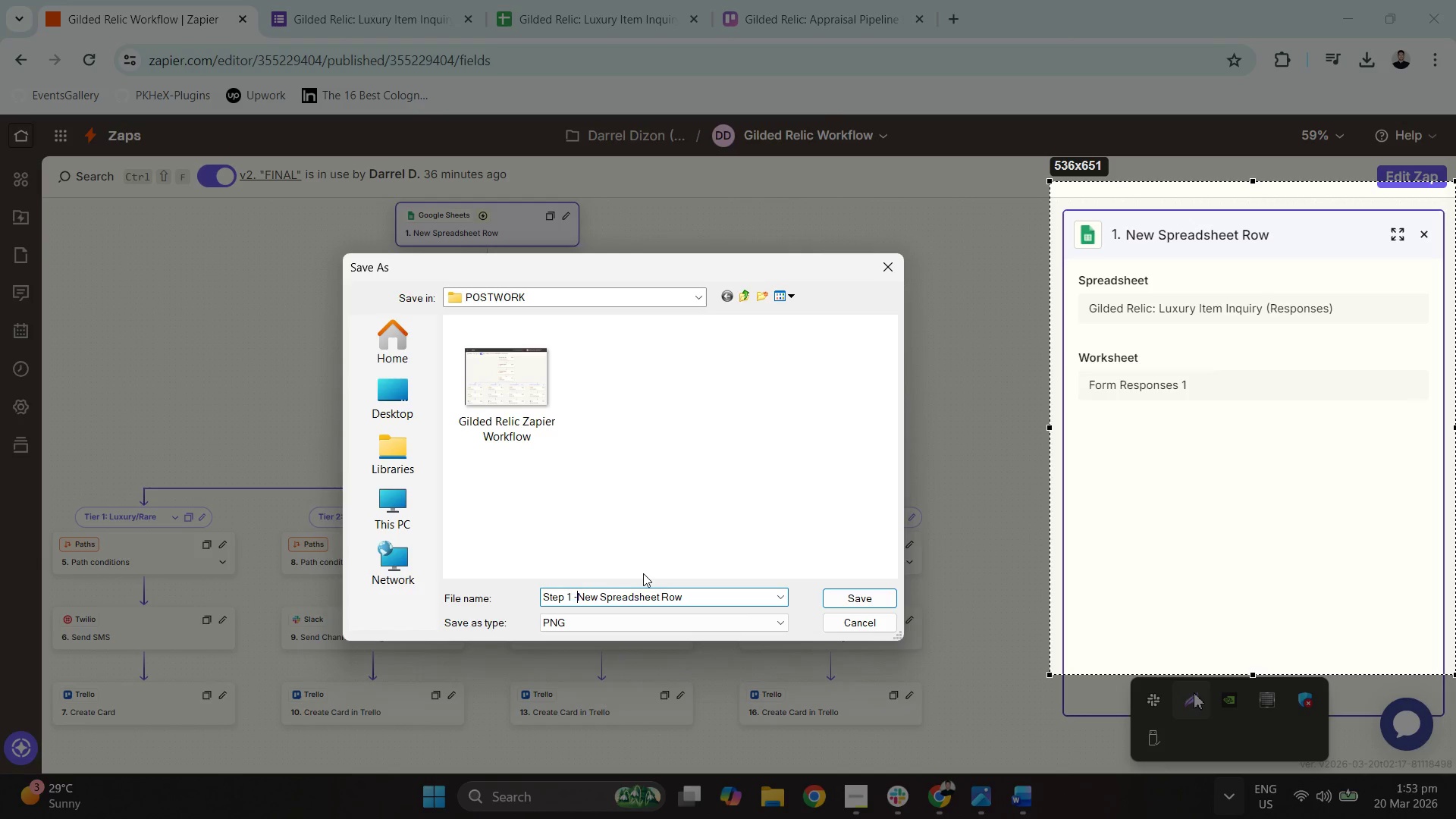 
key(Minus)
 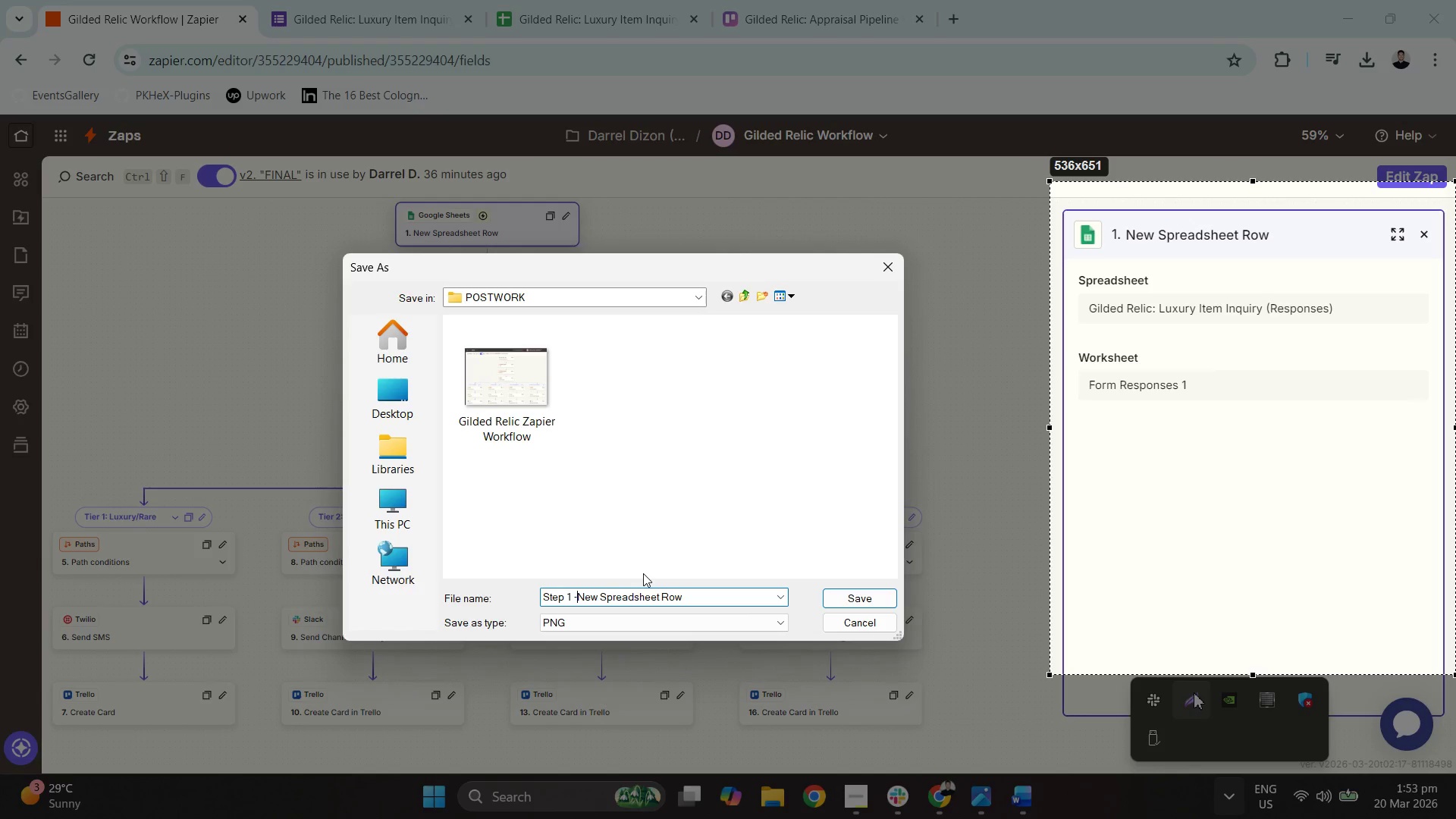 
key(Space)
 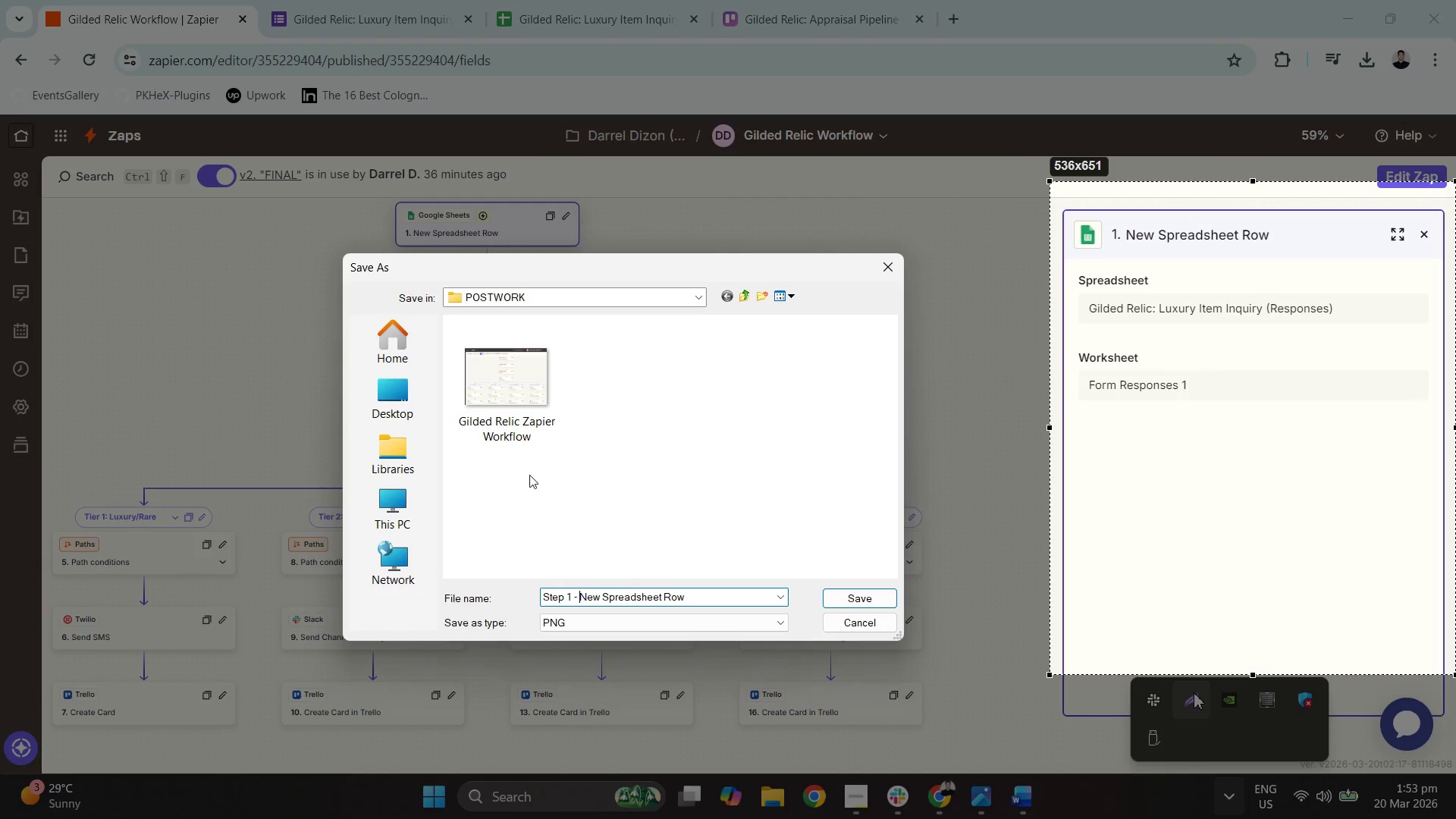 
key(Control+ControlLeft)
 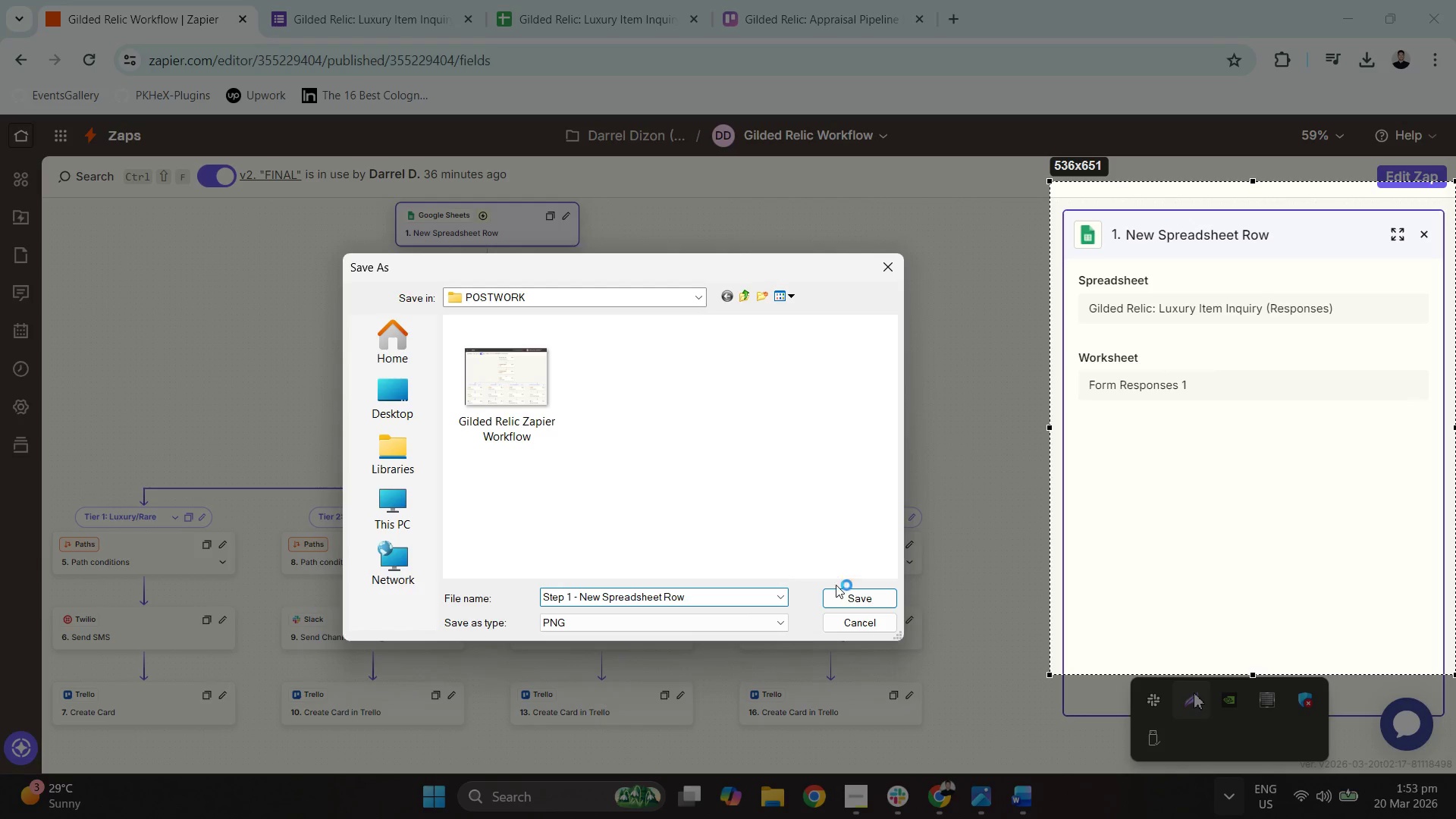 
left_click([878, 587])
 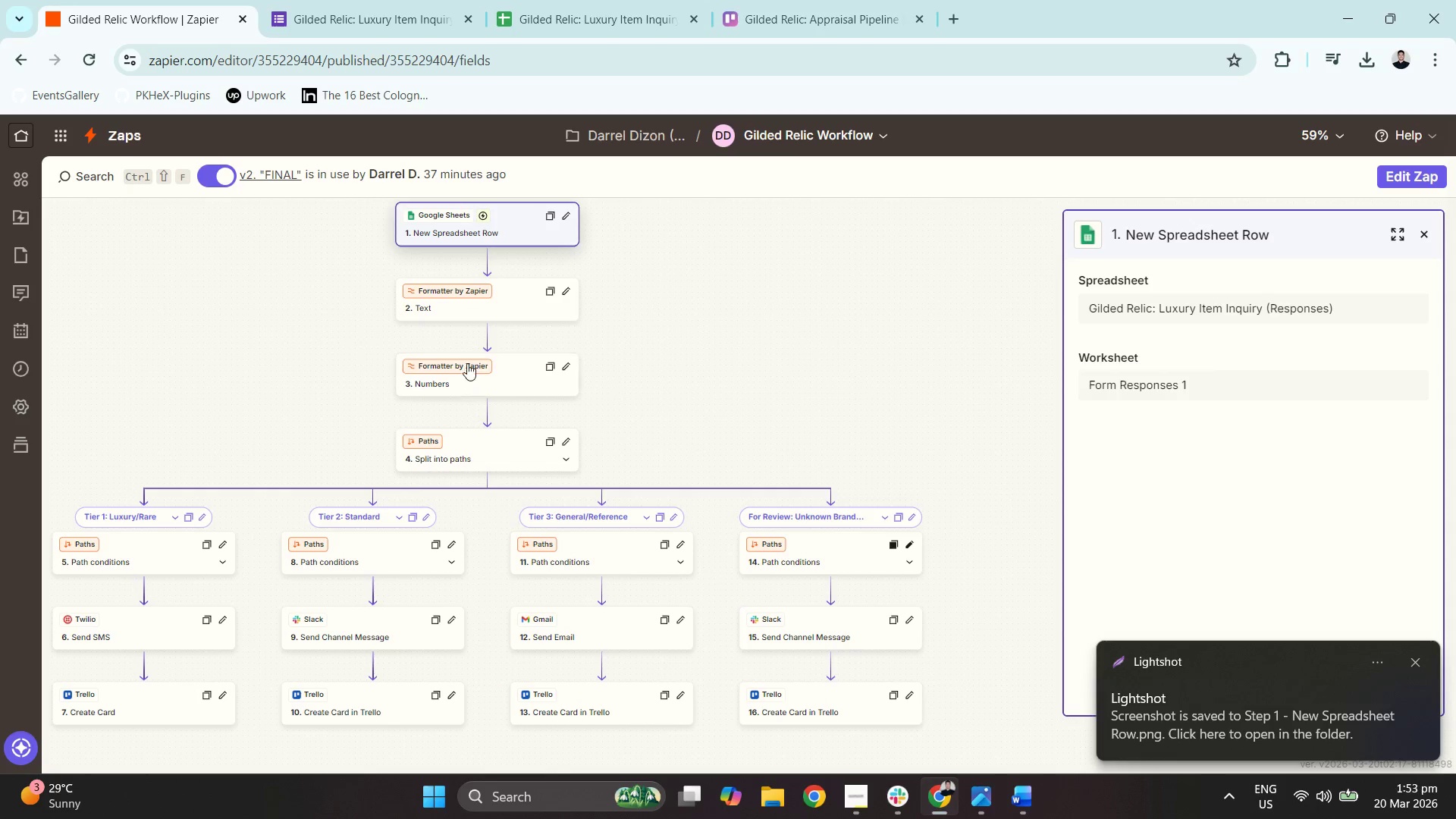 
left_click([477, 319])
 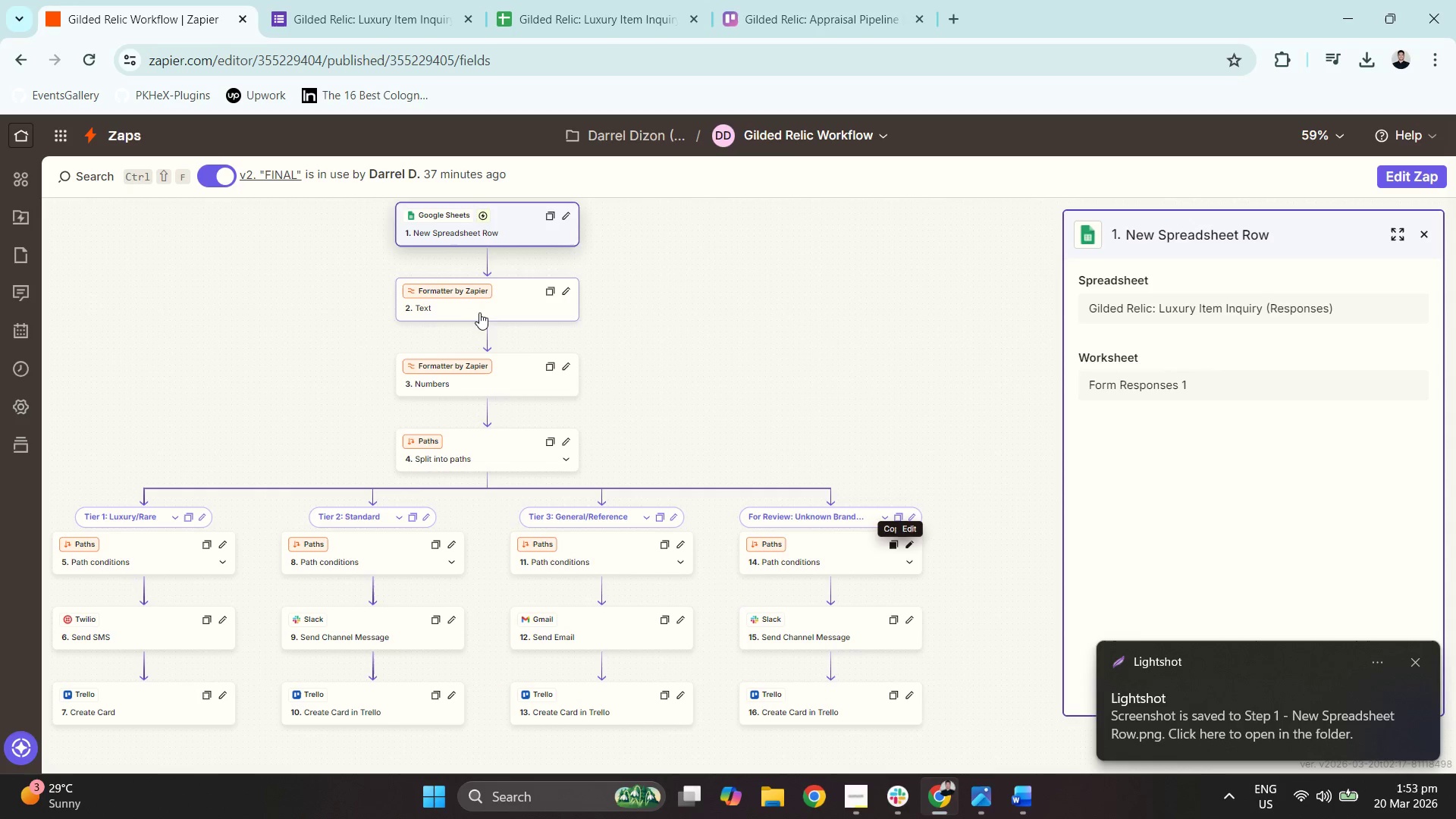 
left_click([479, 310])
 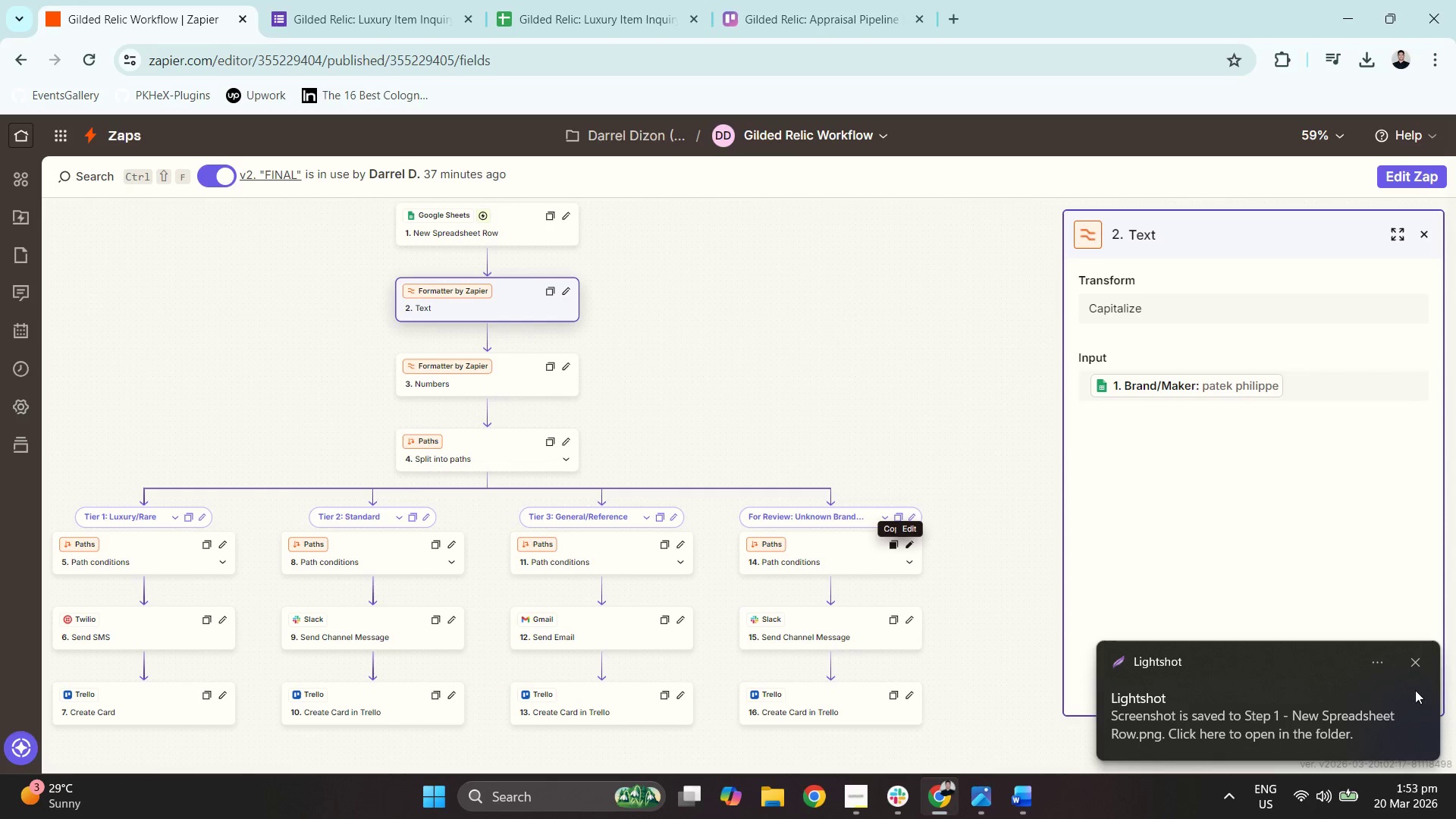 
left_click([1418, 664])
 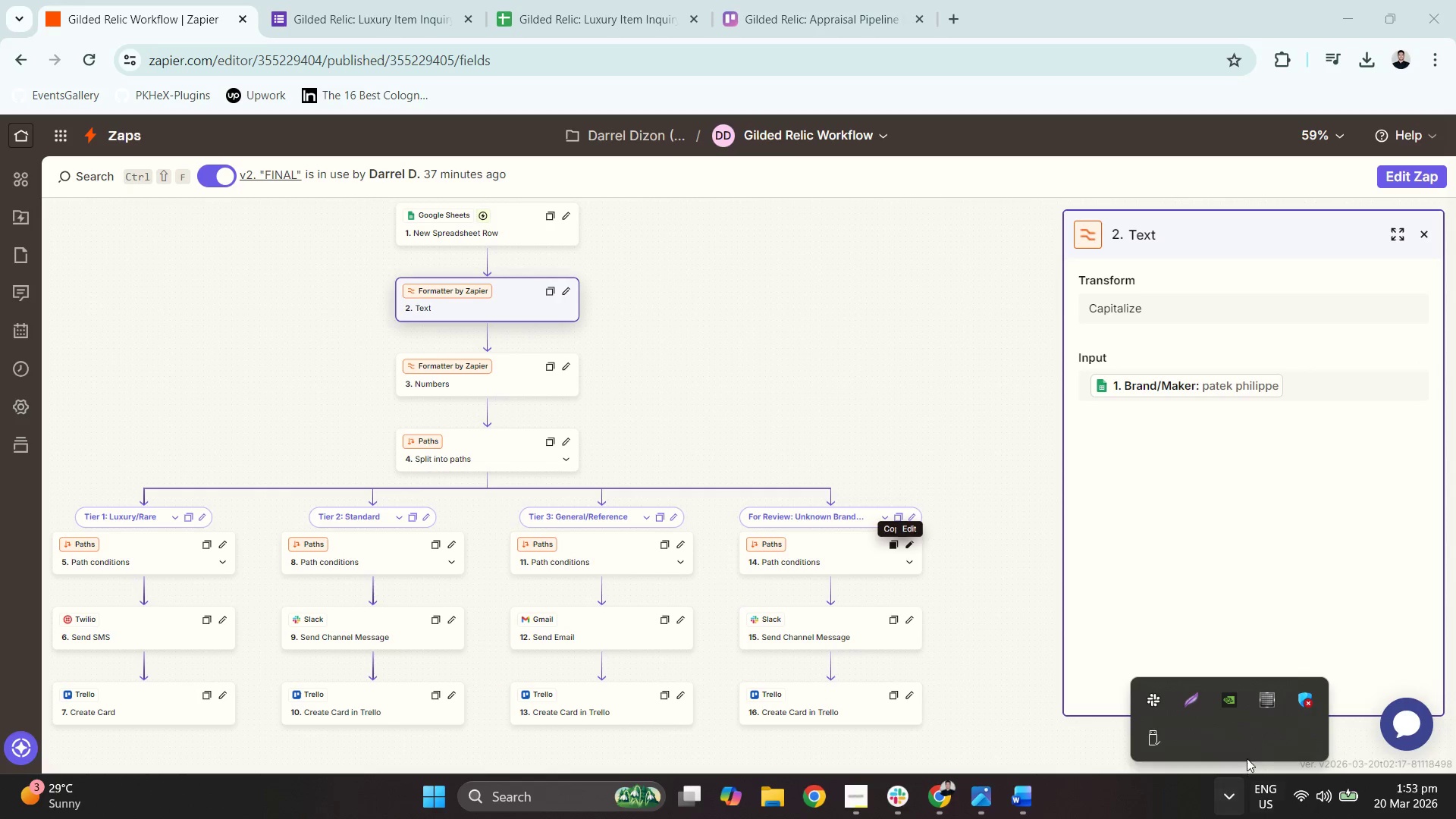 
left_click([1196, 706])
 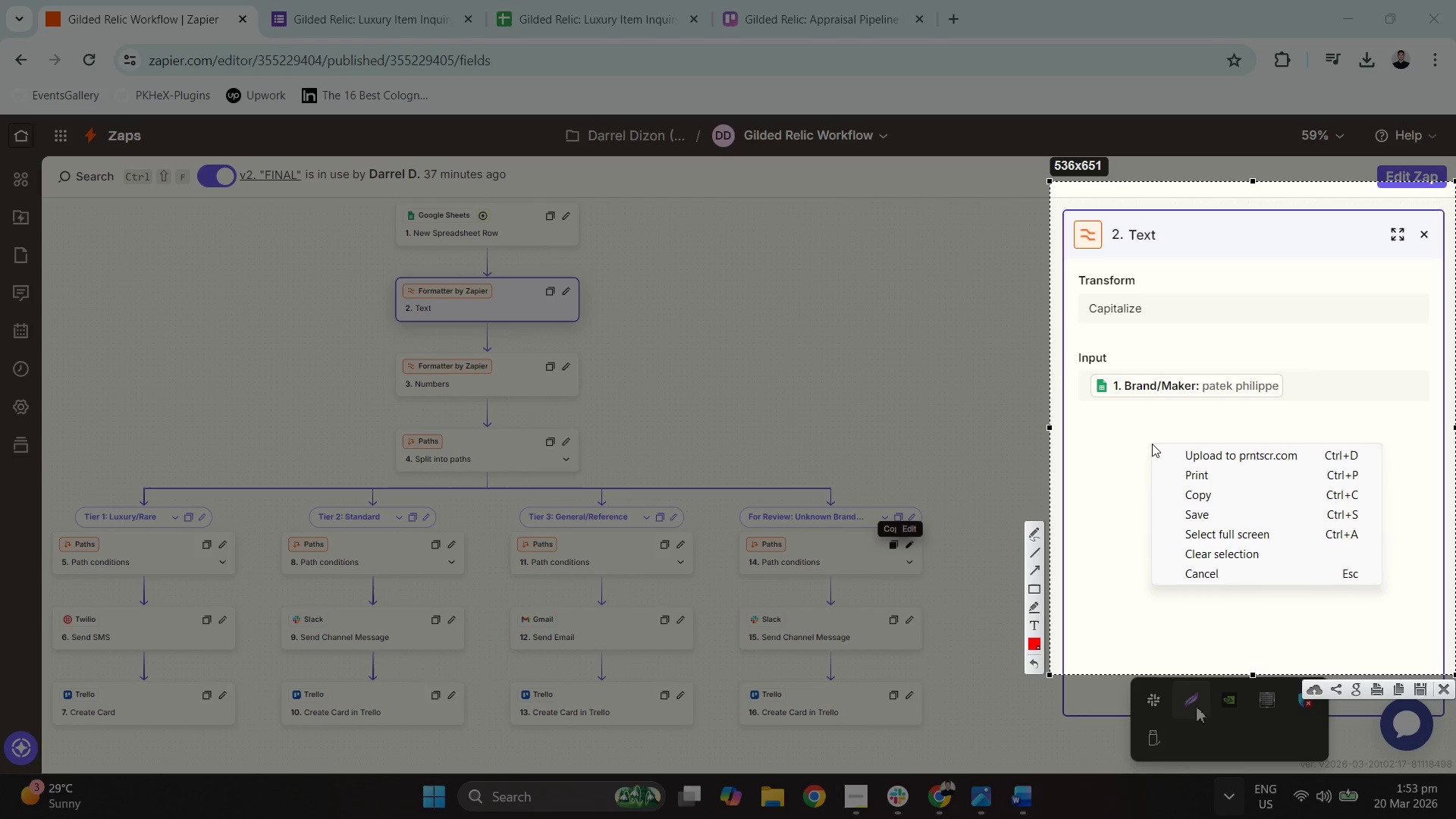 
left_click([1201, 511])
 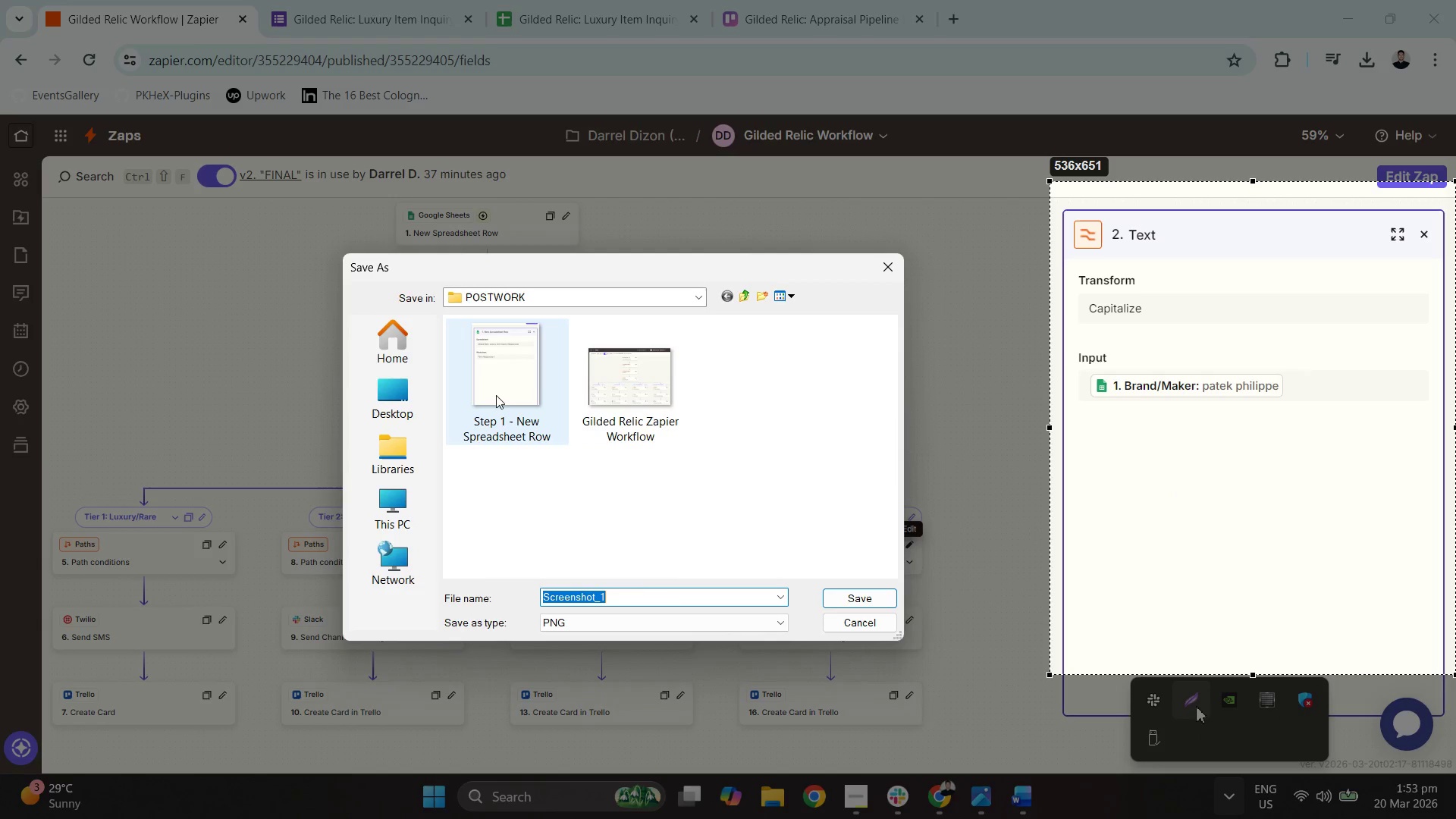 
left_click([699, 593])
 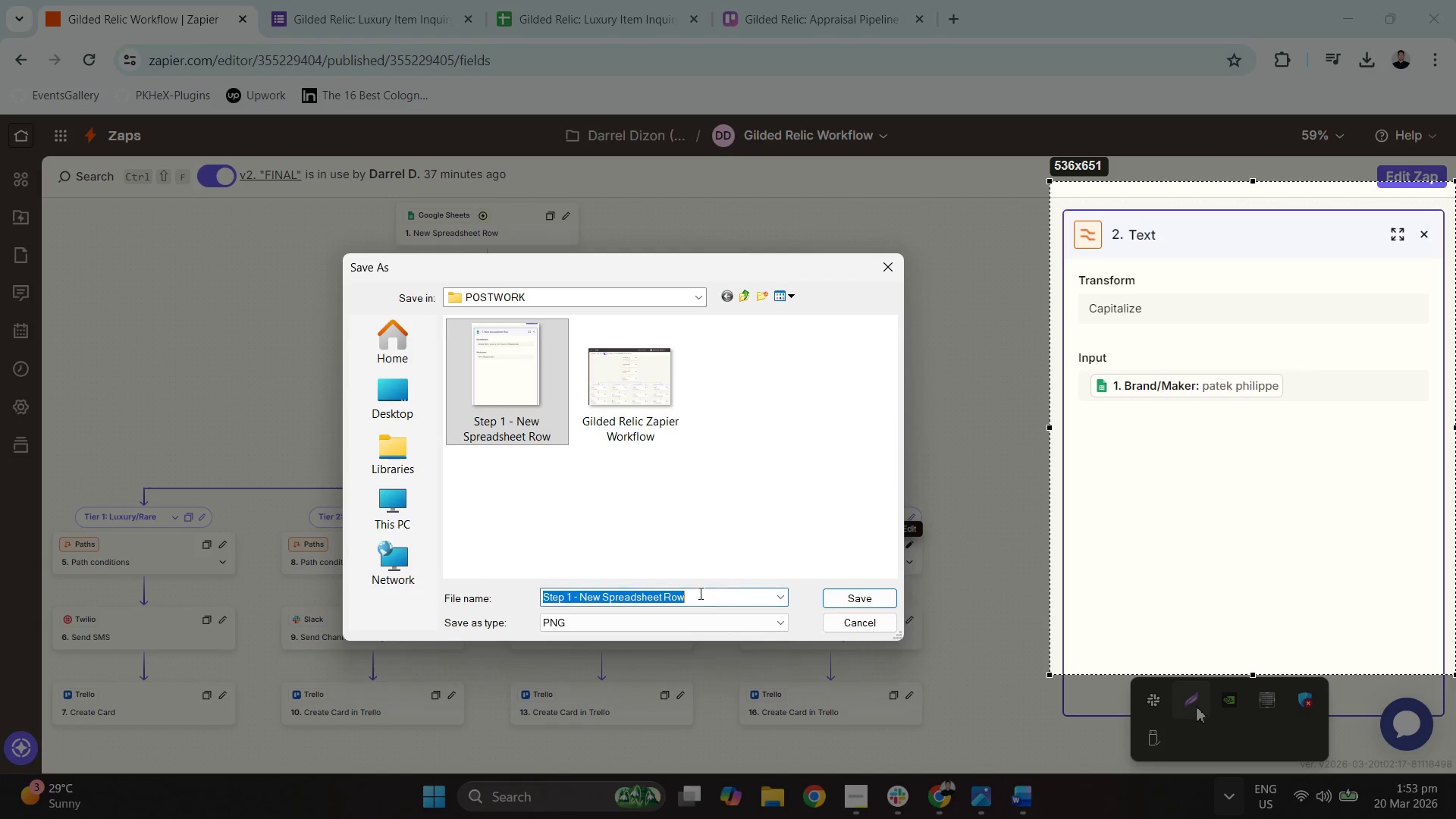 
left_click_drag(start_coordinate=[702, 593], to_coordinate=[576, 590])
 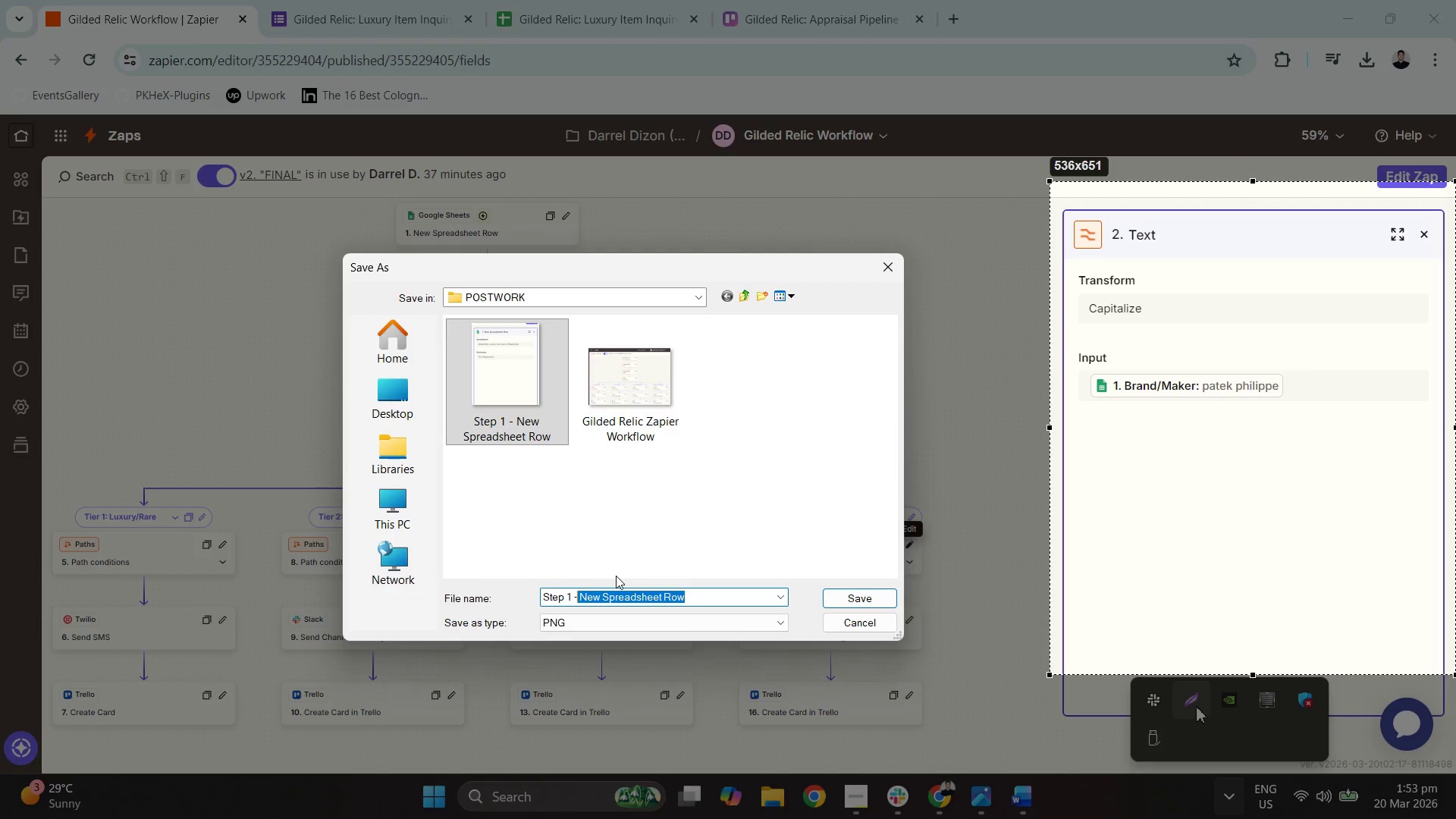 
type( Format Brand/Maker to Text)
 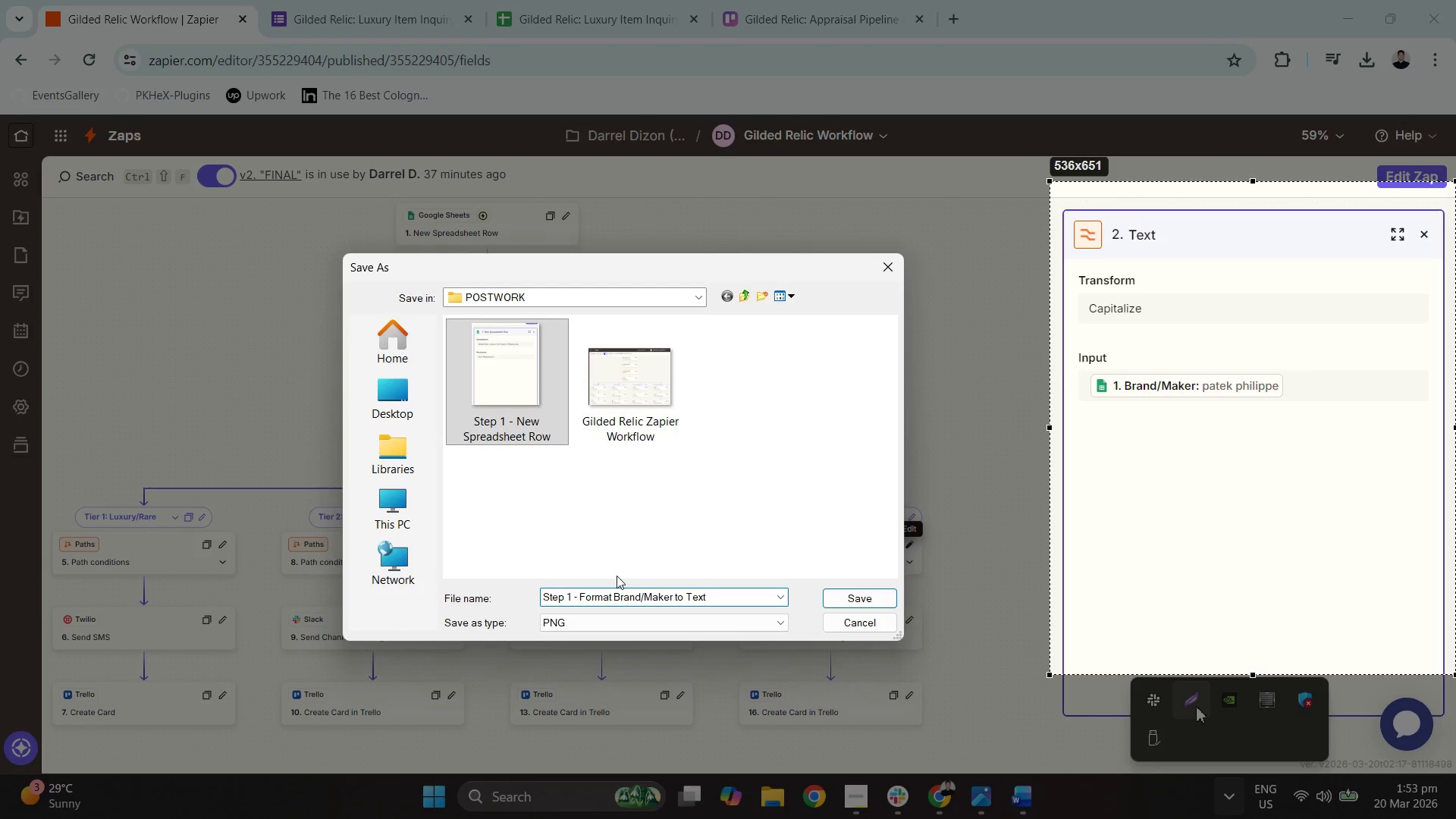 
key(Backspace)
key(Backspace)
key(Backspace)
key(Backspace)
type(cap)
key(Backspace)
key(Backspace)
key(Backspace)
type(Text-c)
key(Backspace)
type(Capitalize)
 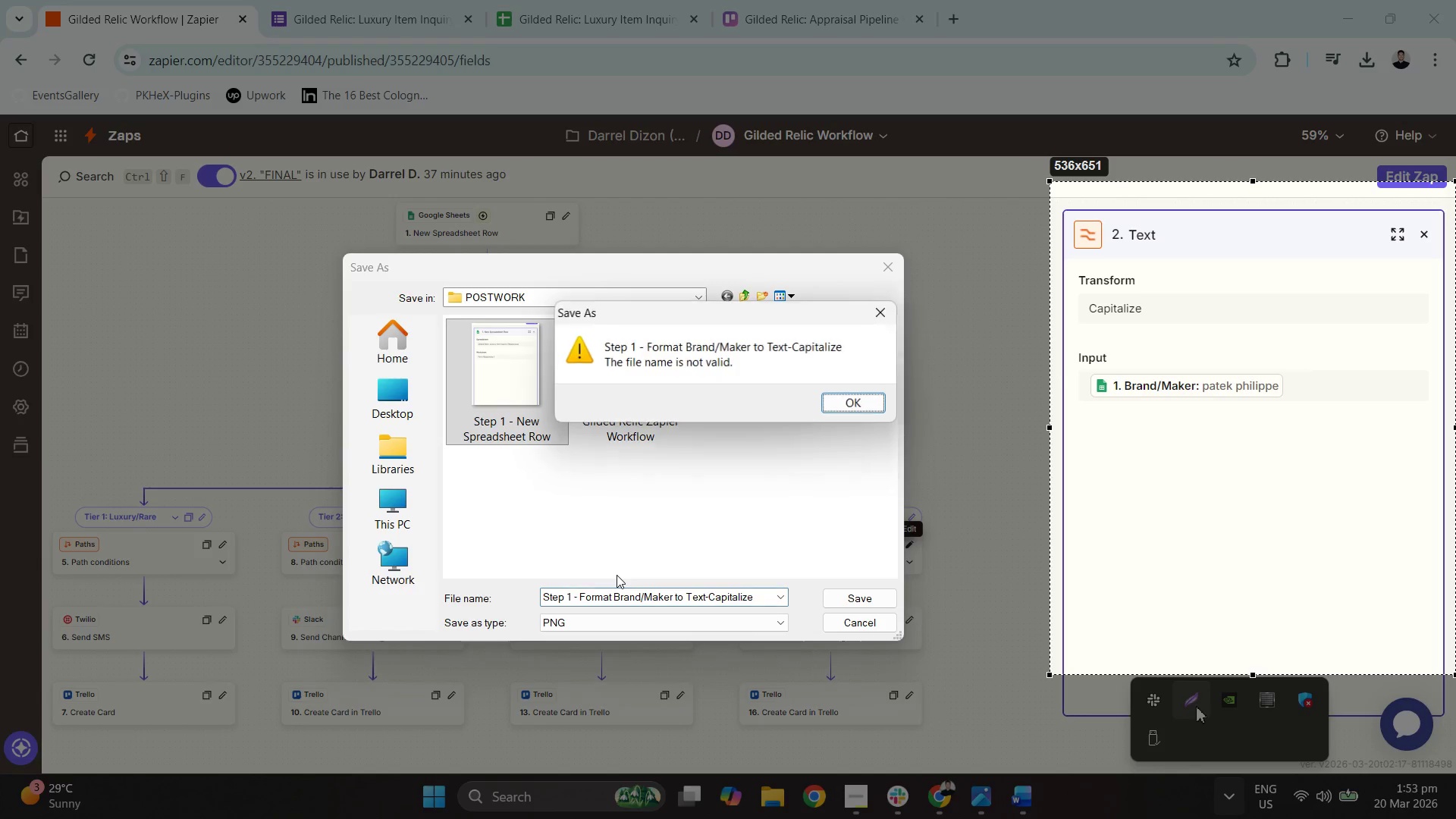 
 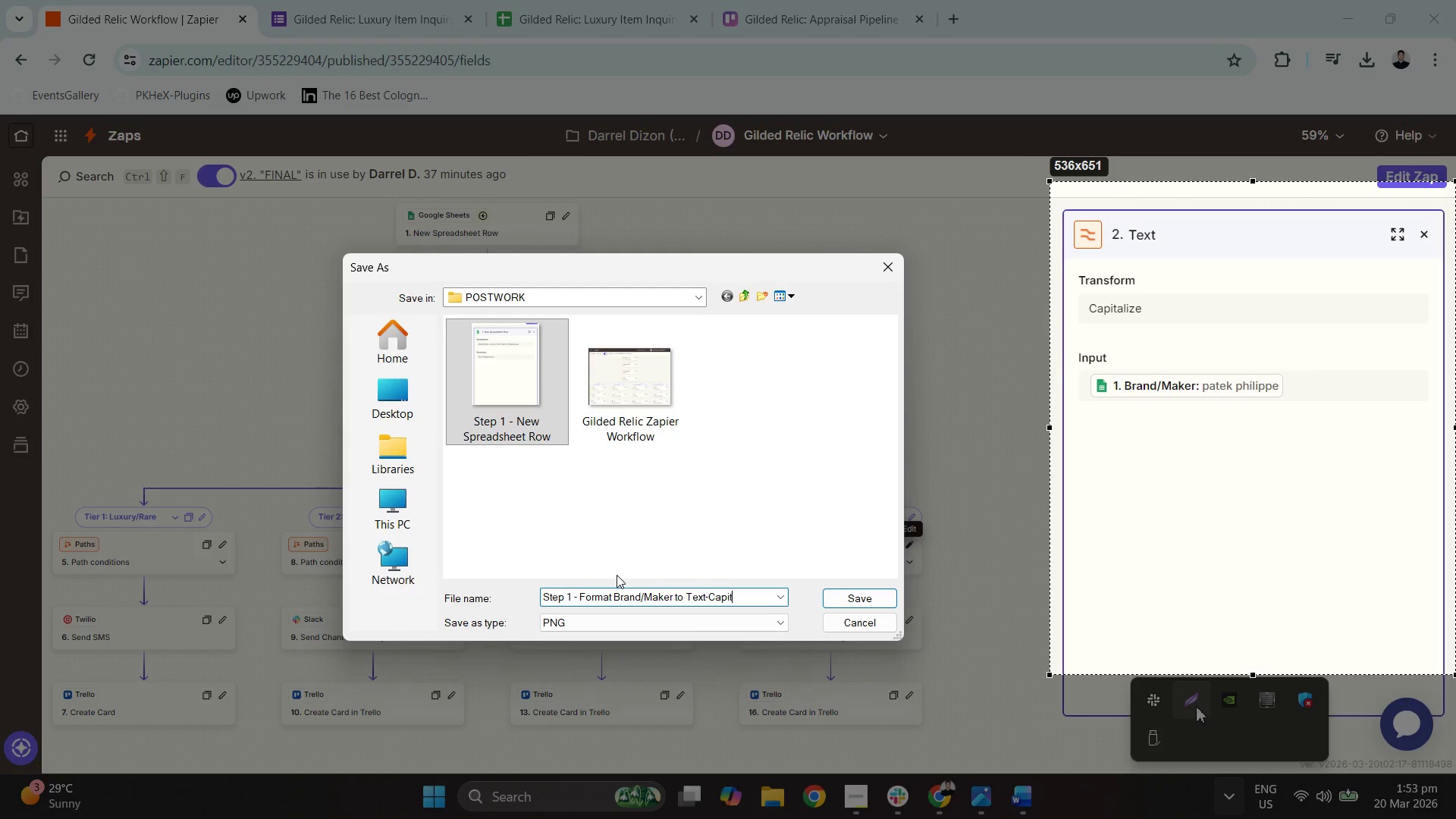 
key(Enter)
 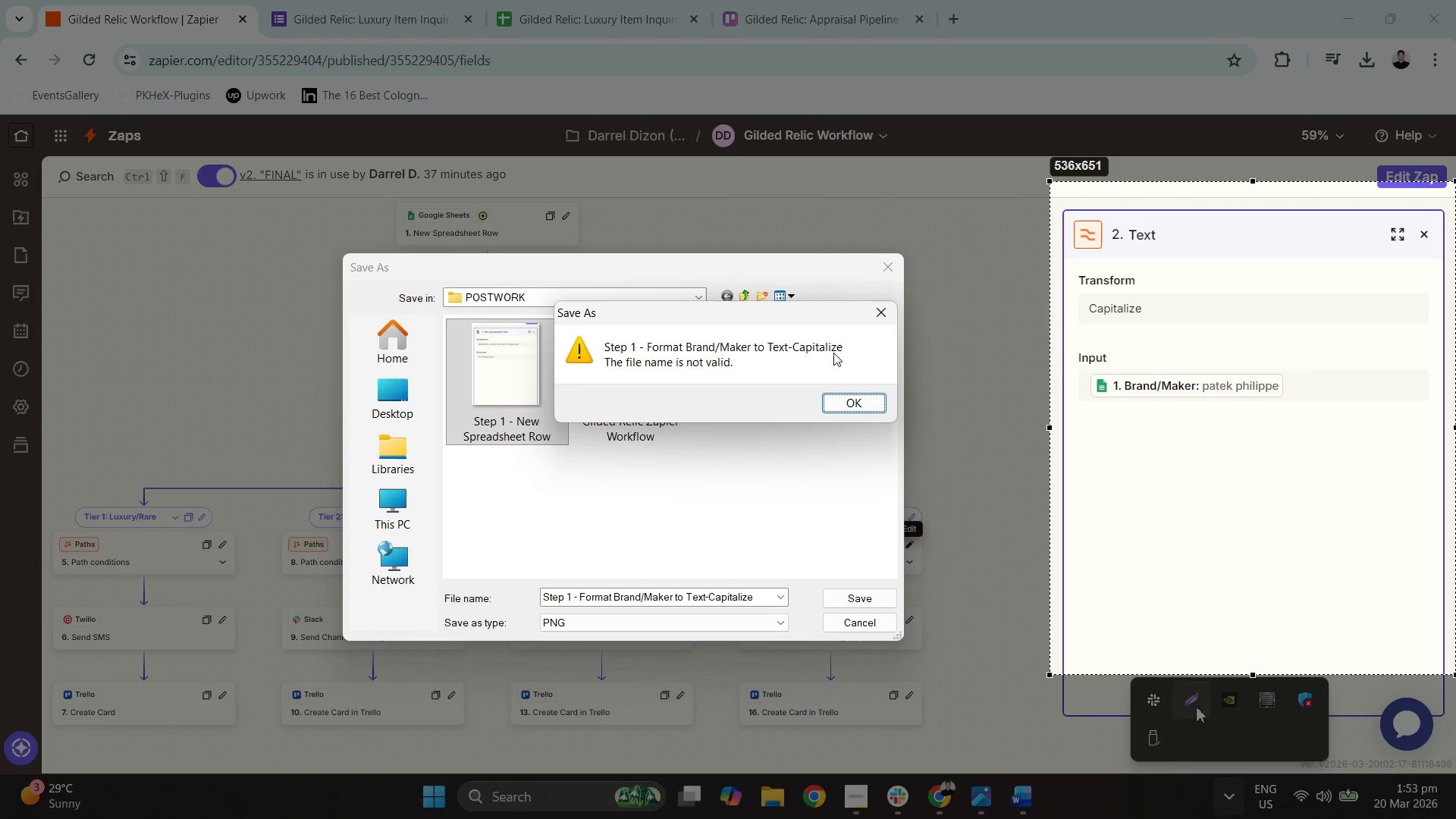 
left_click_drag(start_coordinate=[840, 399], to_coordinate=[849, 398])
 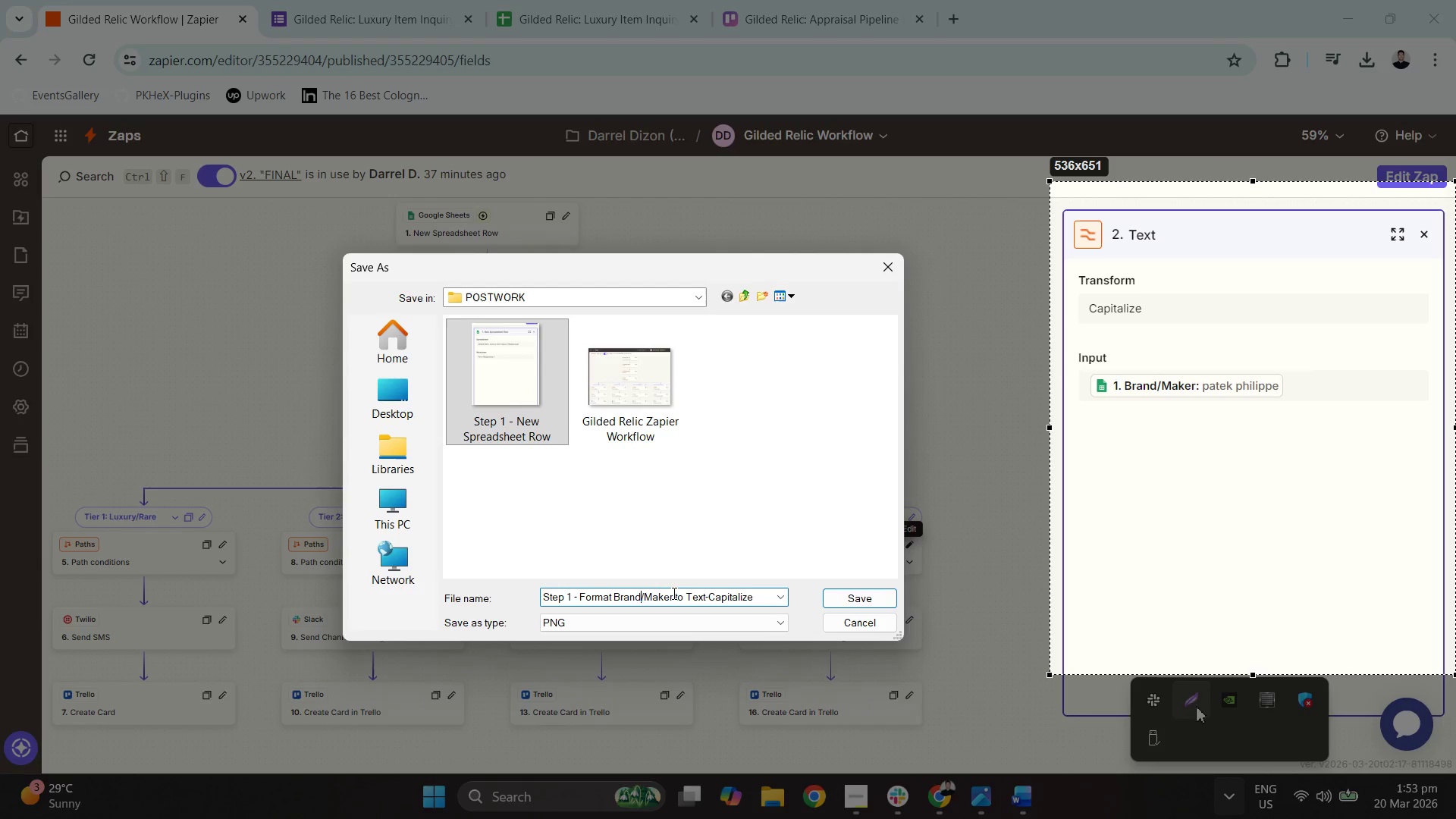 
key(ArrowRight)
 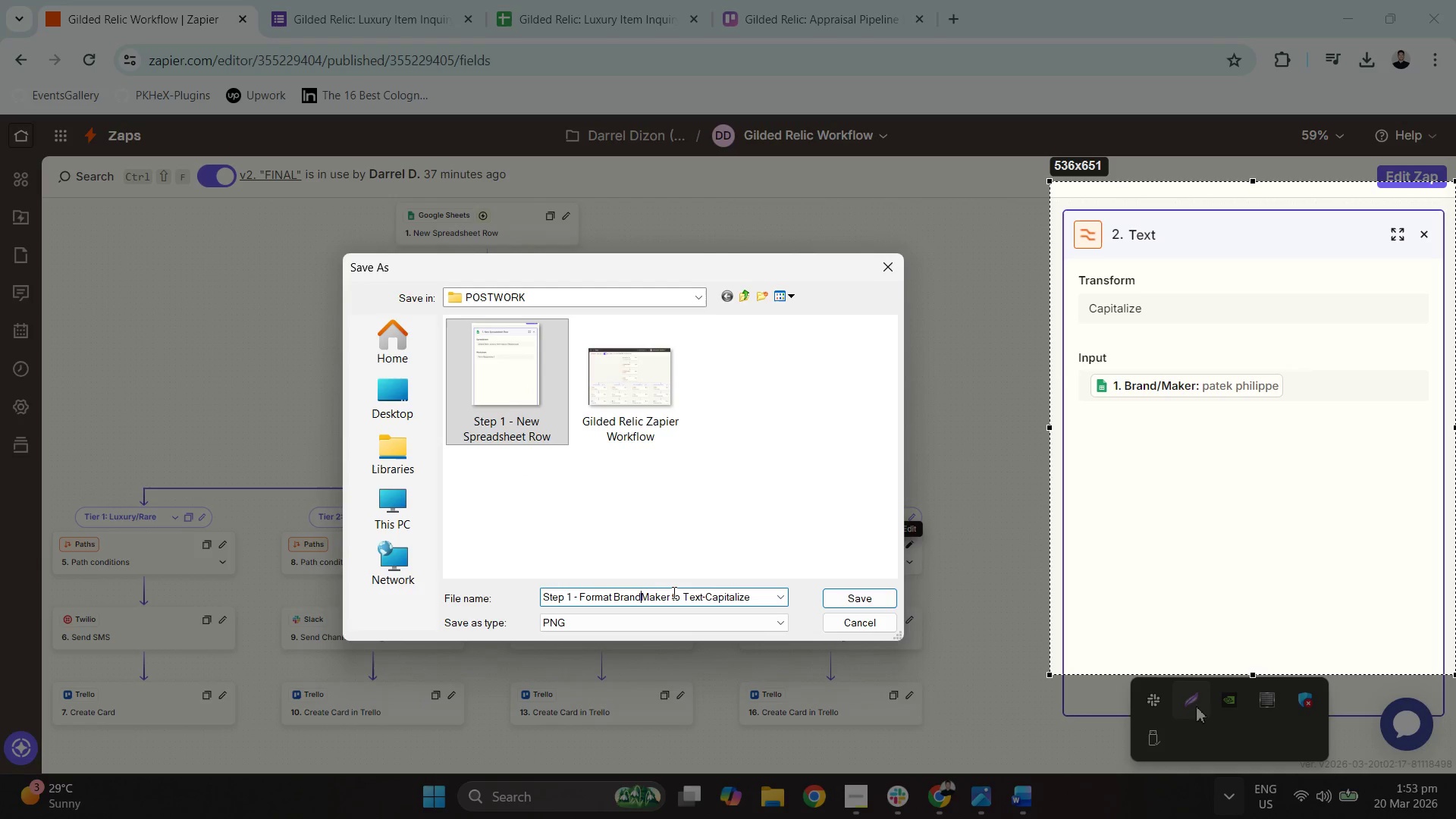 
key(Backspace)
 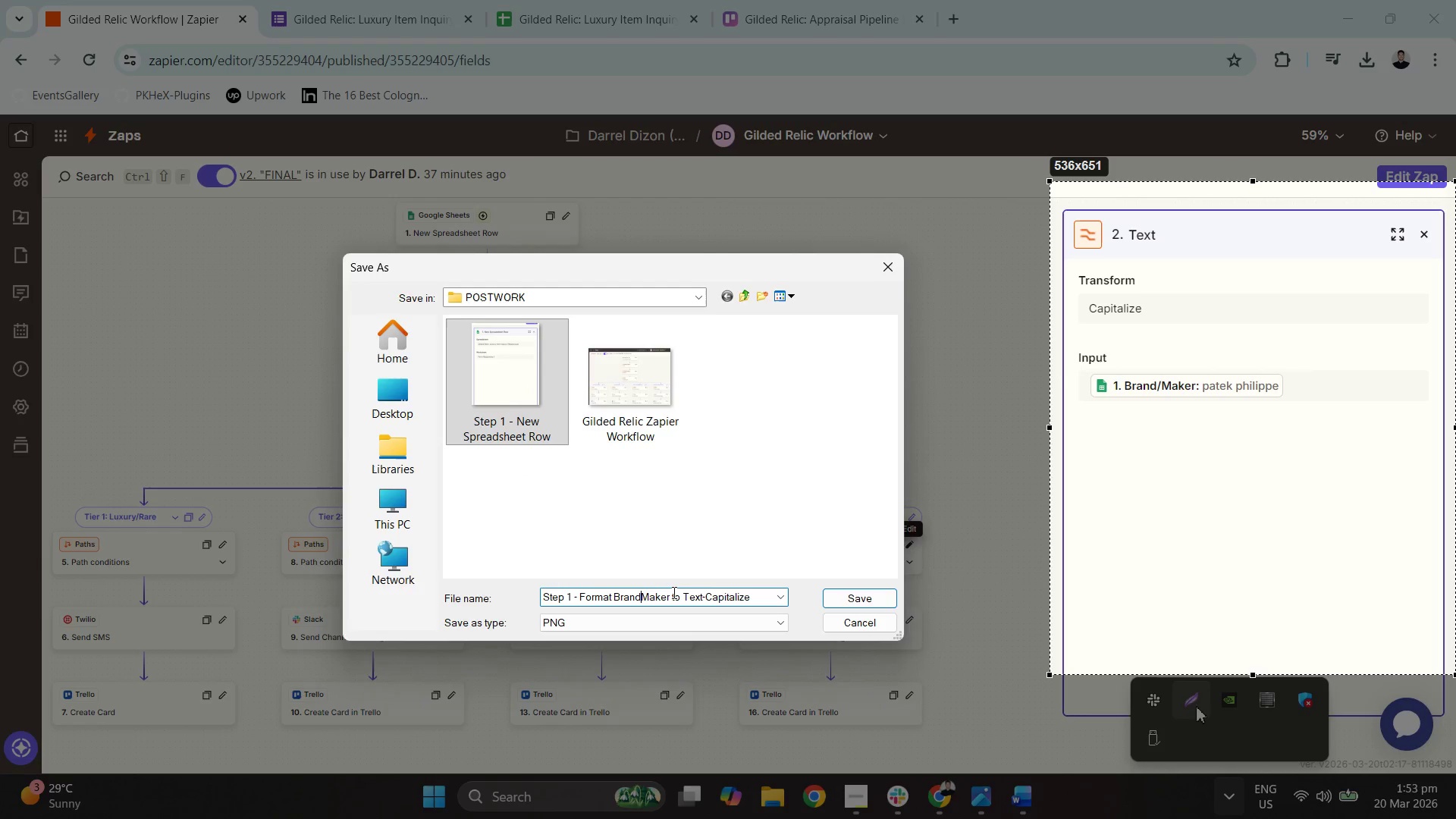 
key(O)
 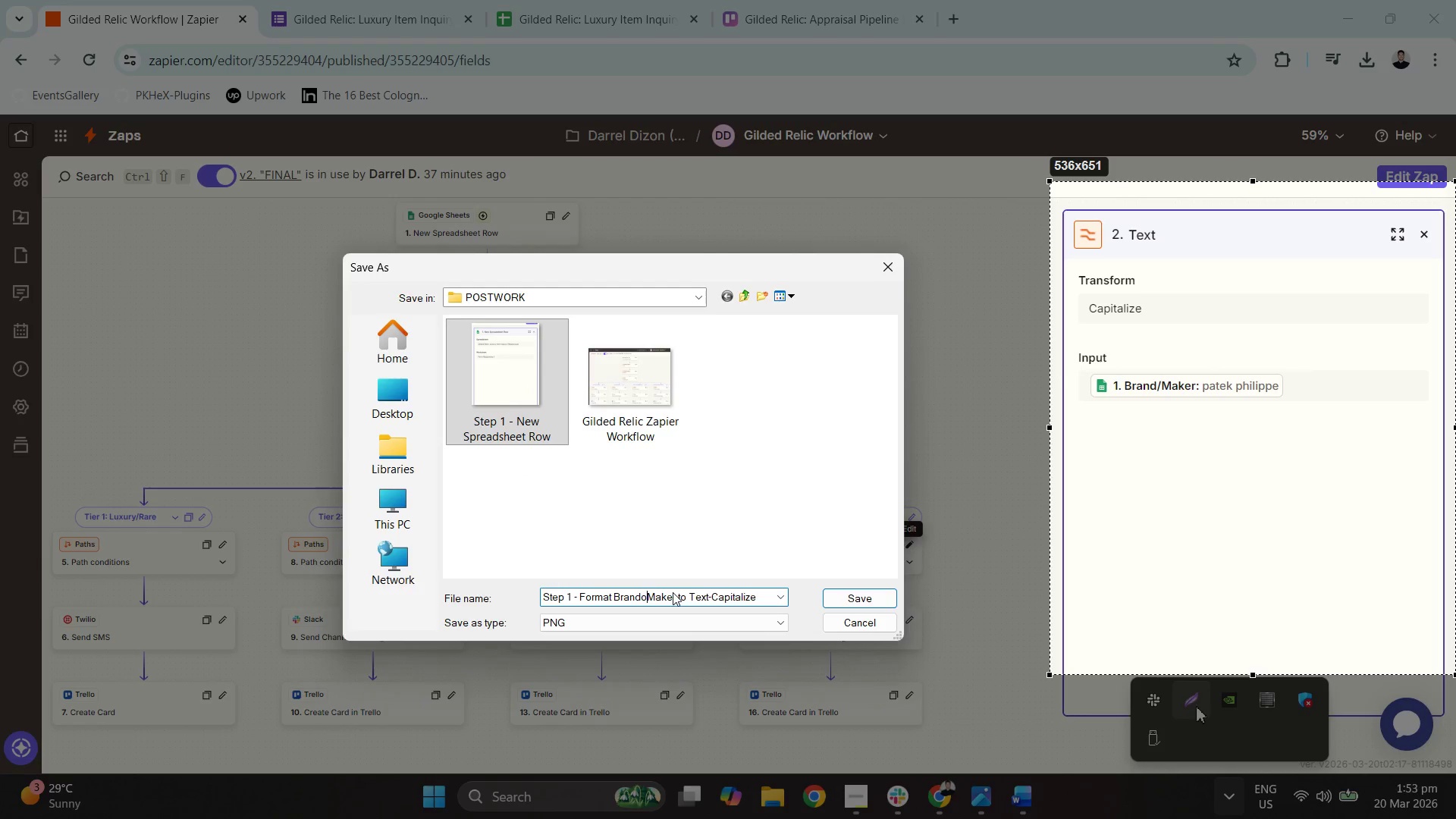 
key(Backspace)
 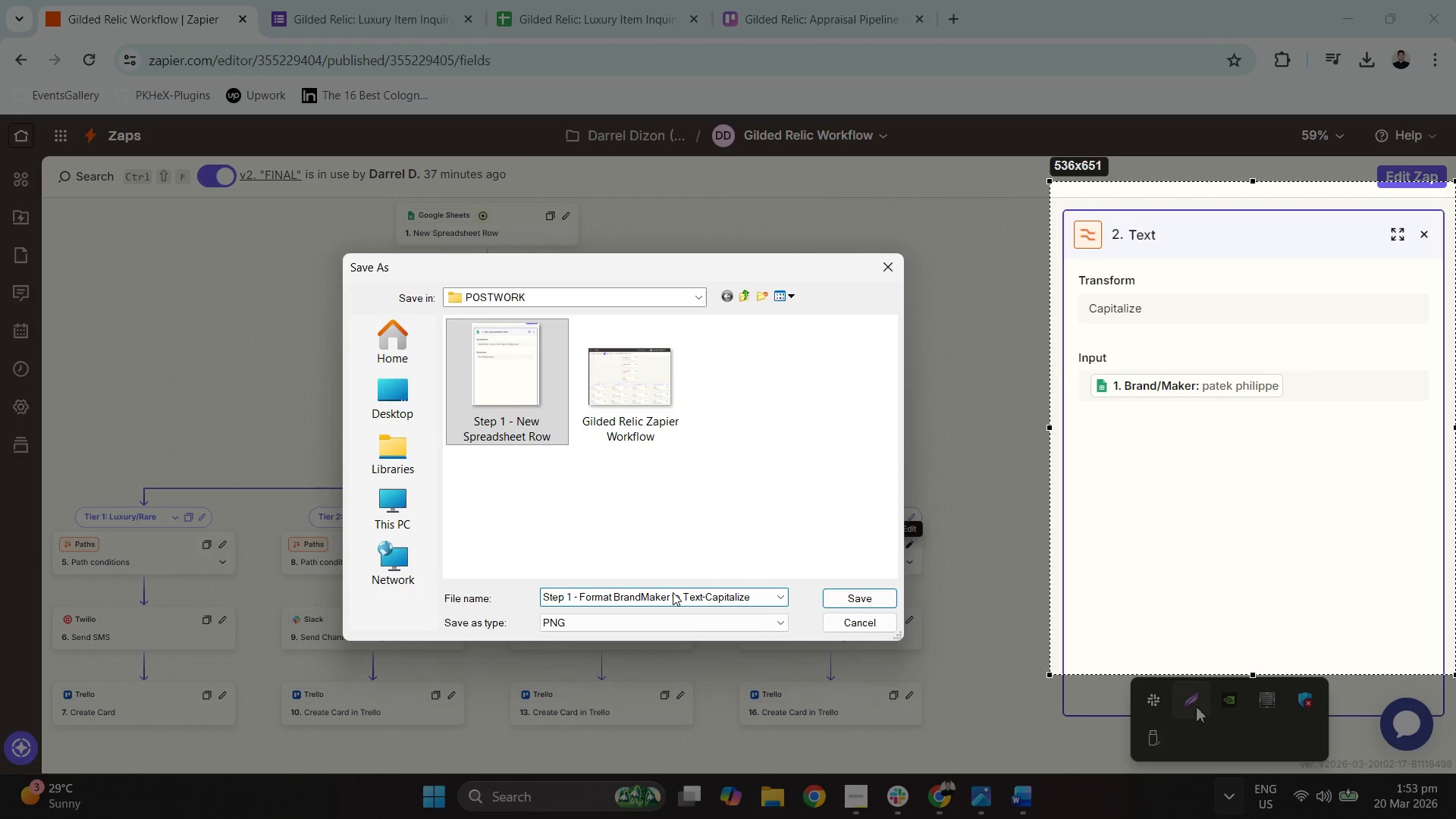 
key(Minus)
 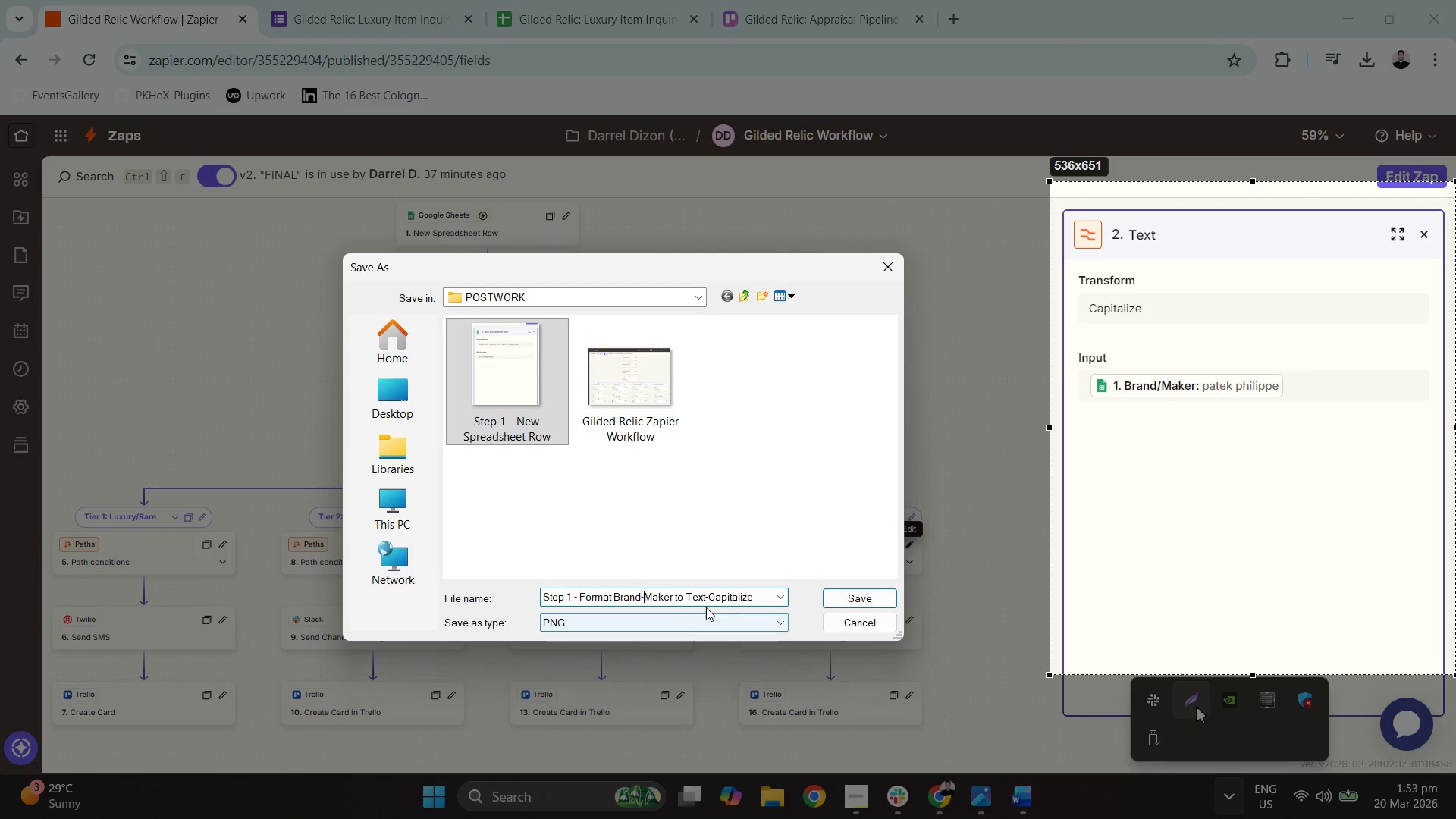 
left_click([704, 595])
 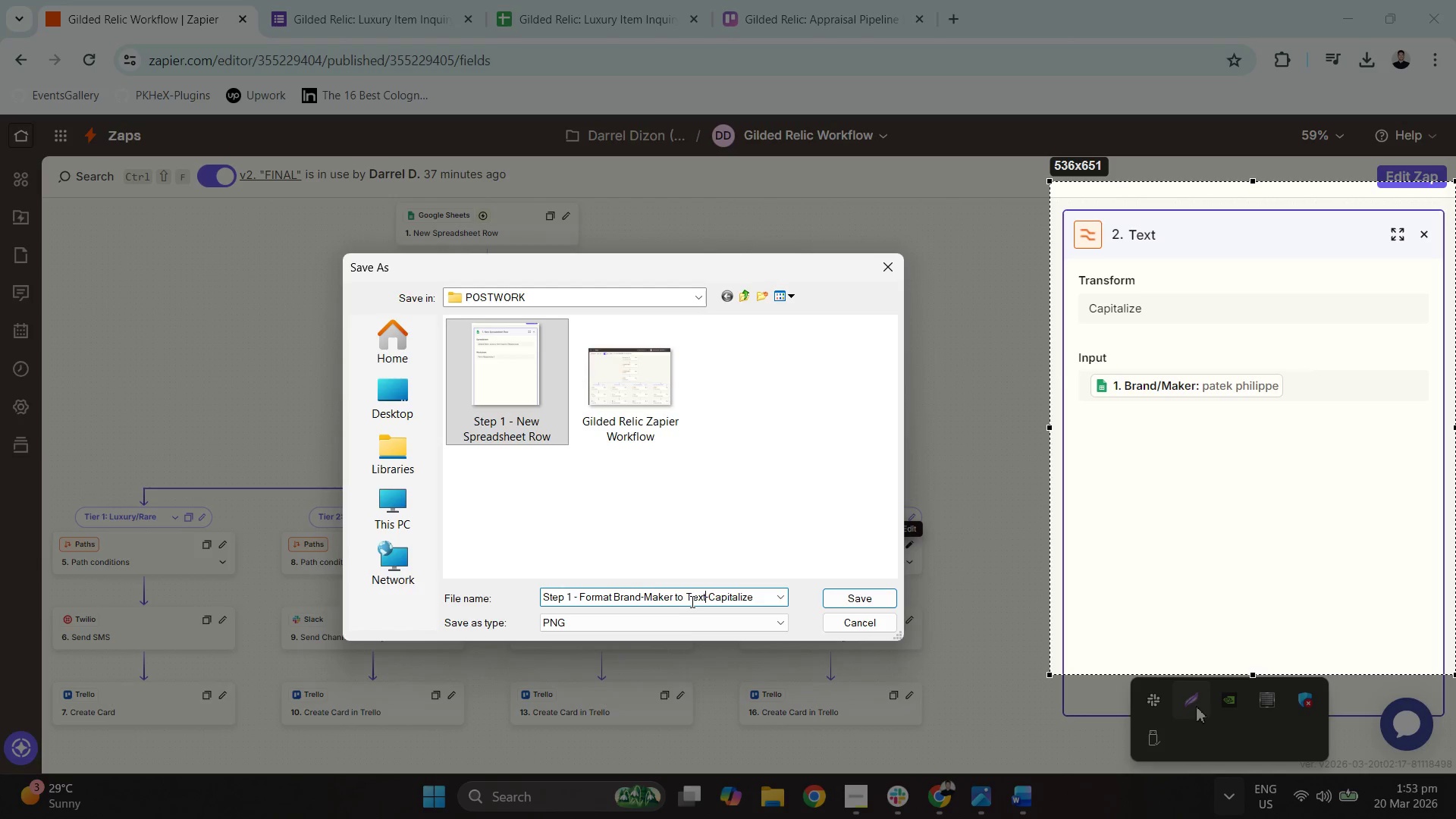 
left_click_drag(start_coordinate=[686, 598], to_coordinate=[708, 597])
 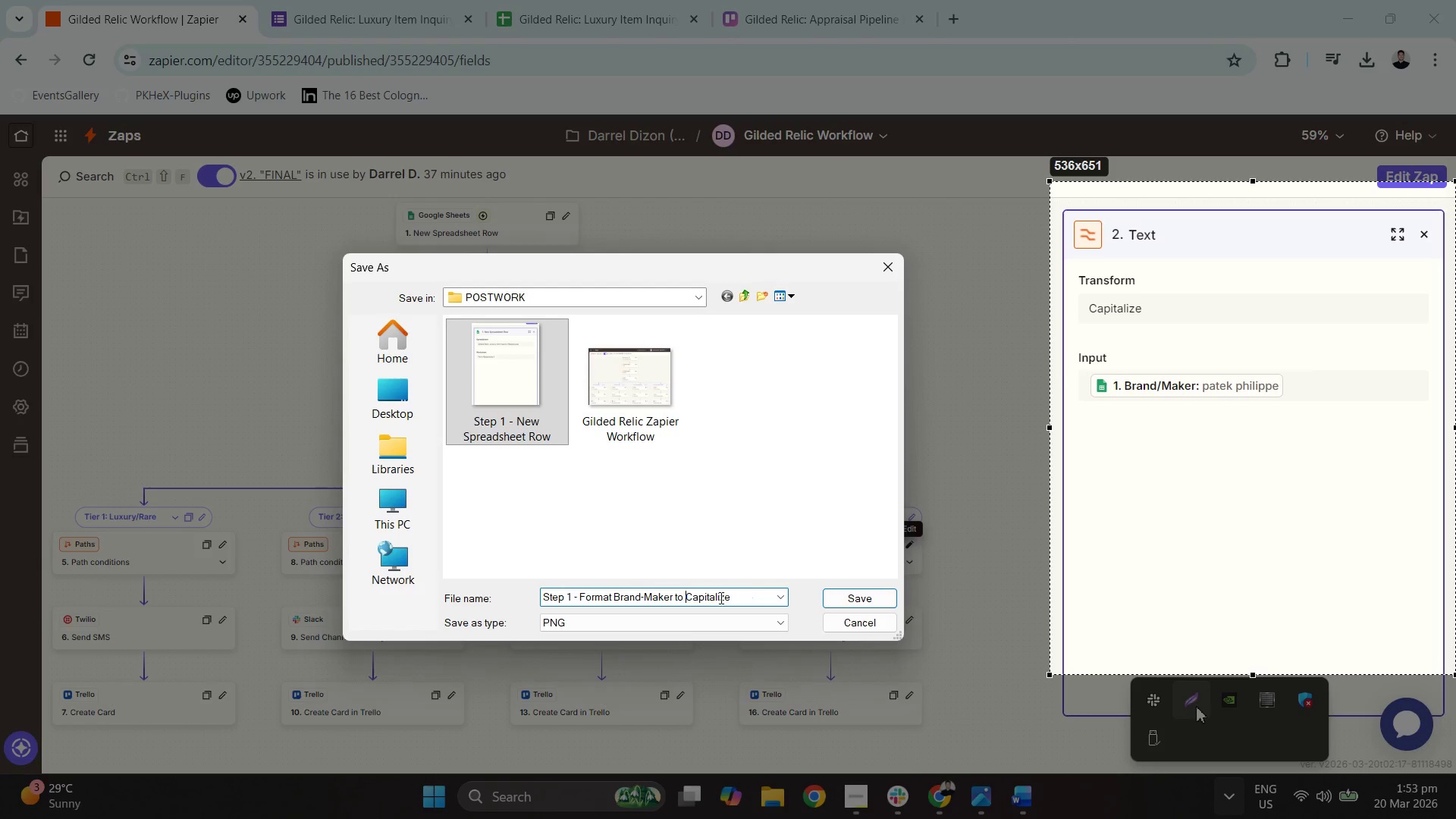 
key(Backspace)
 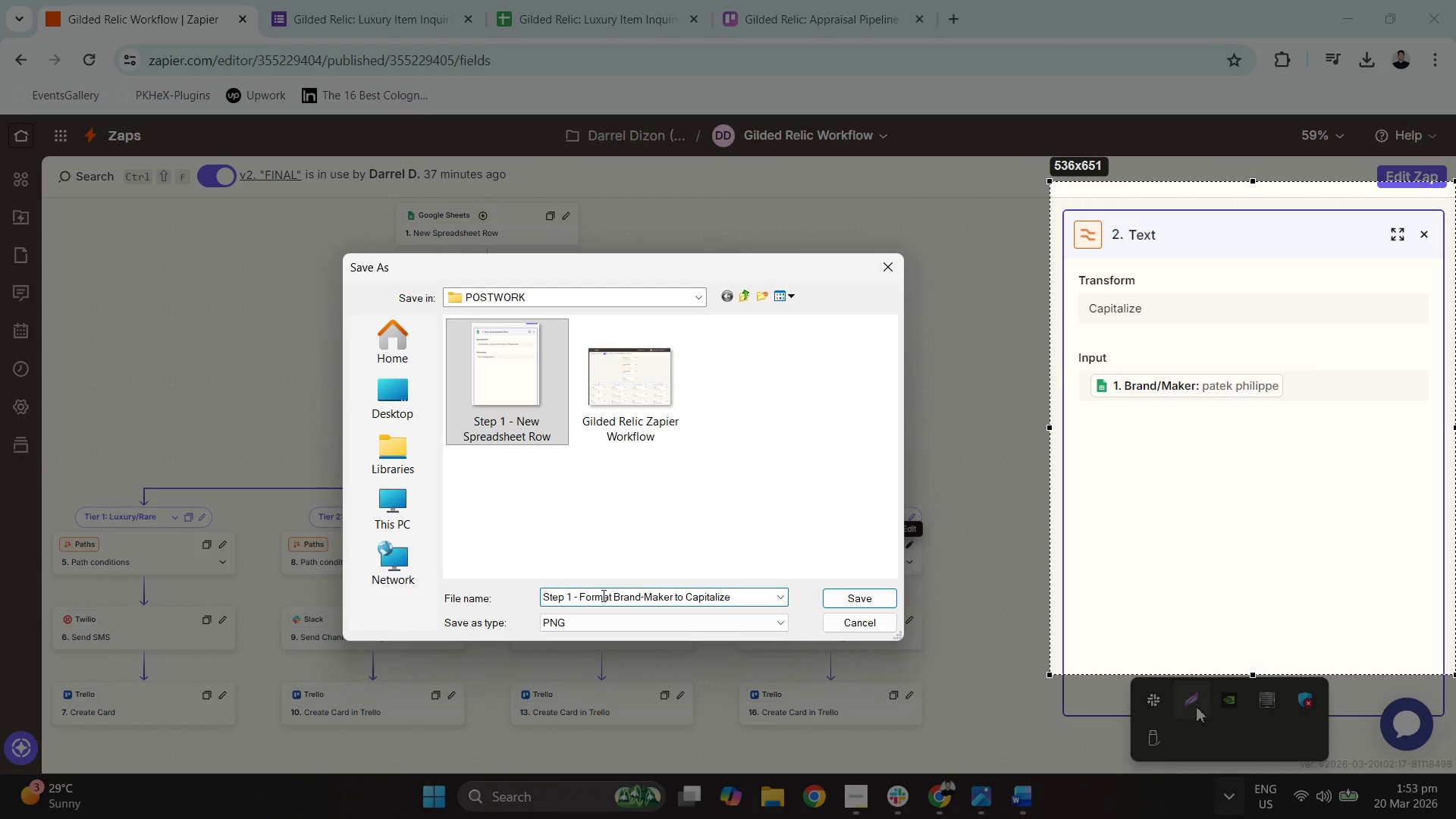 
left_click([613, 595])
 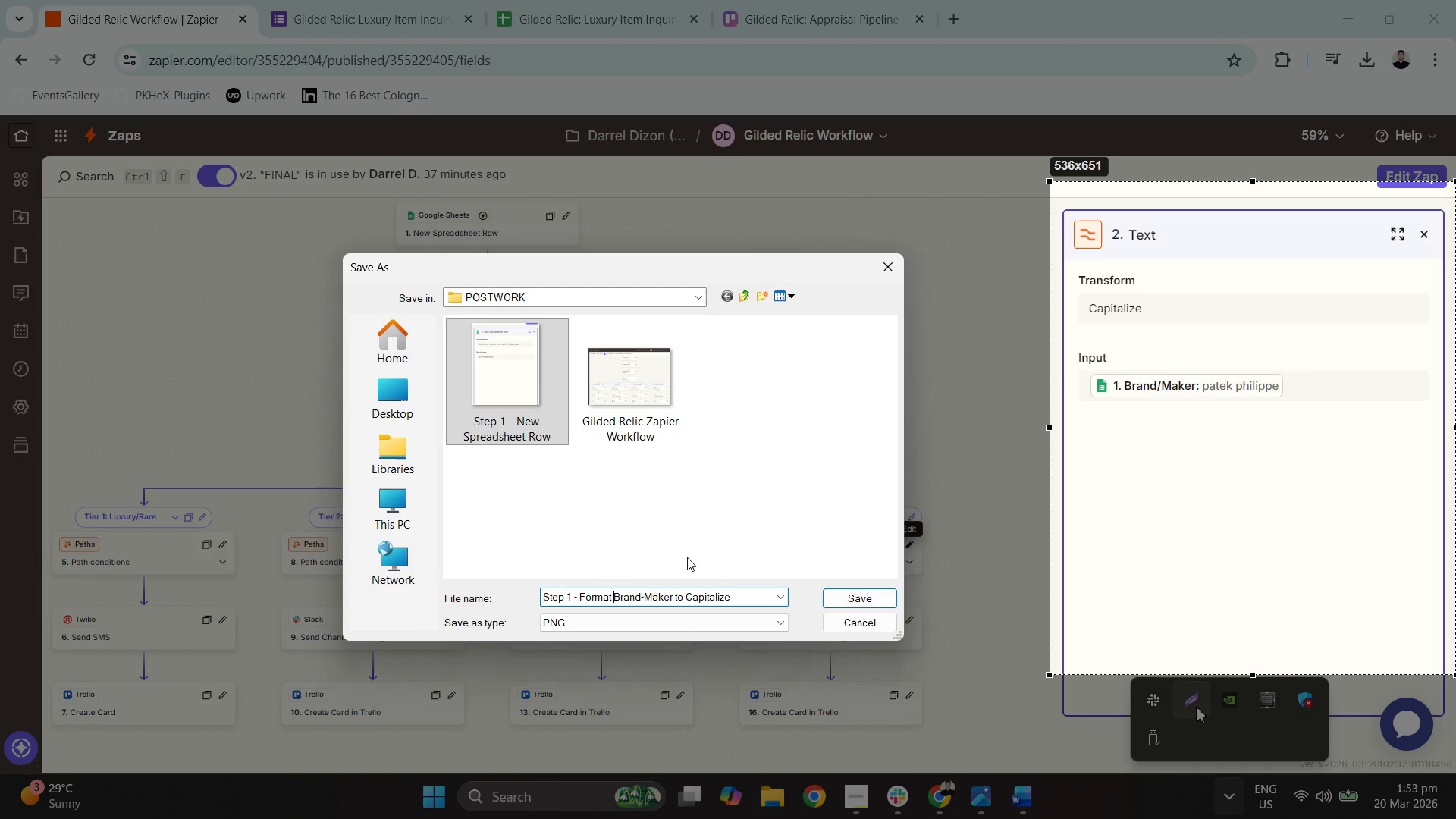 
type(Text-)
key(Backspace)
type( - )
 